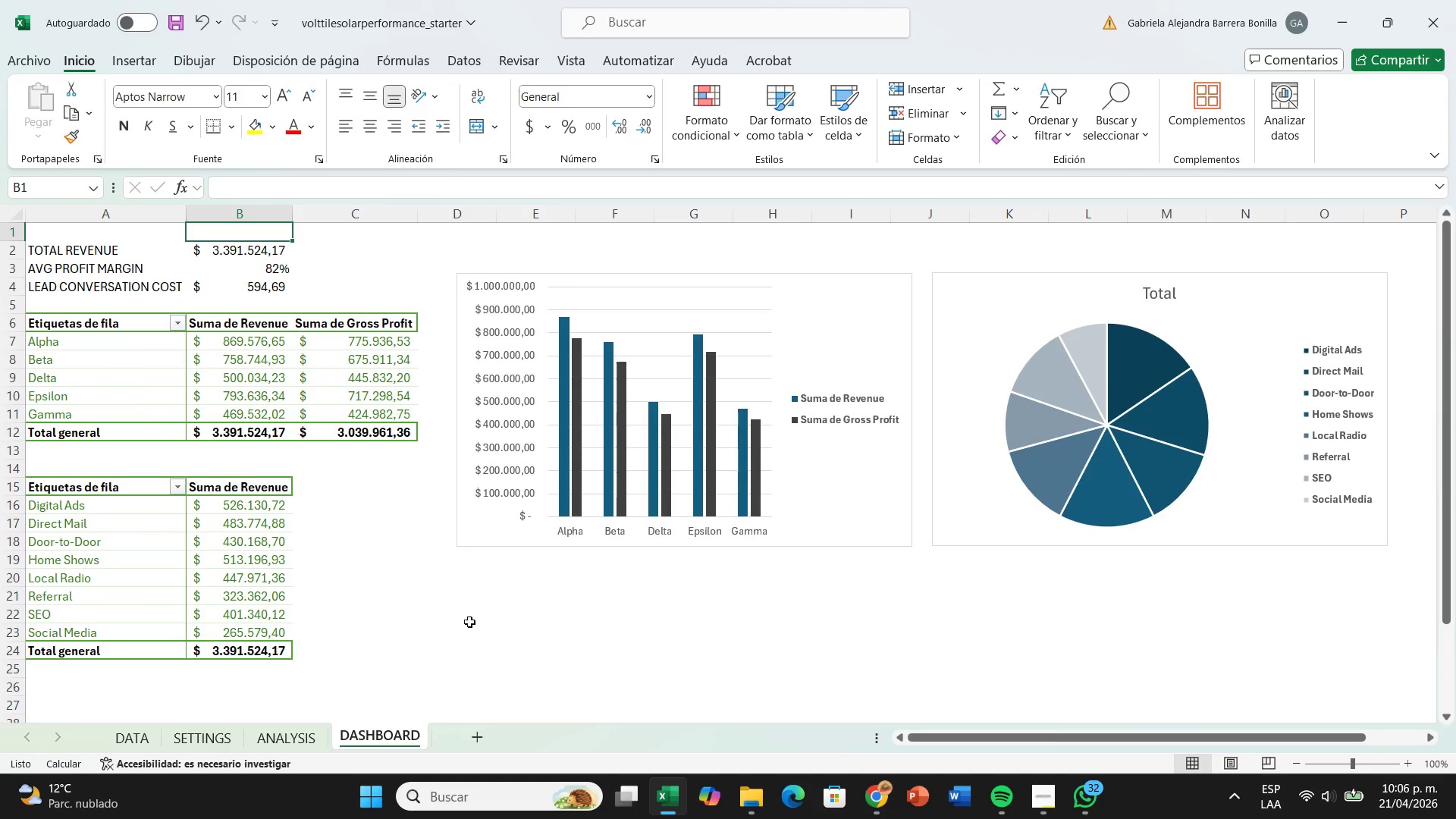 
left_click([508, 669])
 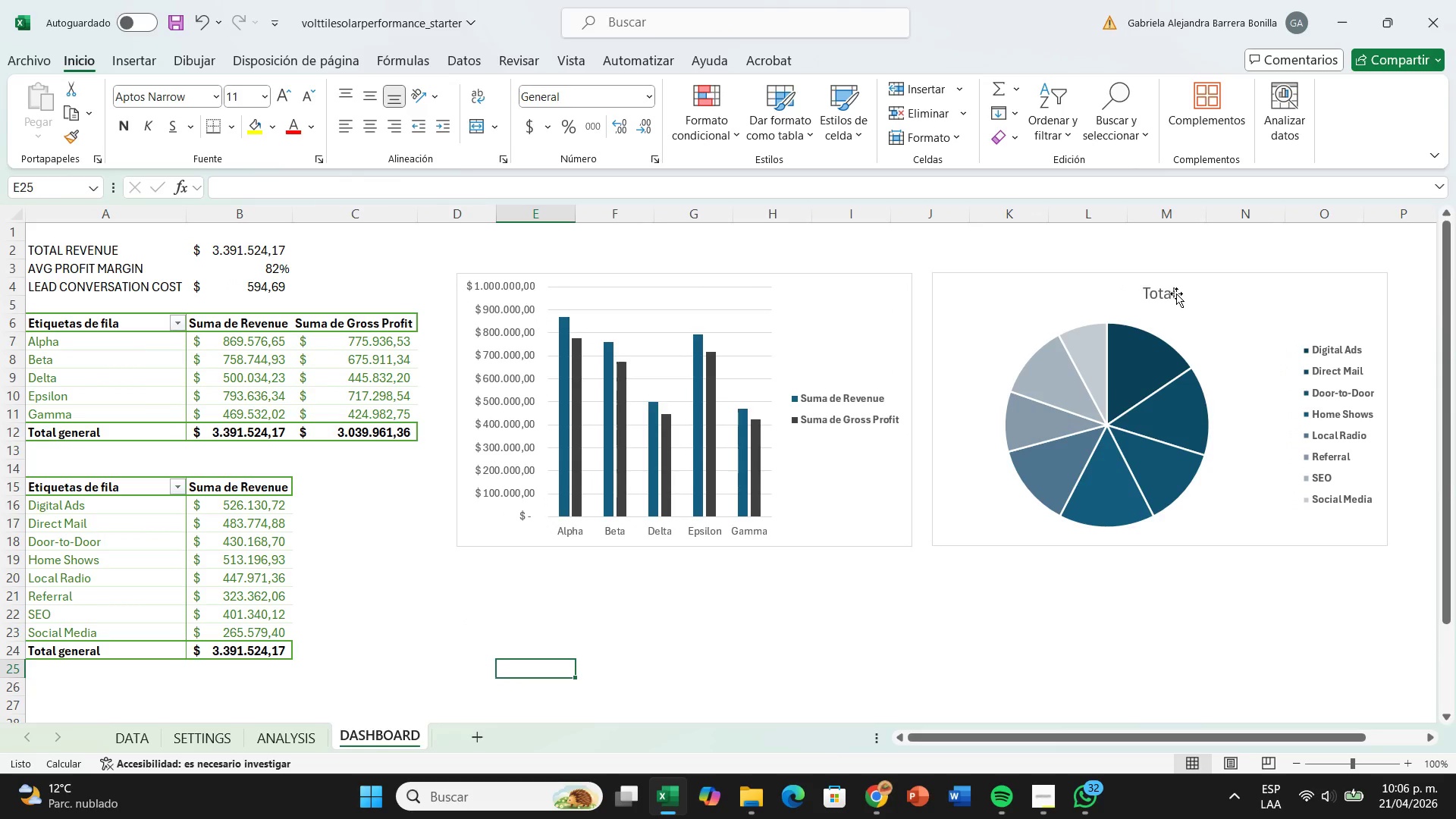 
left_click([1176, 293])
 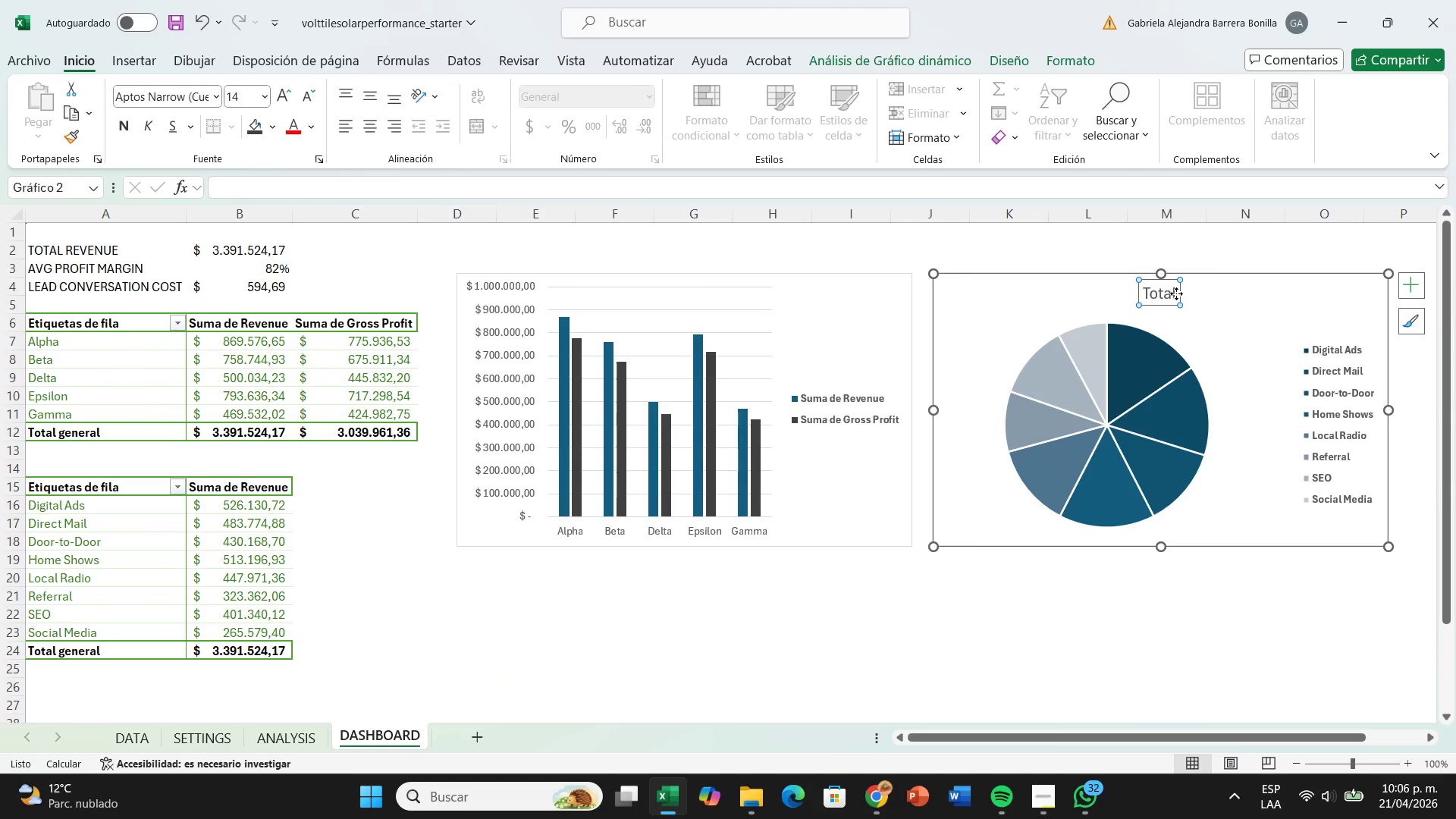 
wait(32.41)
 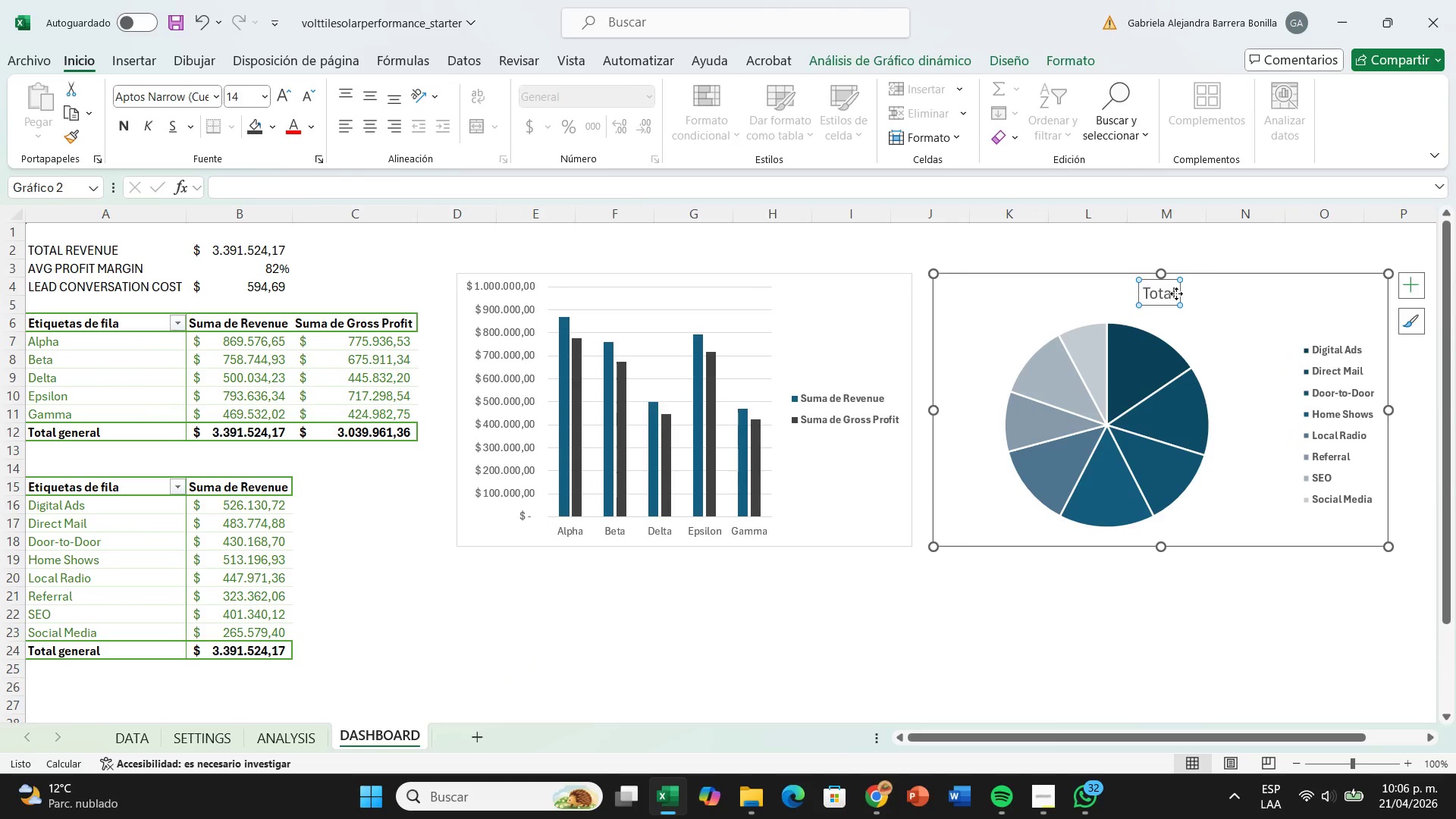 
mouse_move([846, 453])
 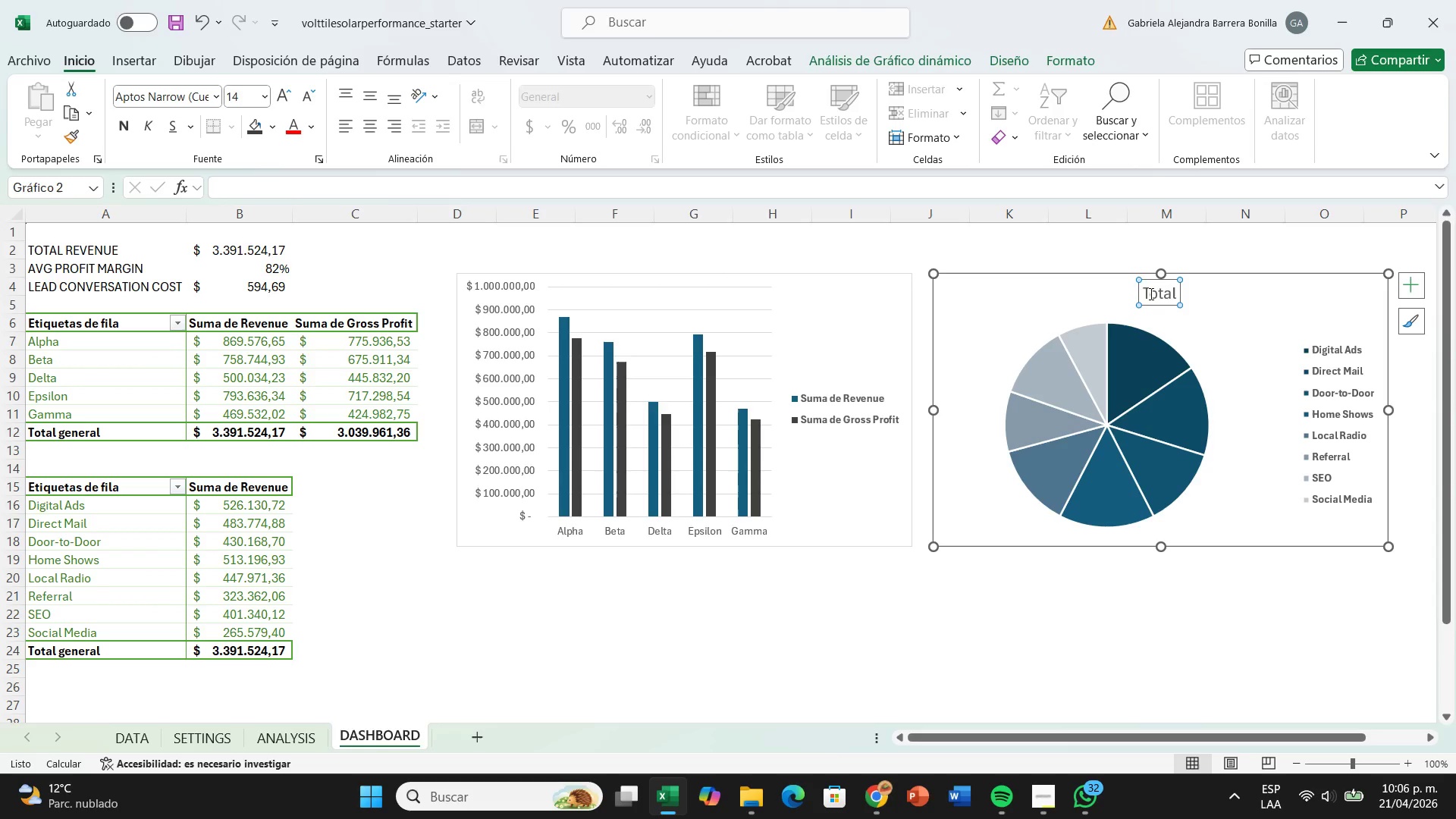 
wait(6.54)
 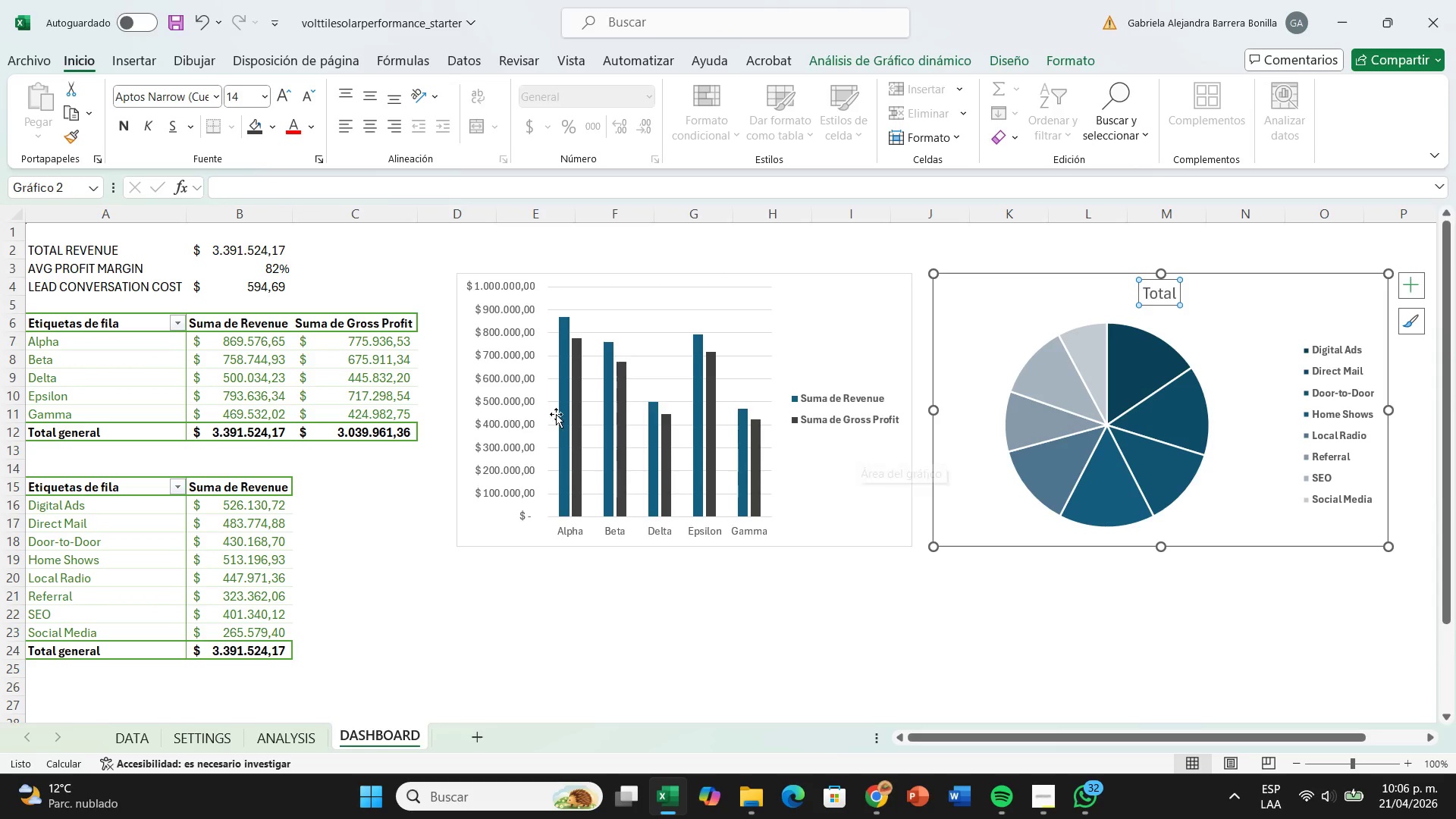 
double_click([1173, 293])
 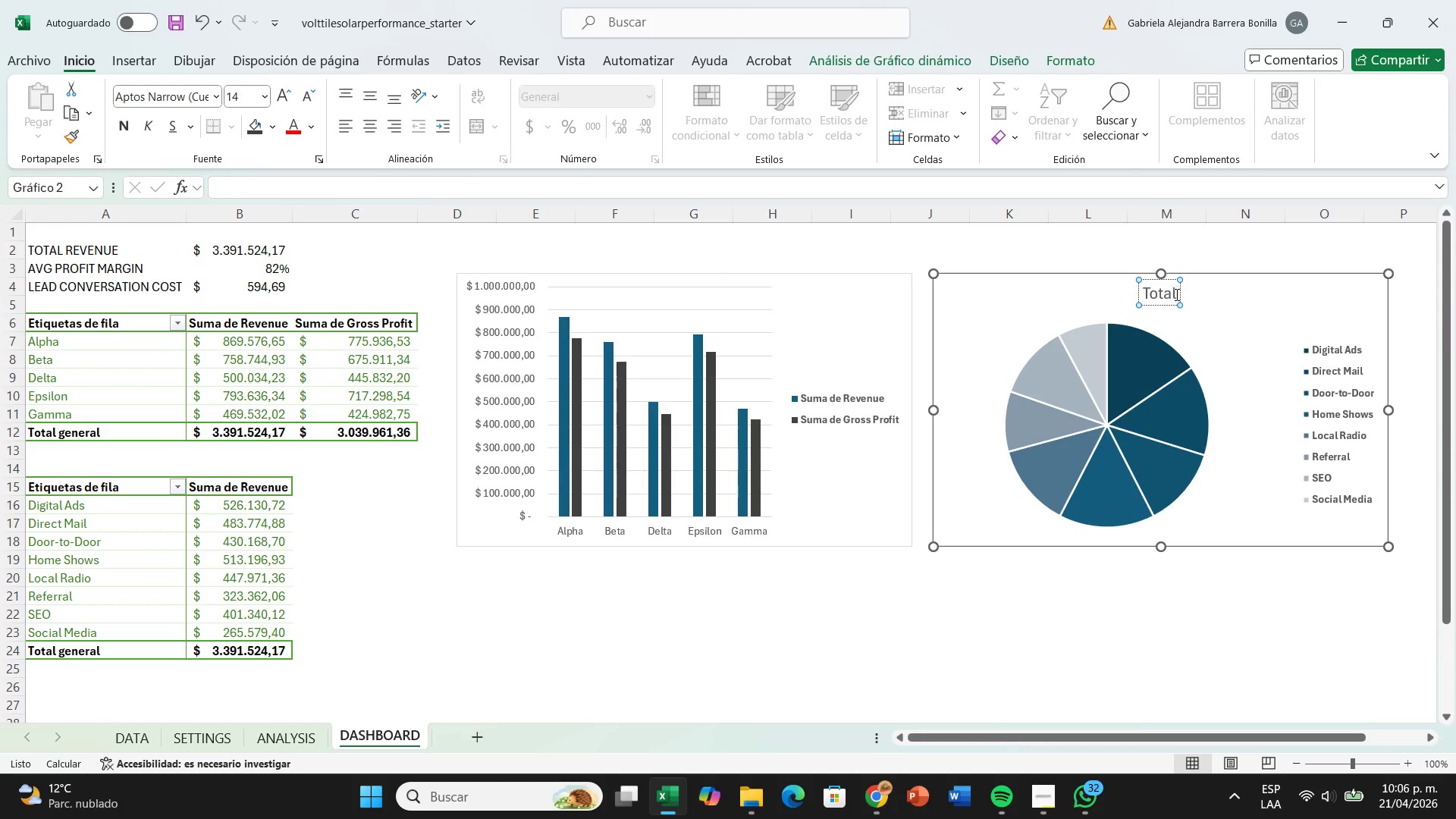 
left_click([1175, 294])
 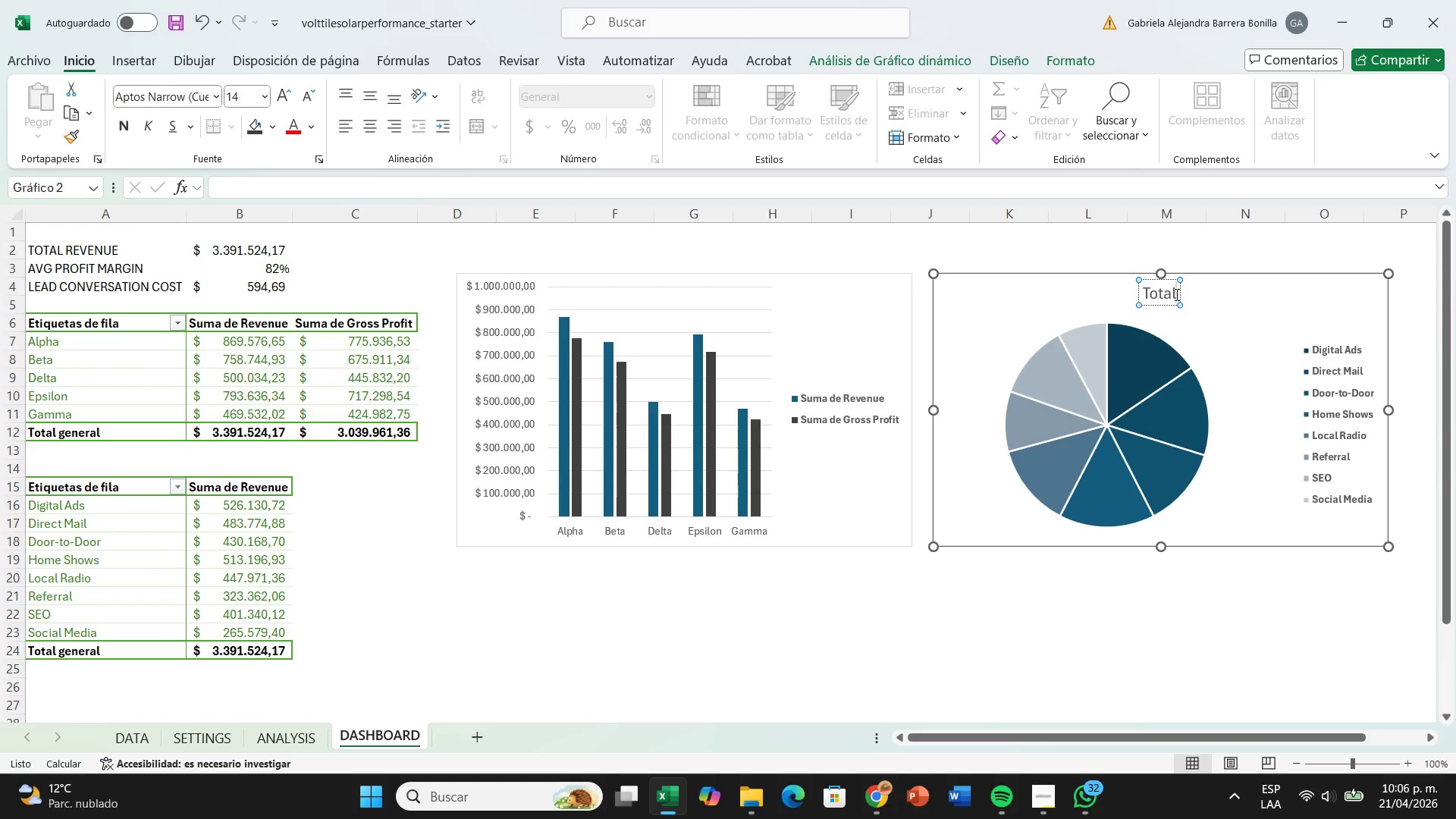 
key(Backspace)
key(Backspace)
key(Backspace)
key(Backspace)
key(Backspace)
type(revenue by lead source)
 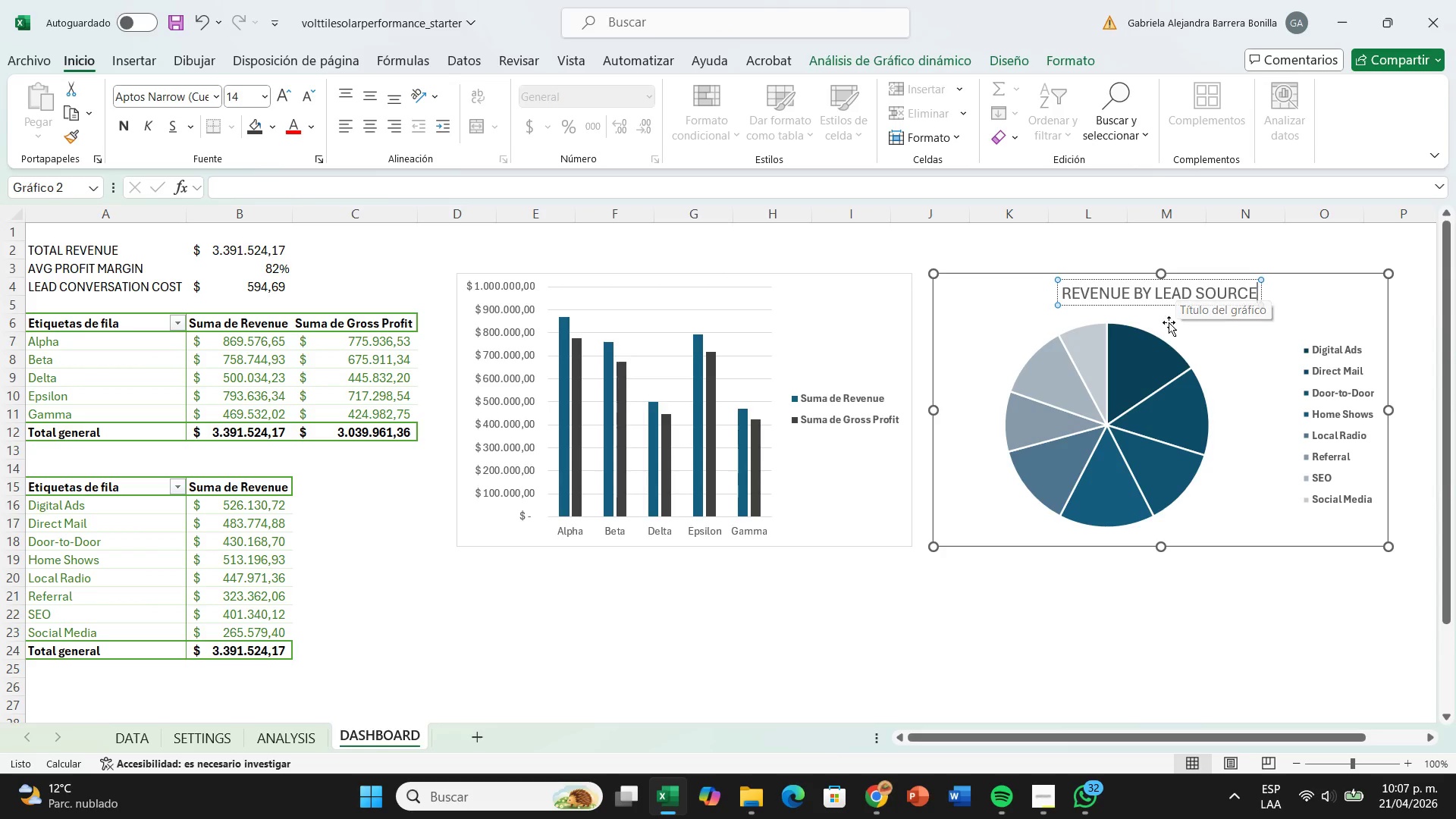 
left_click_drag(start_coordinate=[1198, 443], to_coordinate=[1198, 447])
 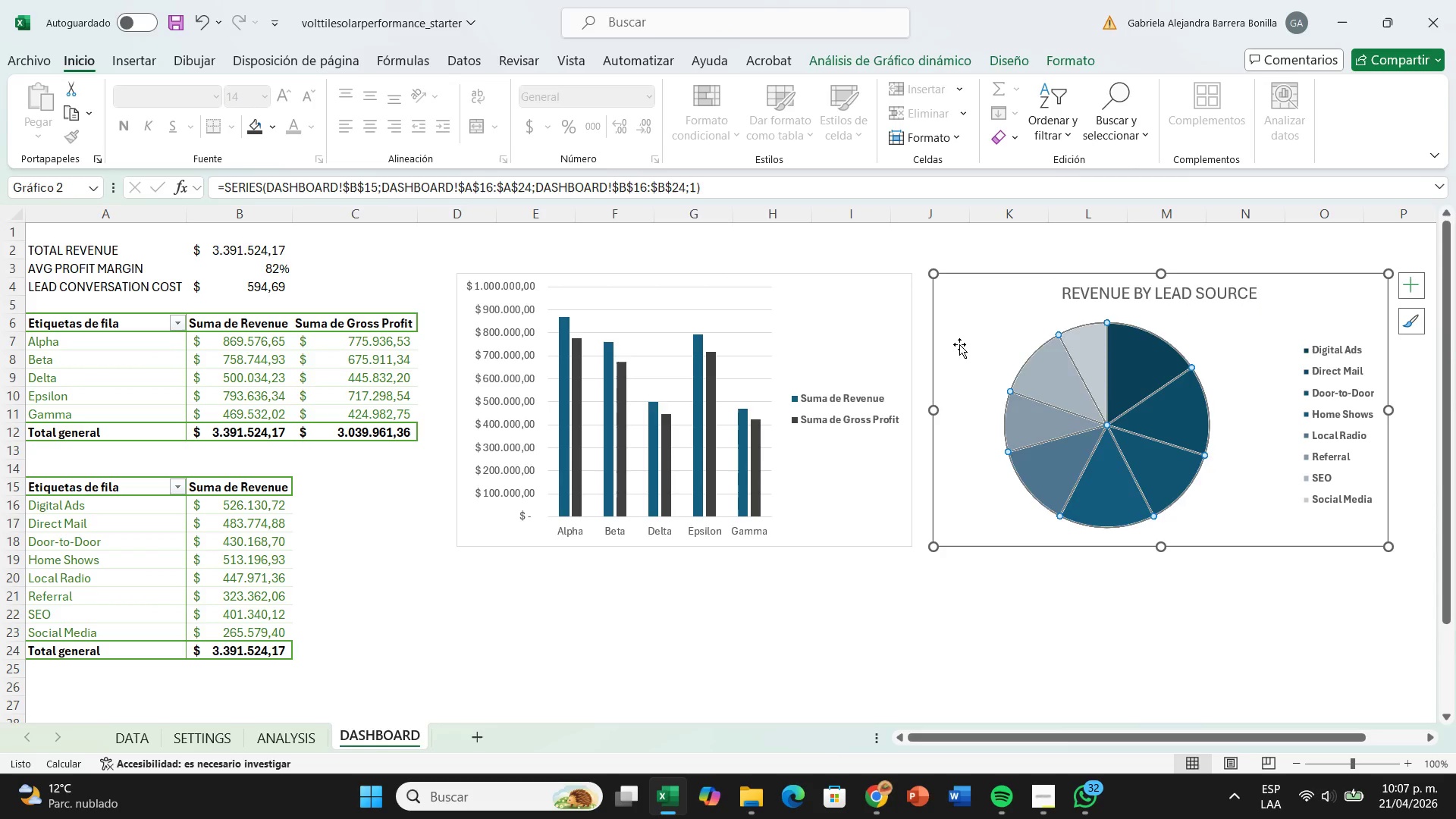 
left_click([959, 344])
 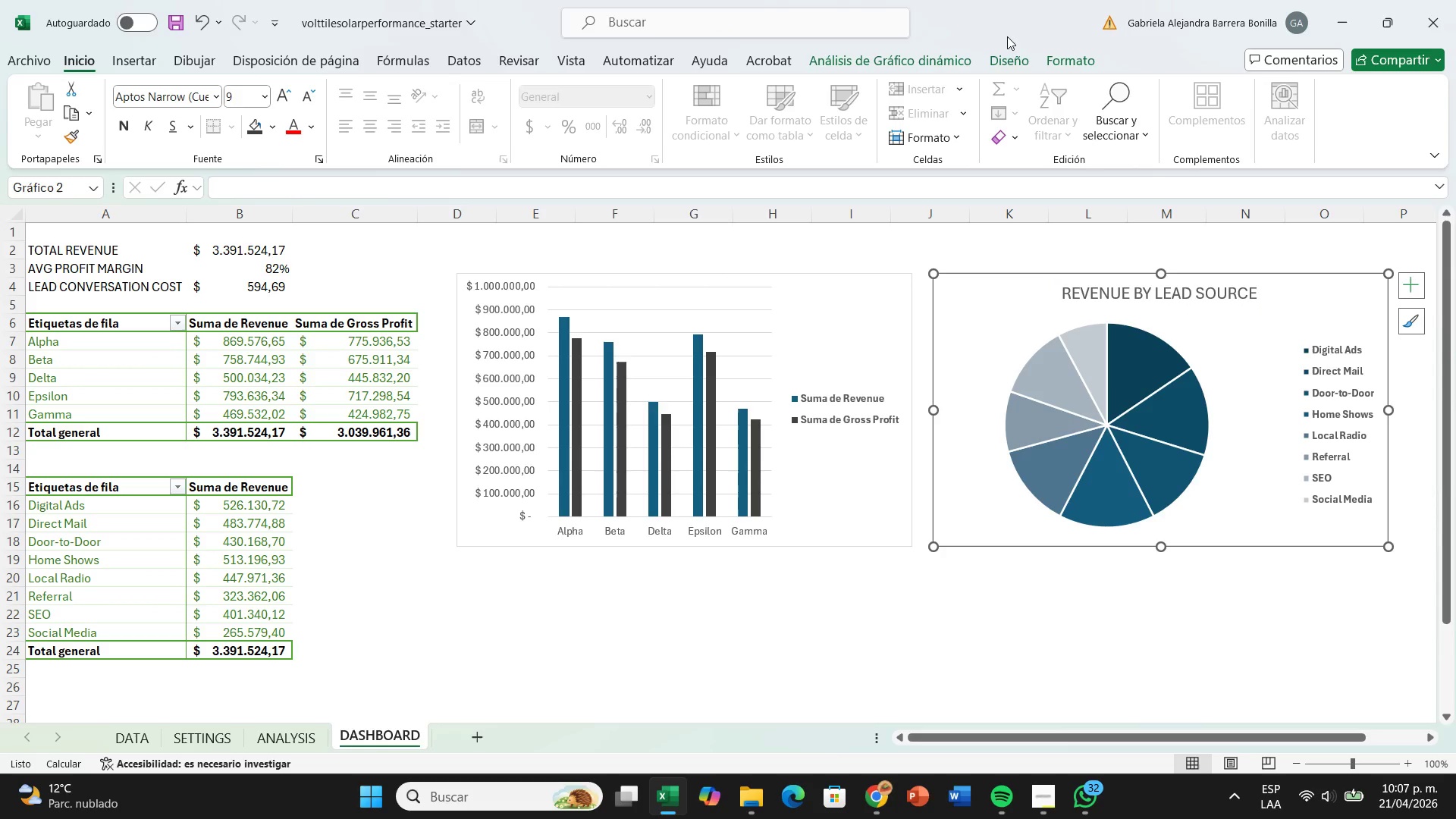 
left_click([1025, 54])
 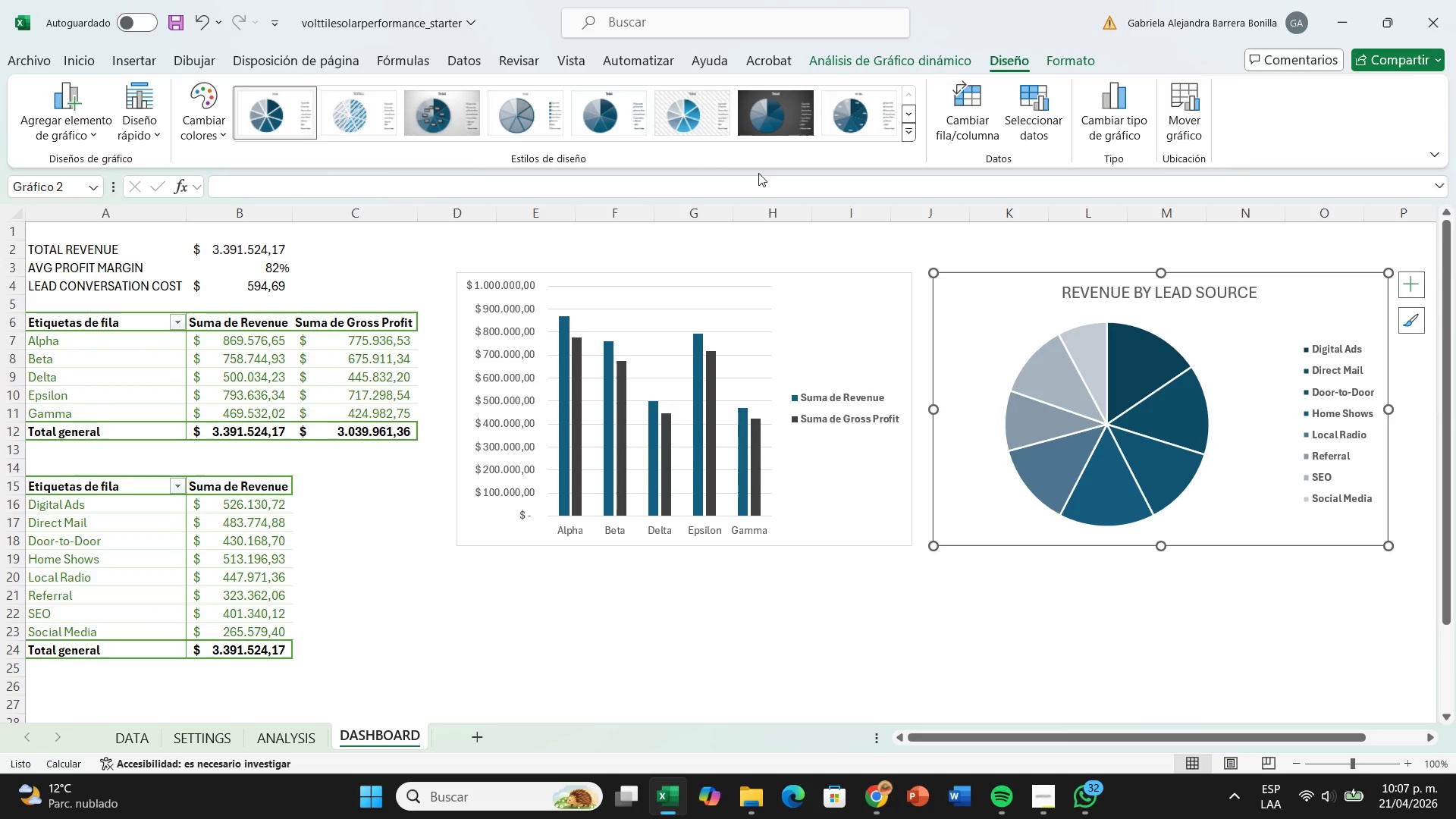 
wait(12.92)
 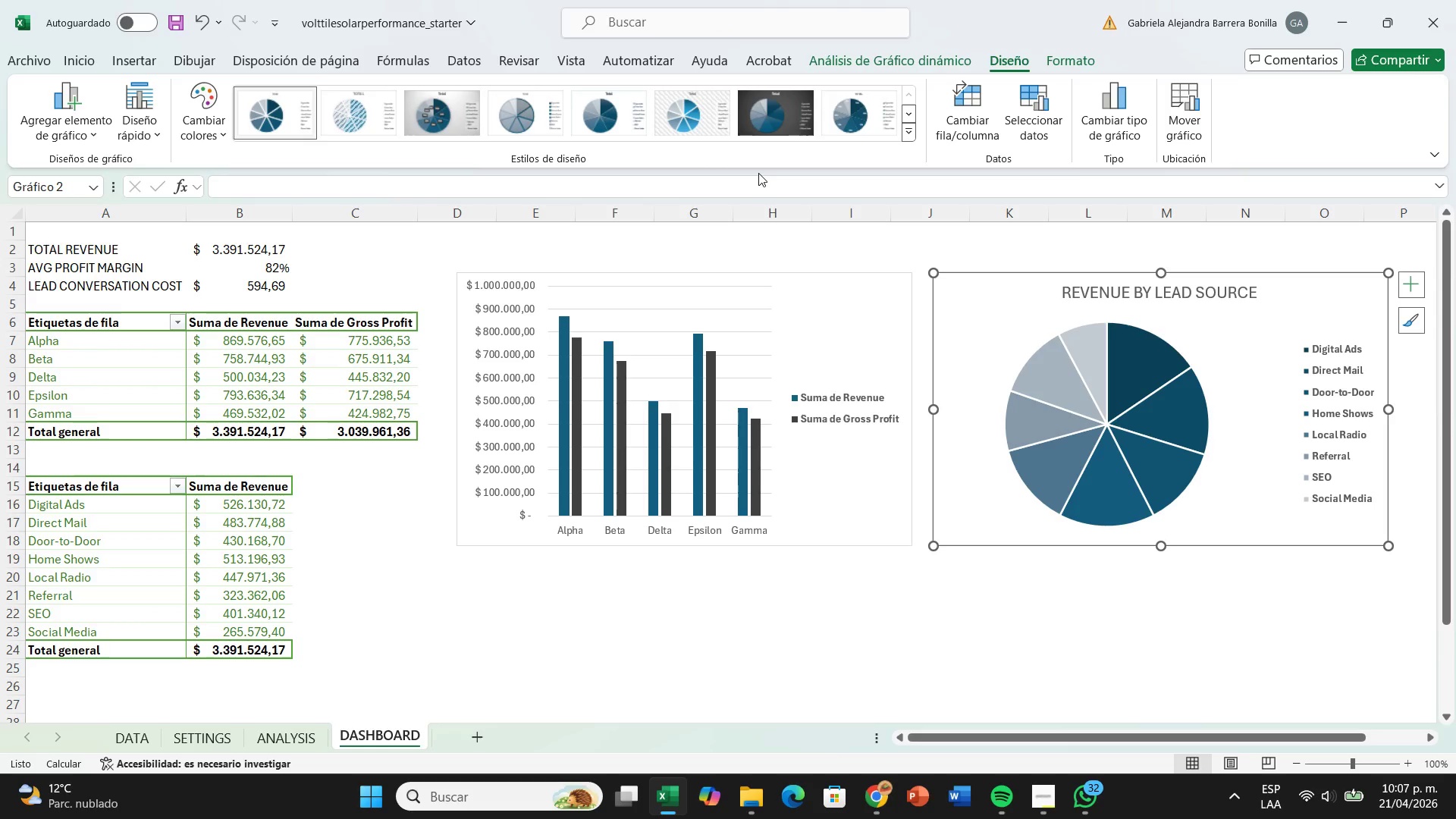 
left_click([1041, 63])
 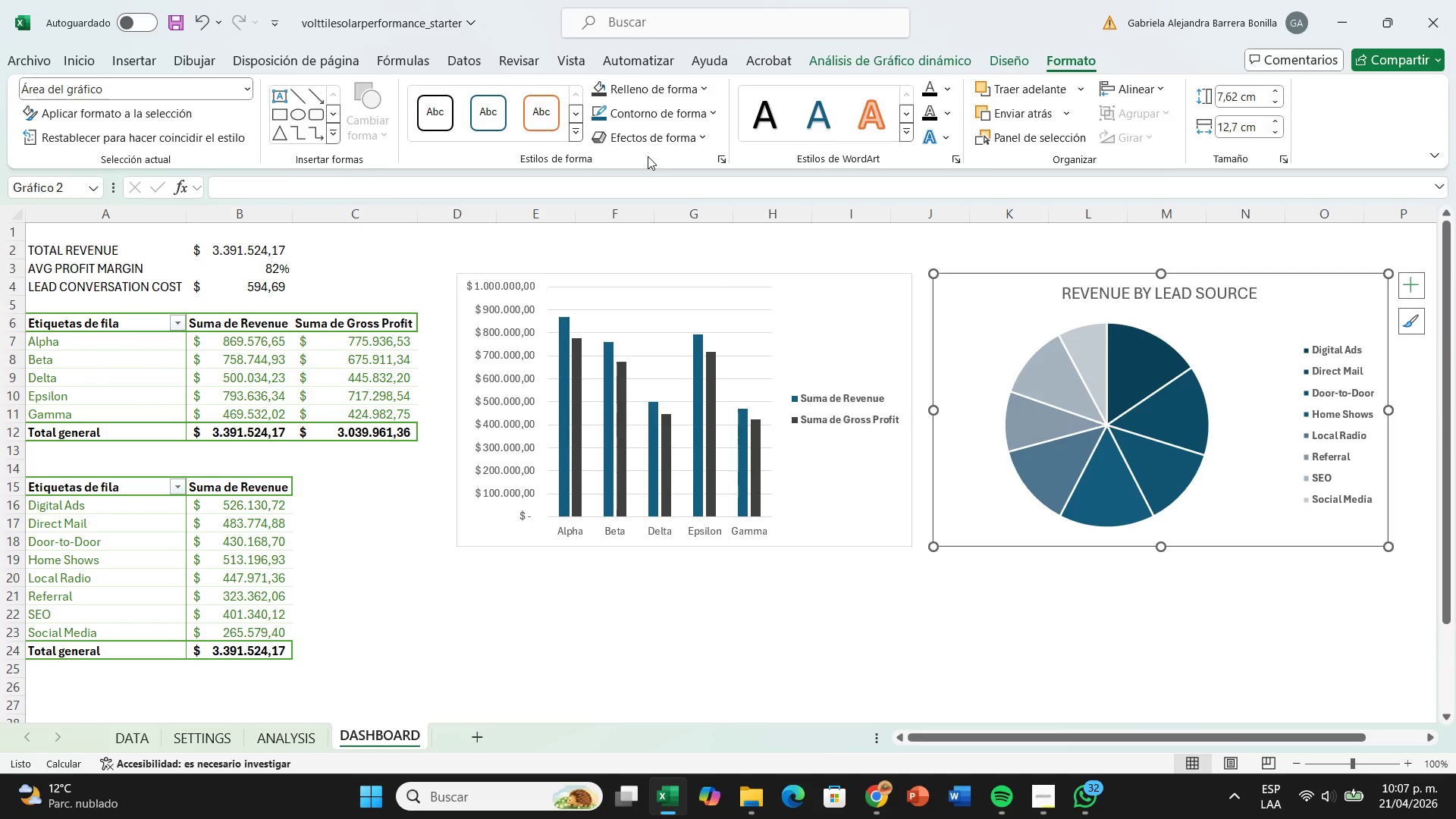 
left_click([651, 140])
 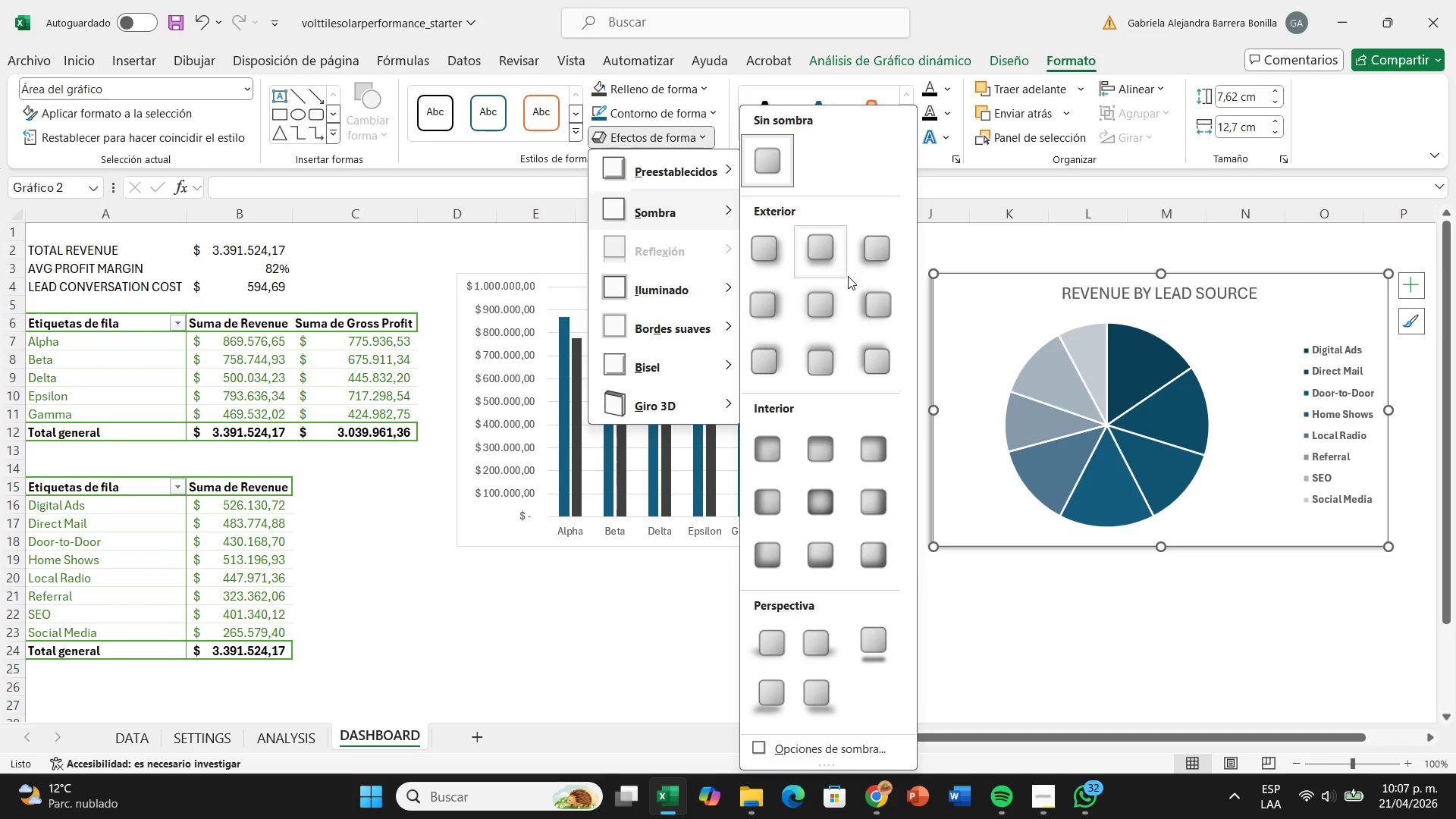 
left_click([859, 291])
 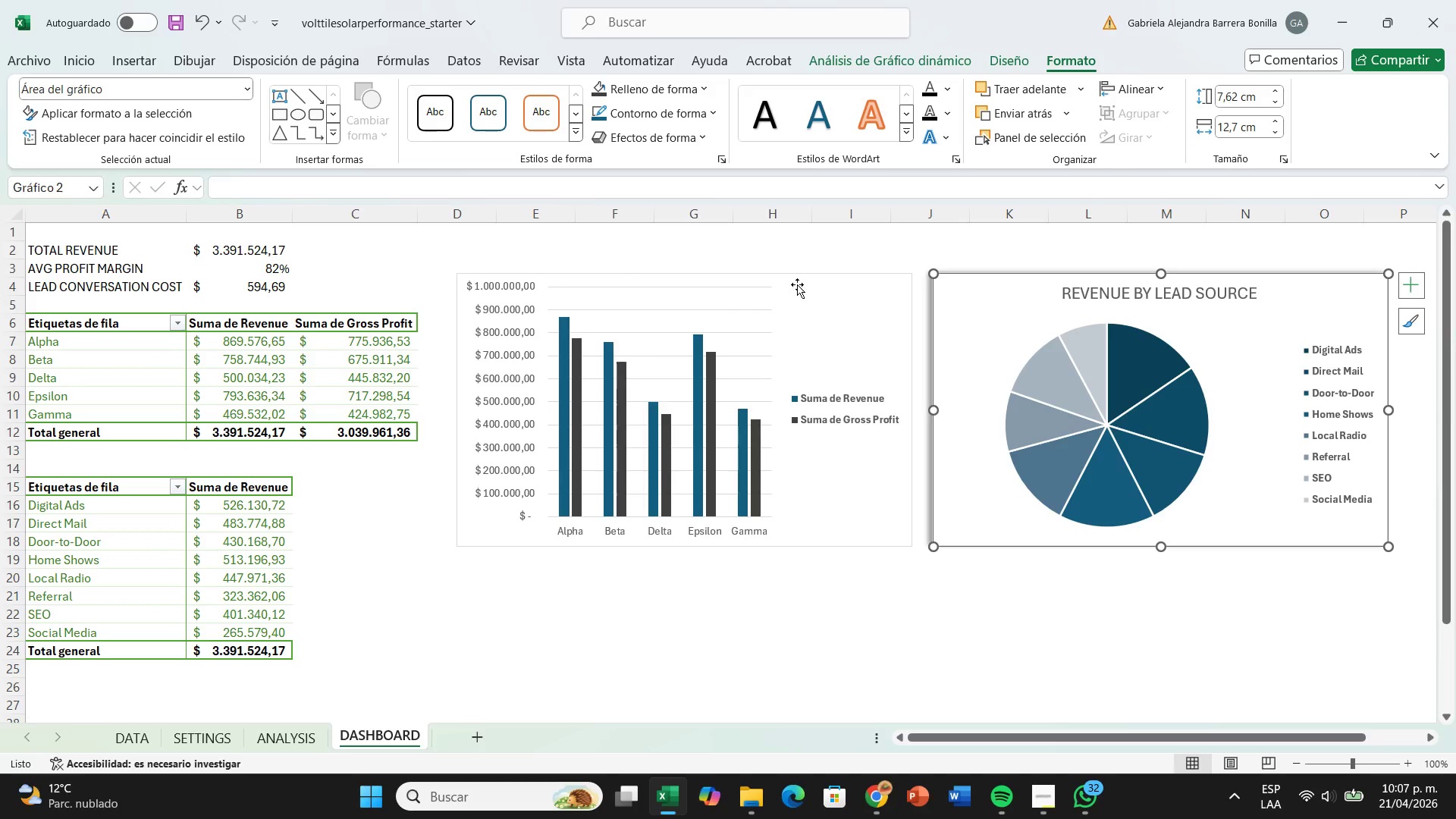 
left_click([797, 284])
 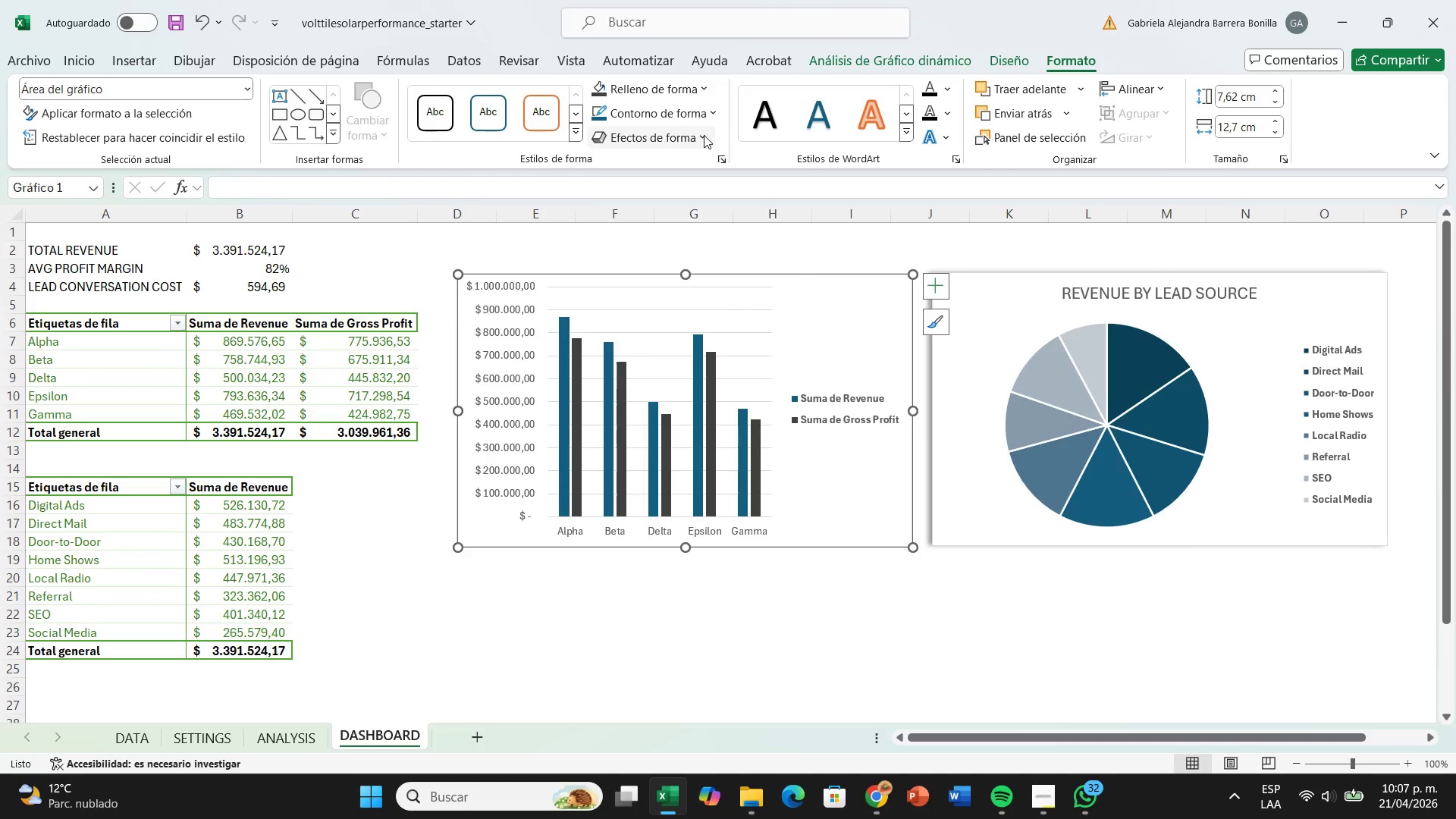 
left_click([698, 137])
 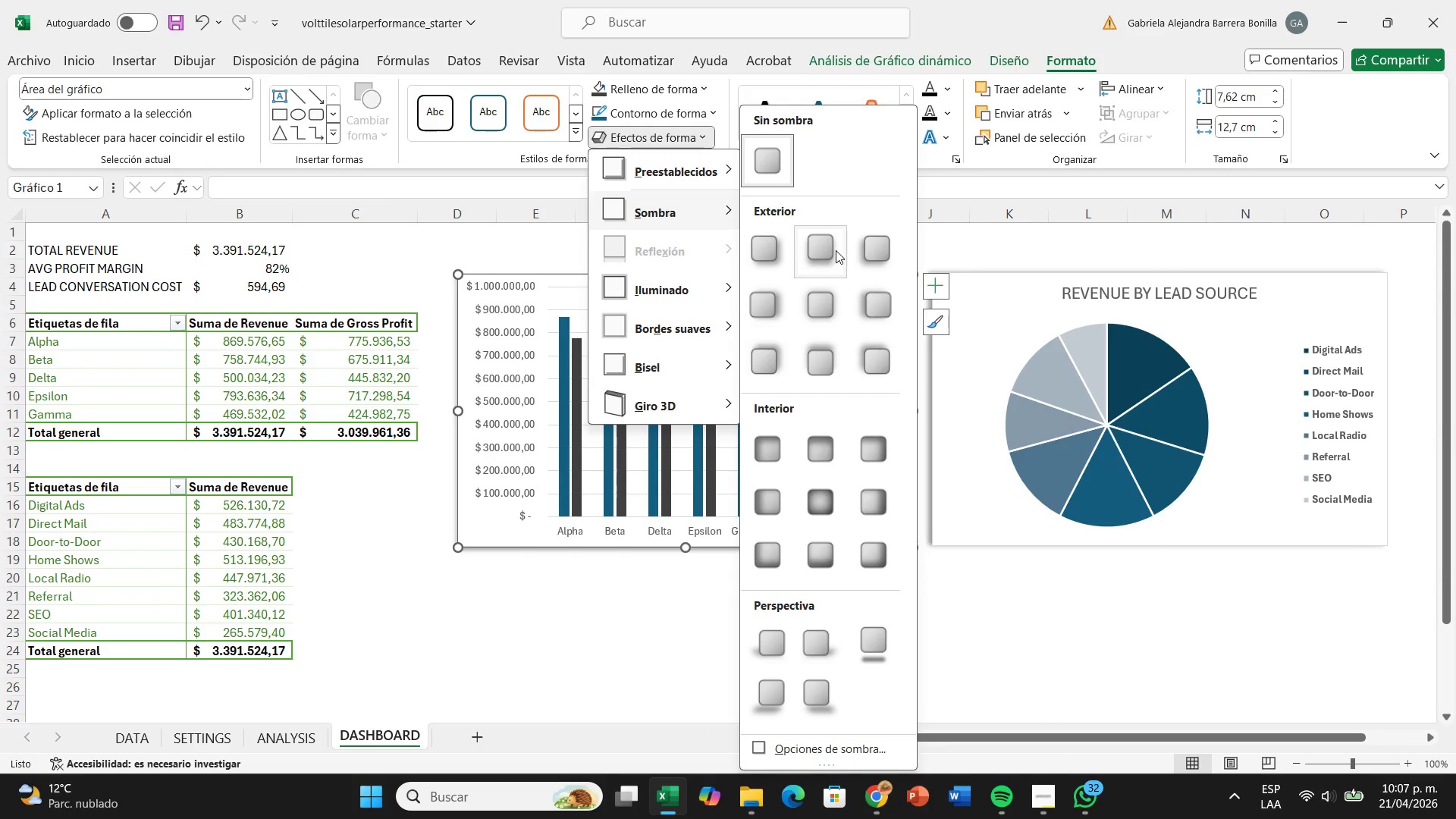 
left_click([779, 250])
 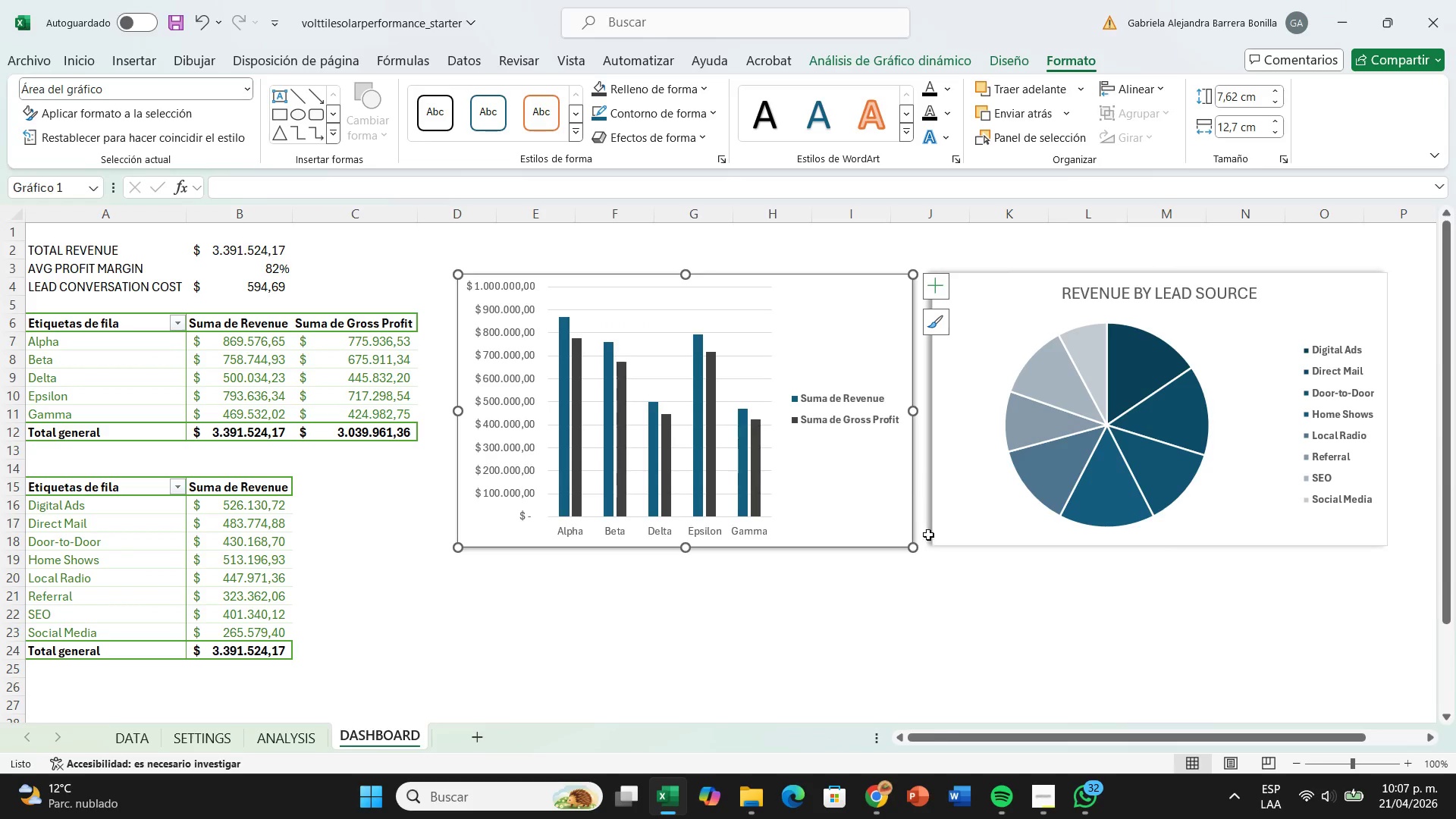 
left_click([990, 610])
 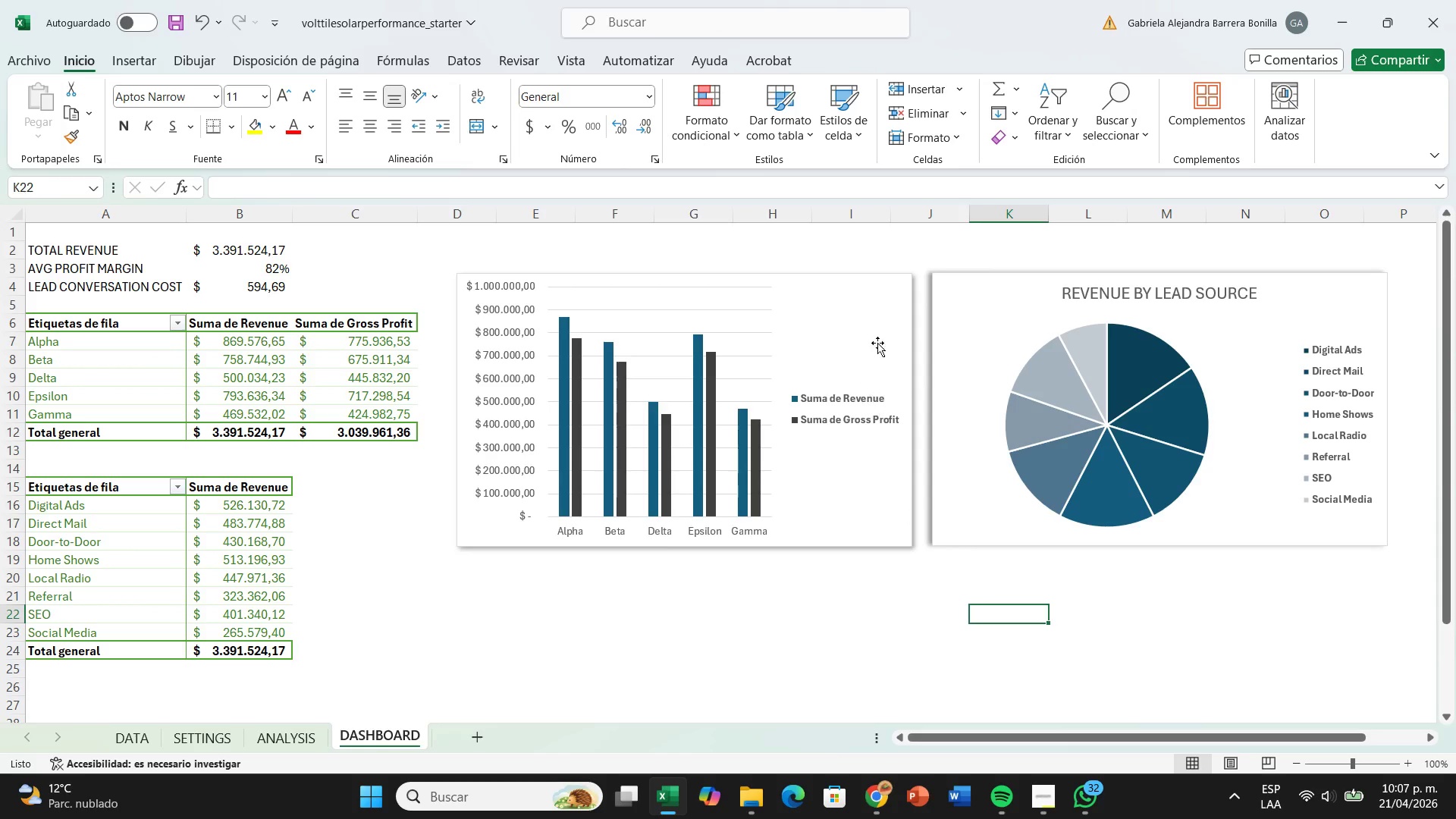 
left_click([861, 296])
 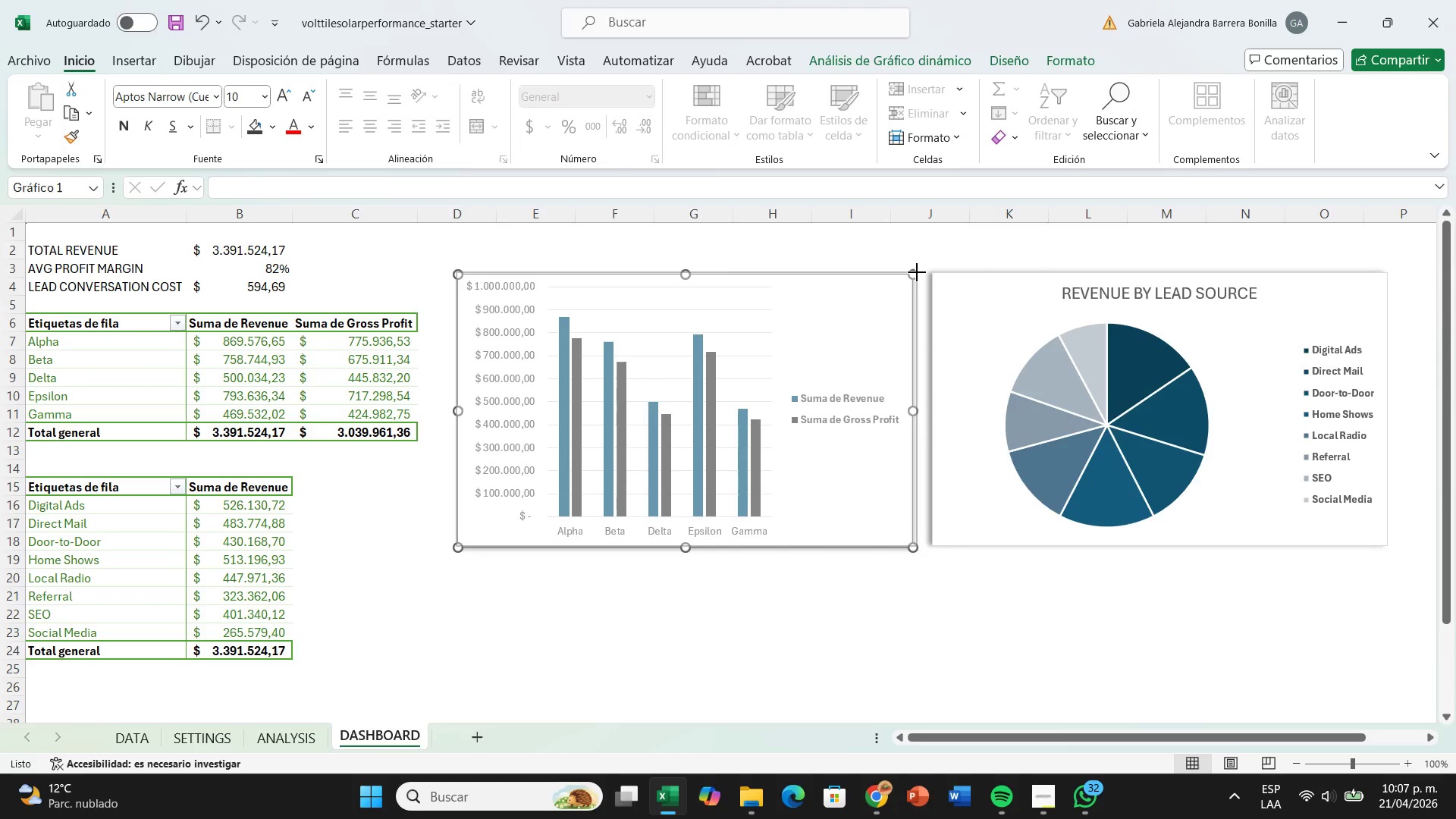 
left_click([932, 249])
 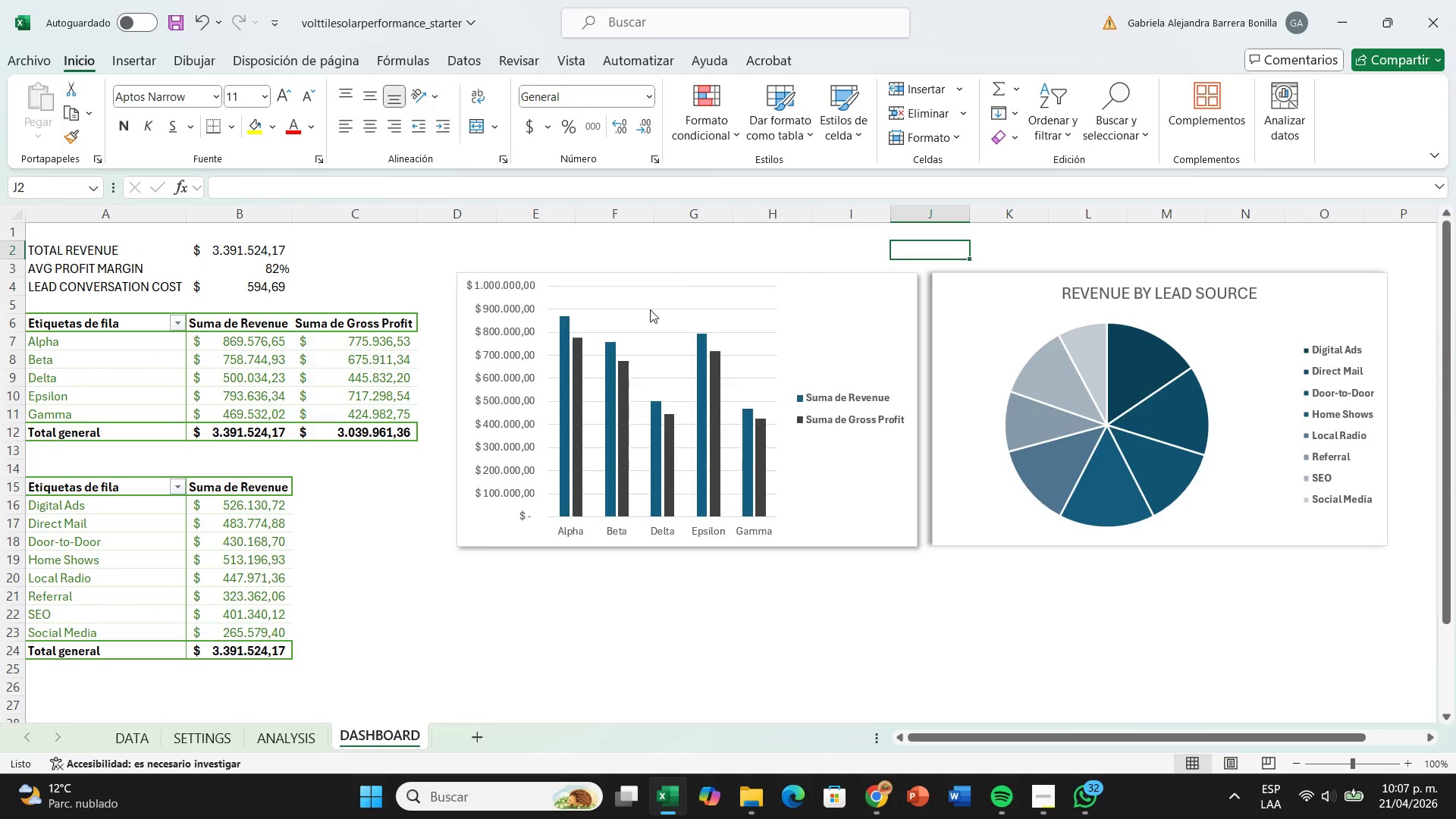 
left_click([777, 295])
 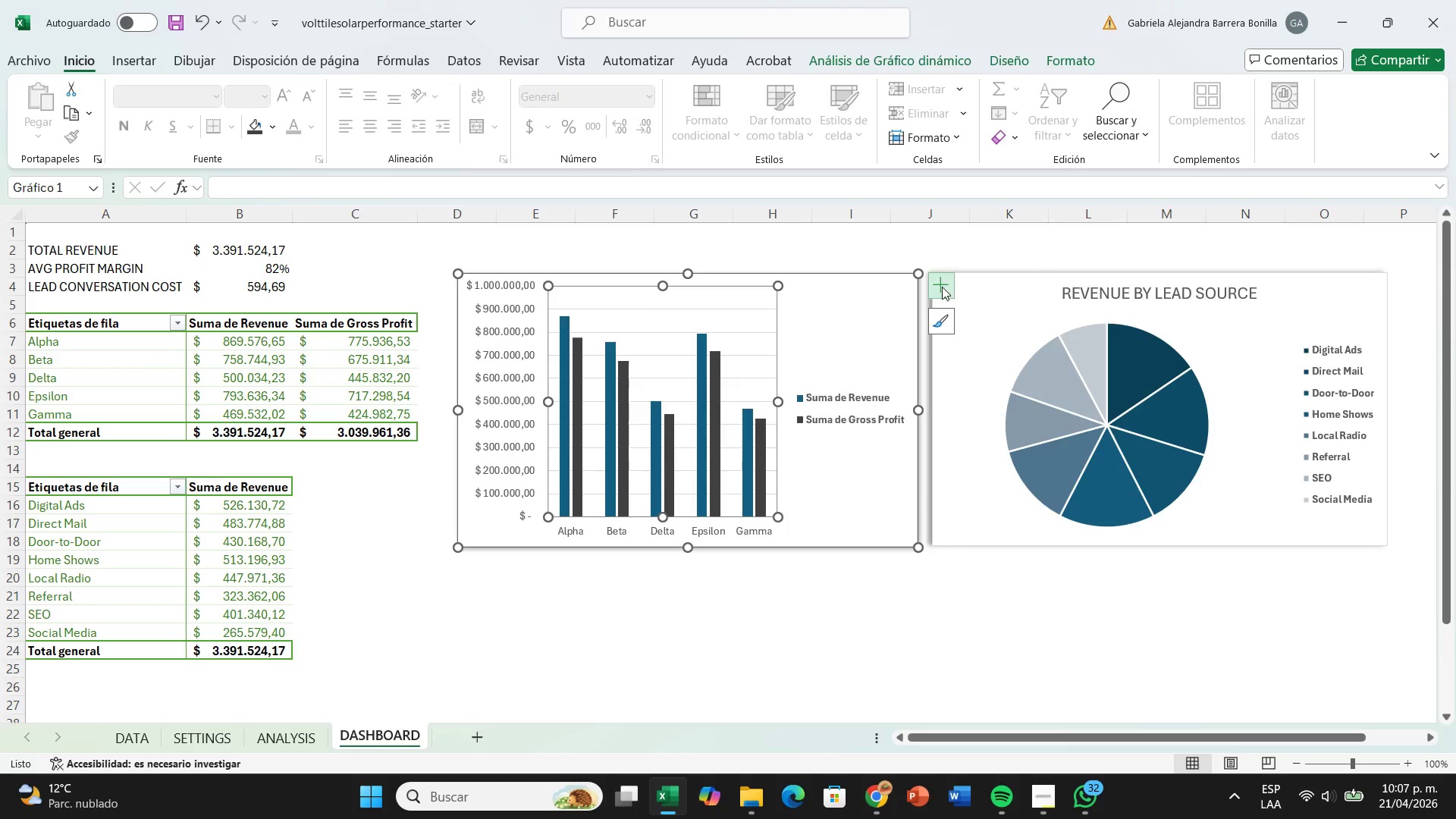 
left_click([942, 285])
 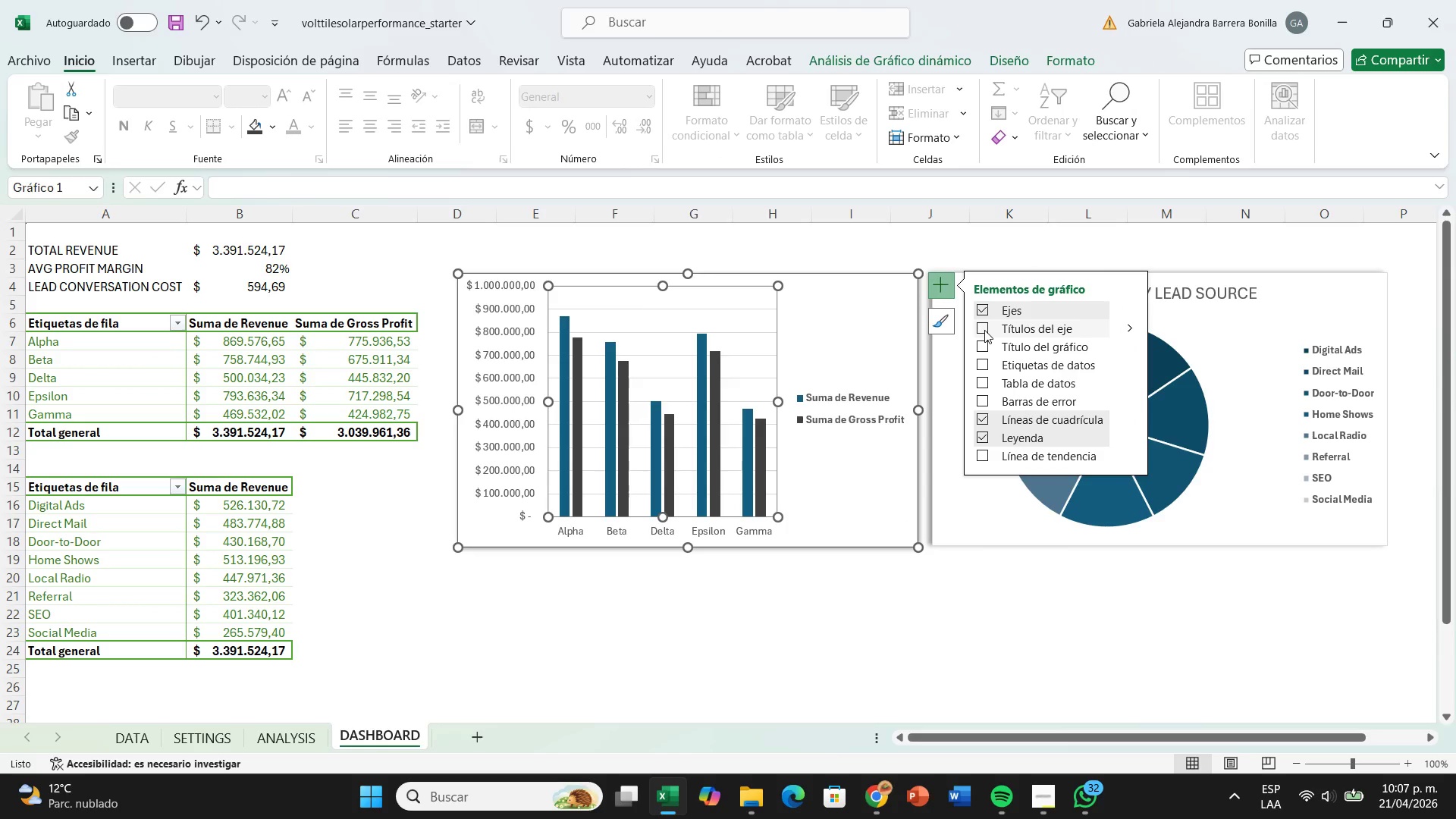 
left_click([984, 330])
 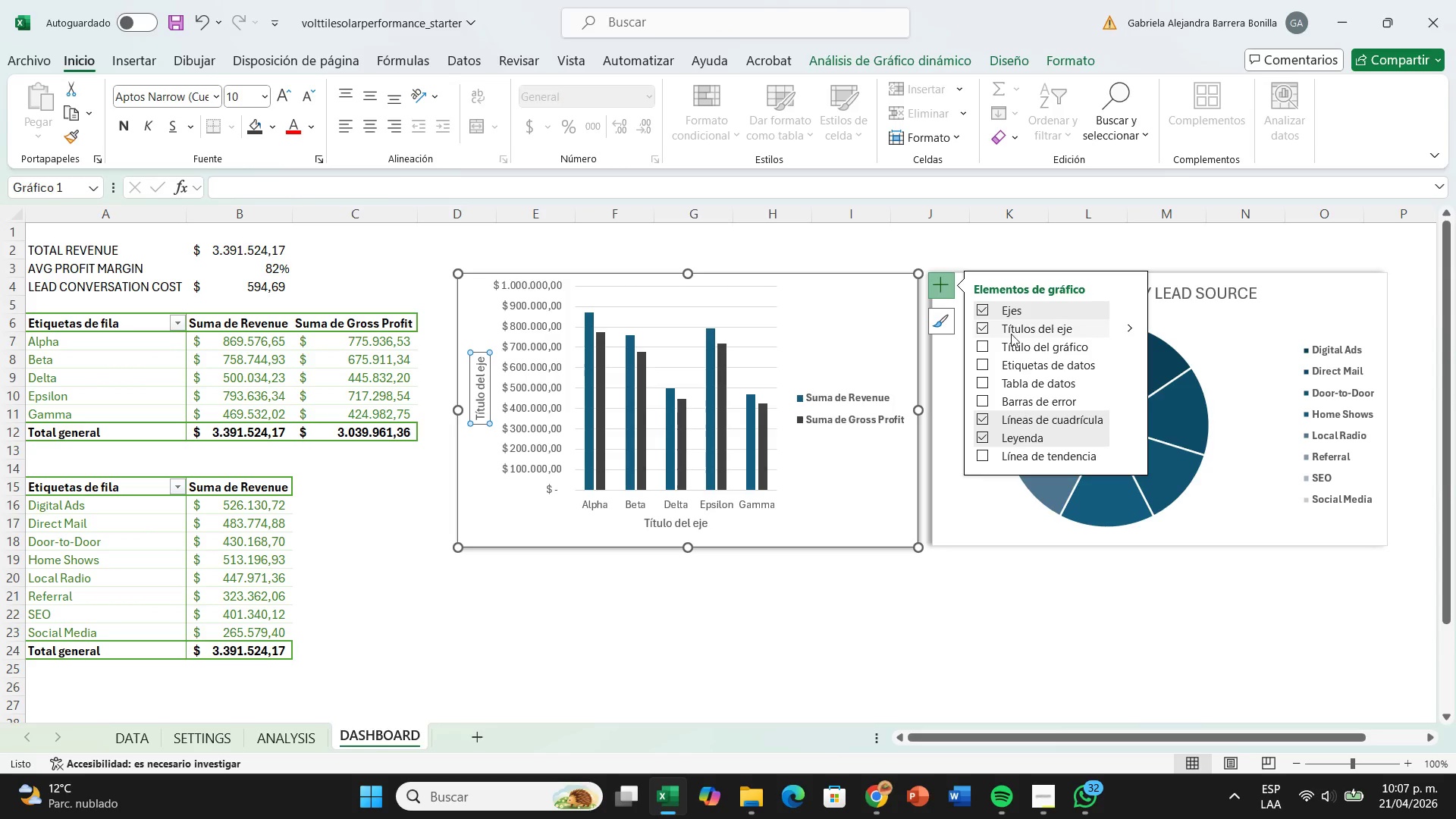 
left_click([987, 325])
 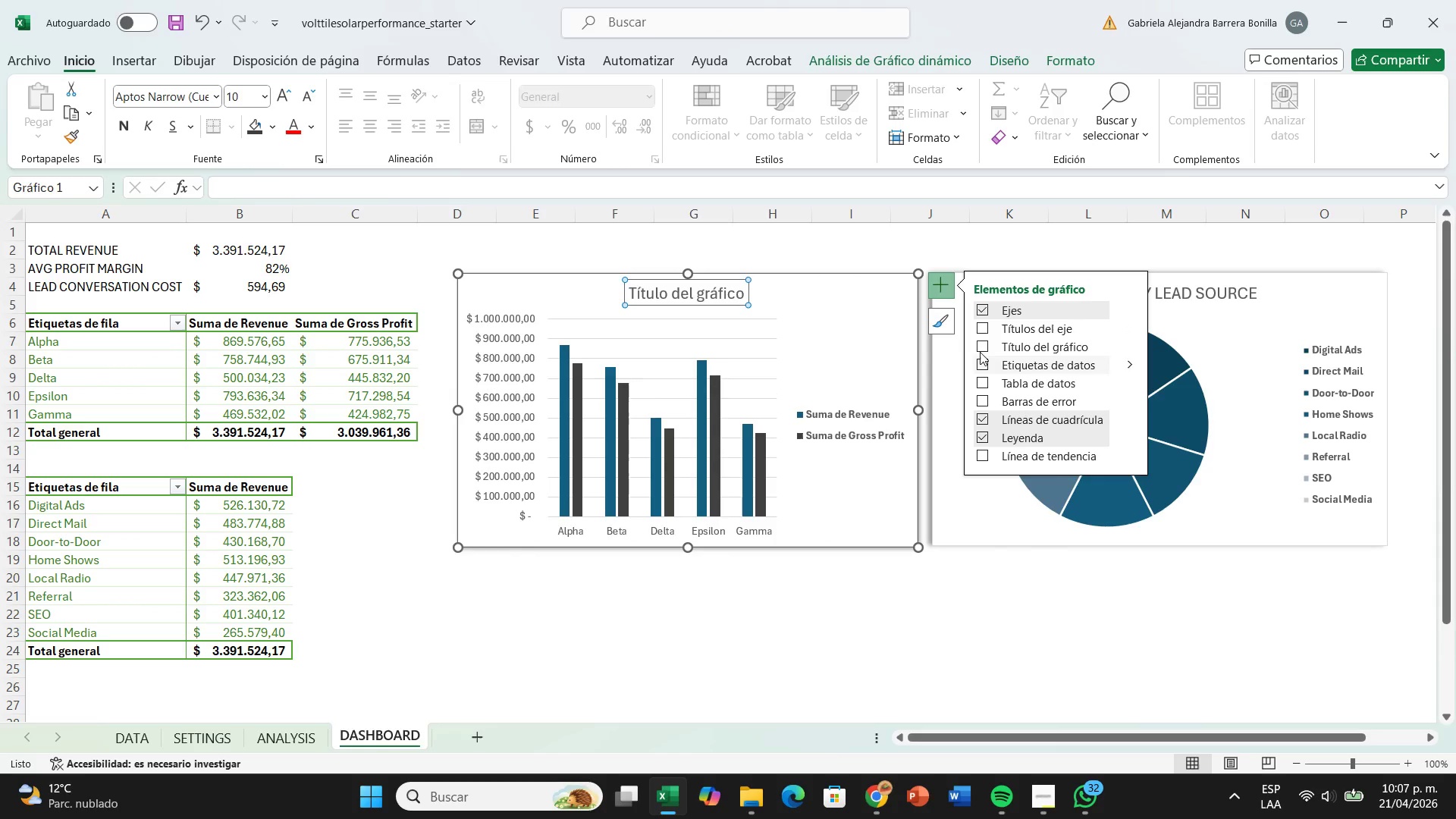 
left_click([980, 350])
 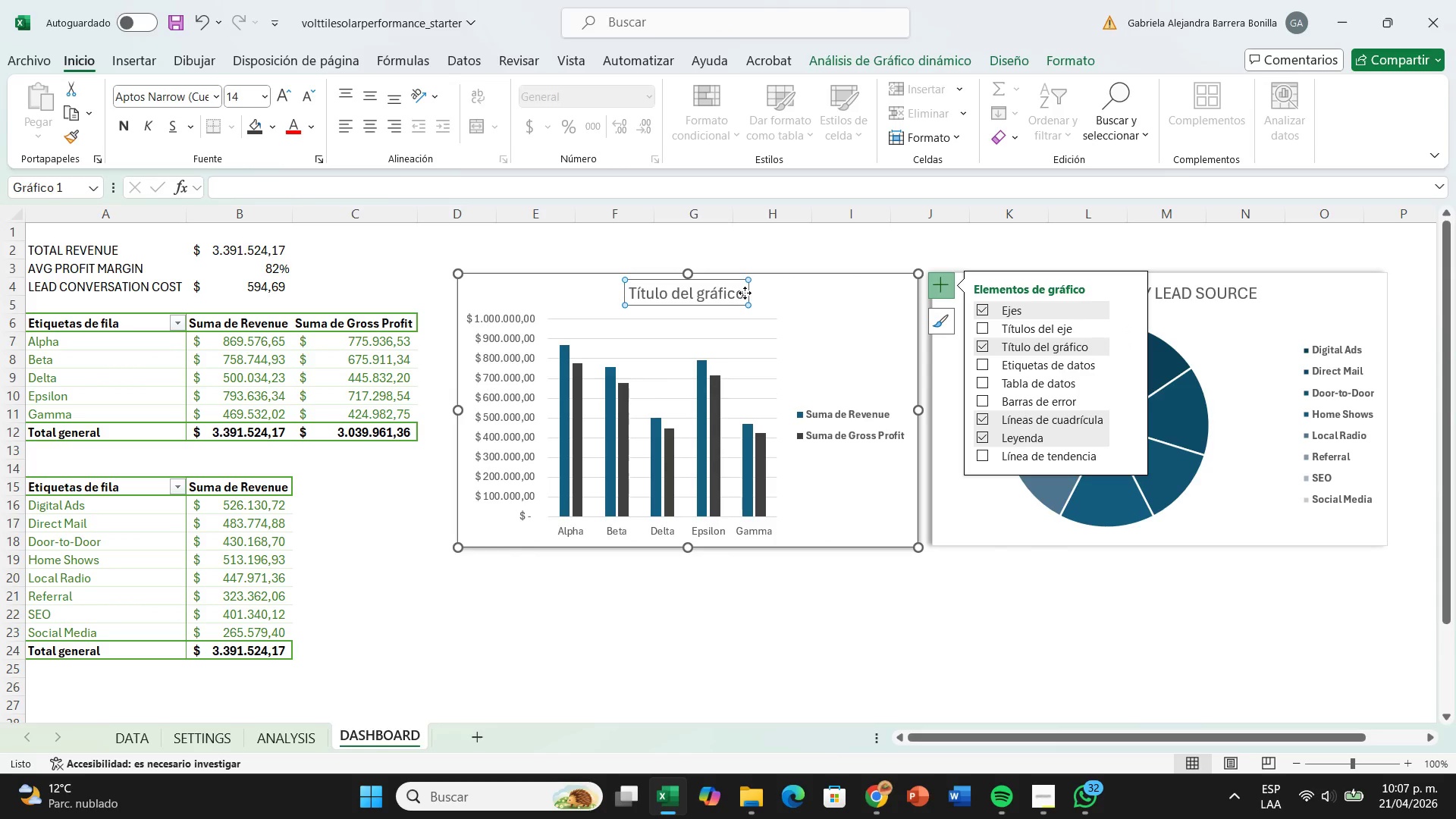 
double_click([742, 290])
 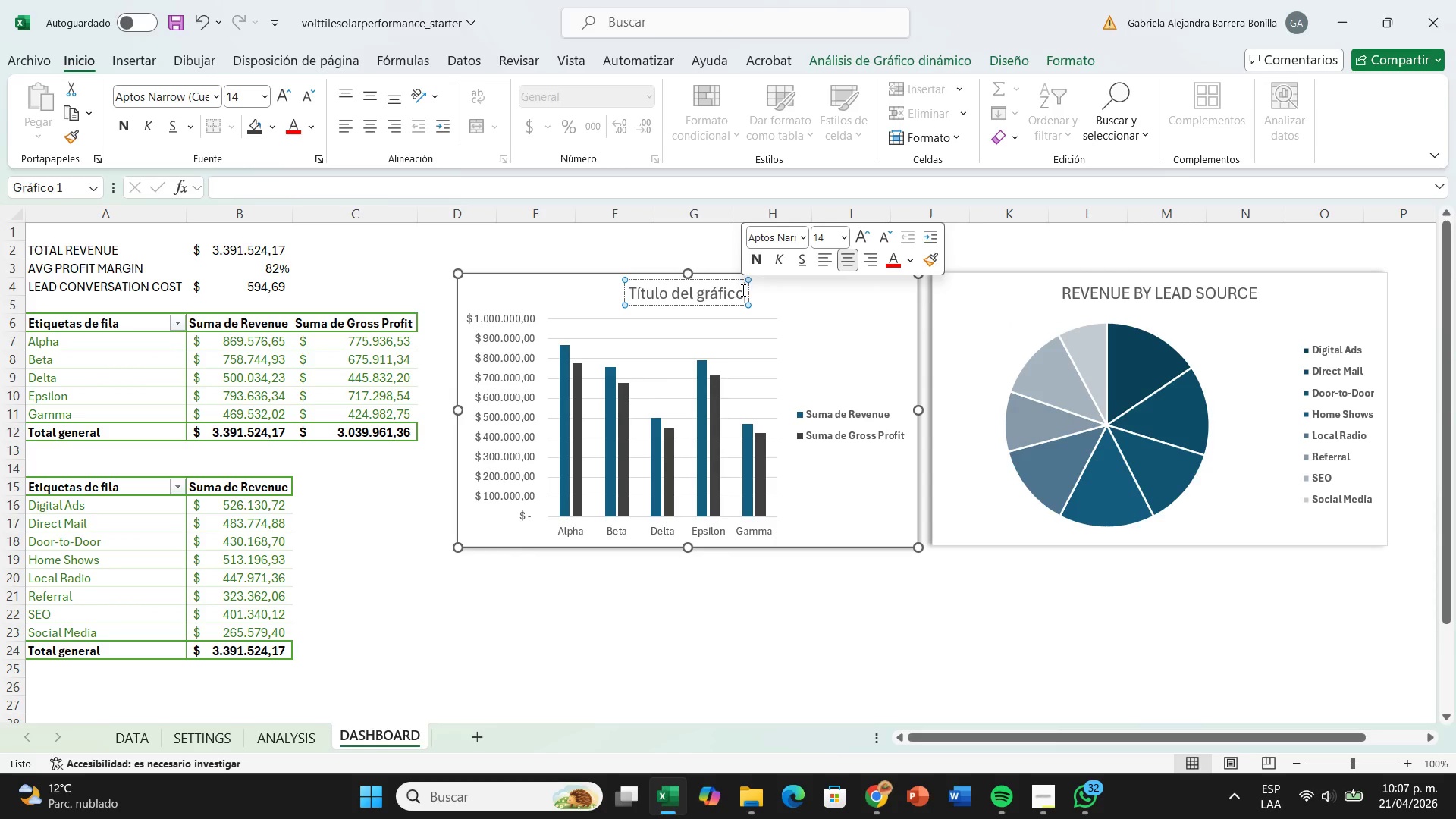 
key(Backspace)
 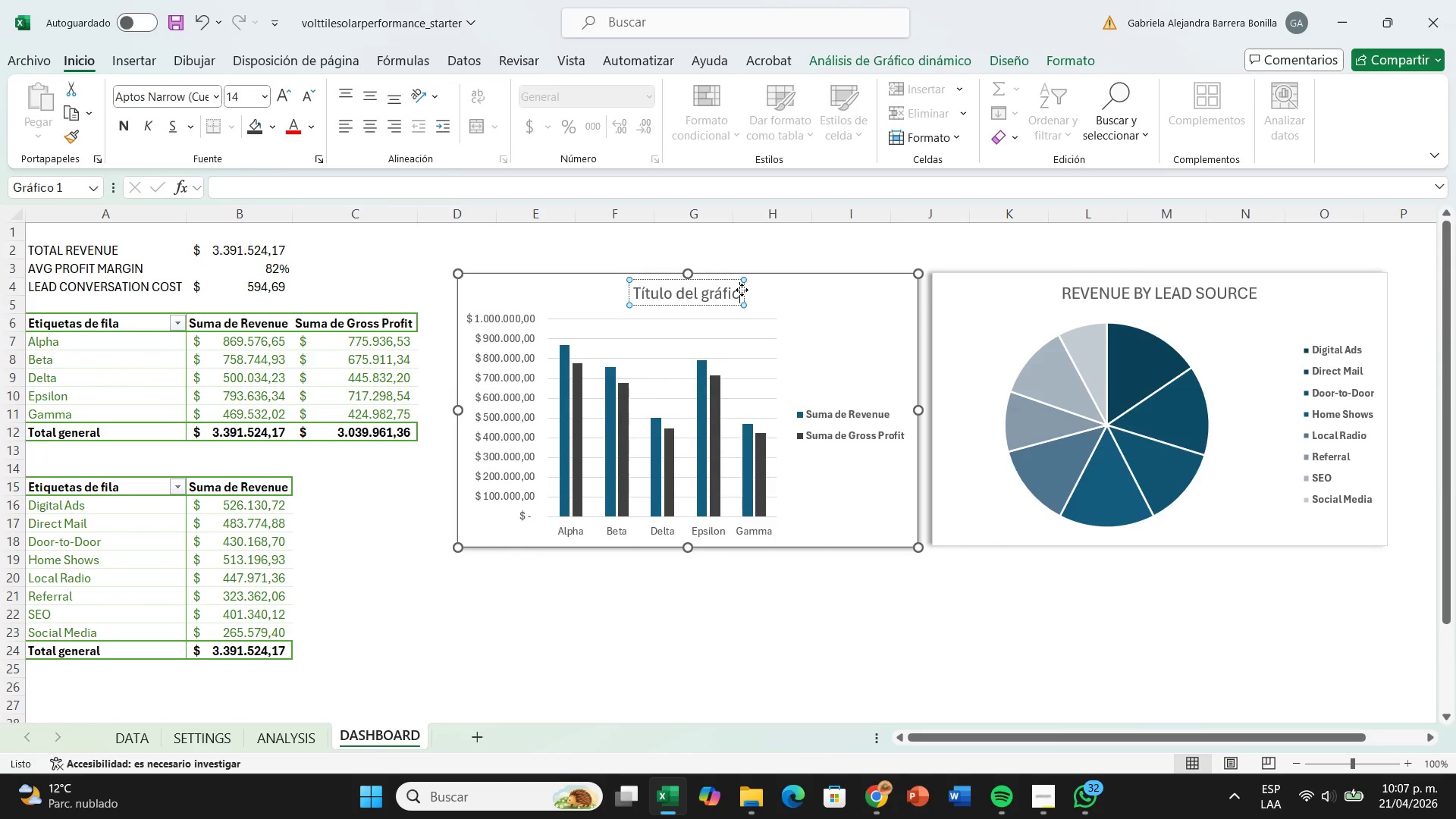 
key(Backspace)
 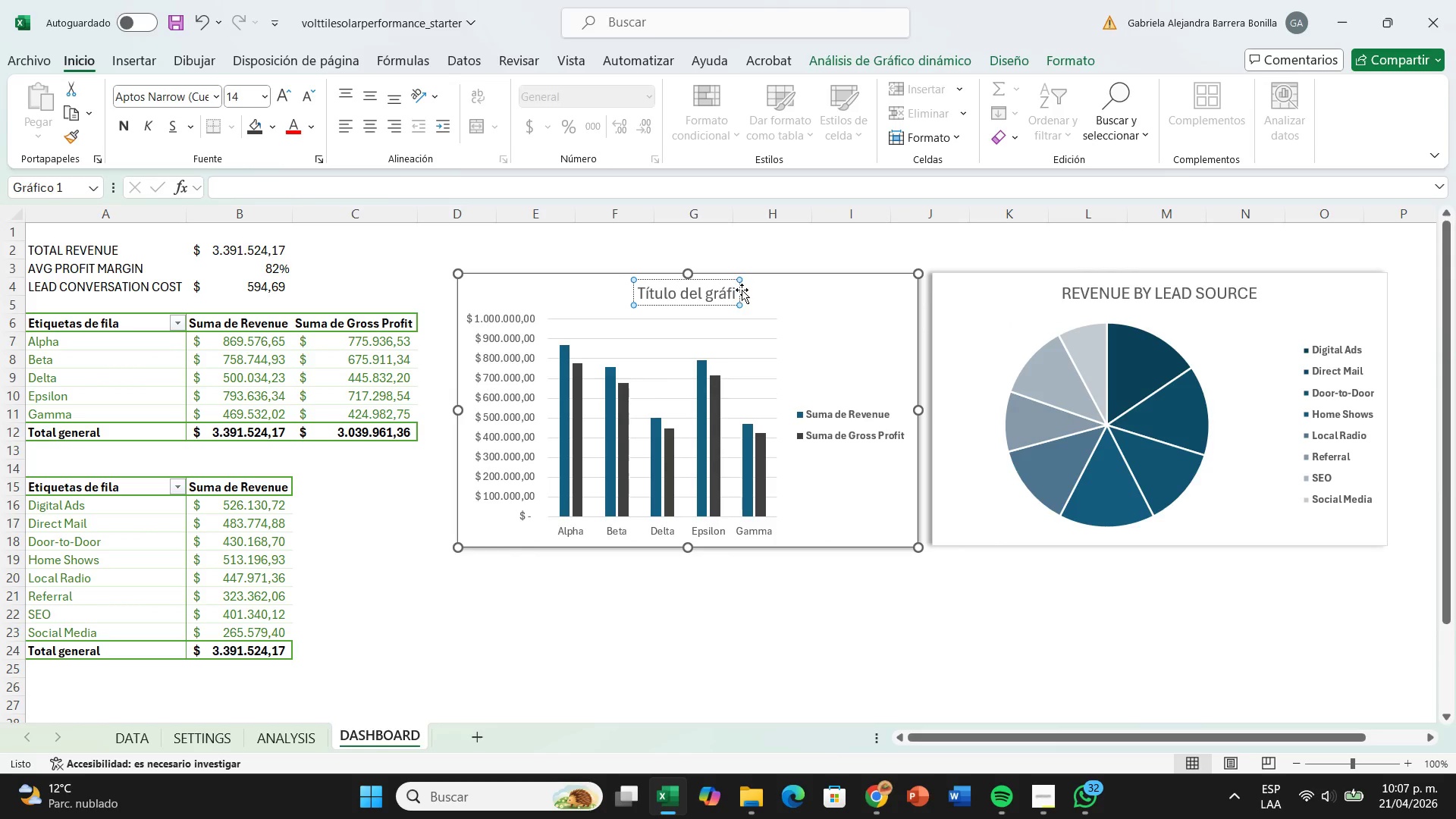 
key(Backspace)
 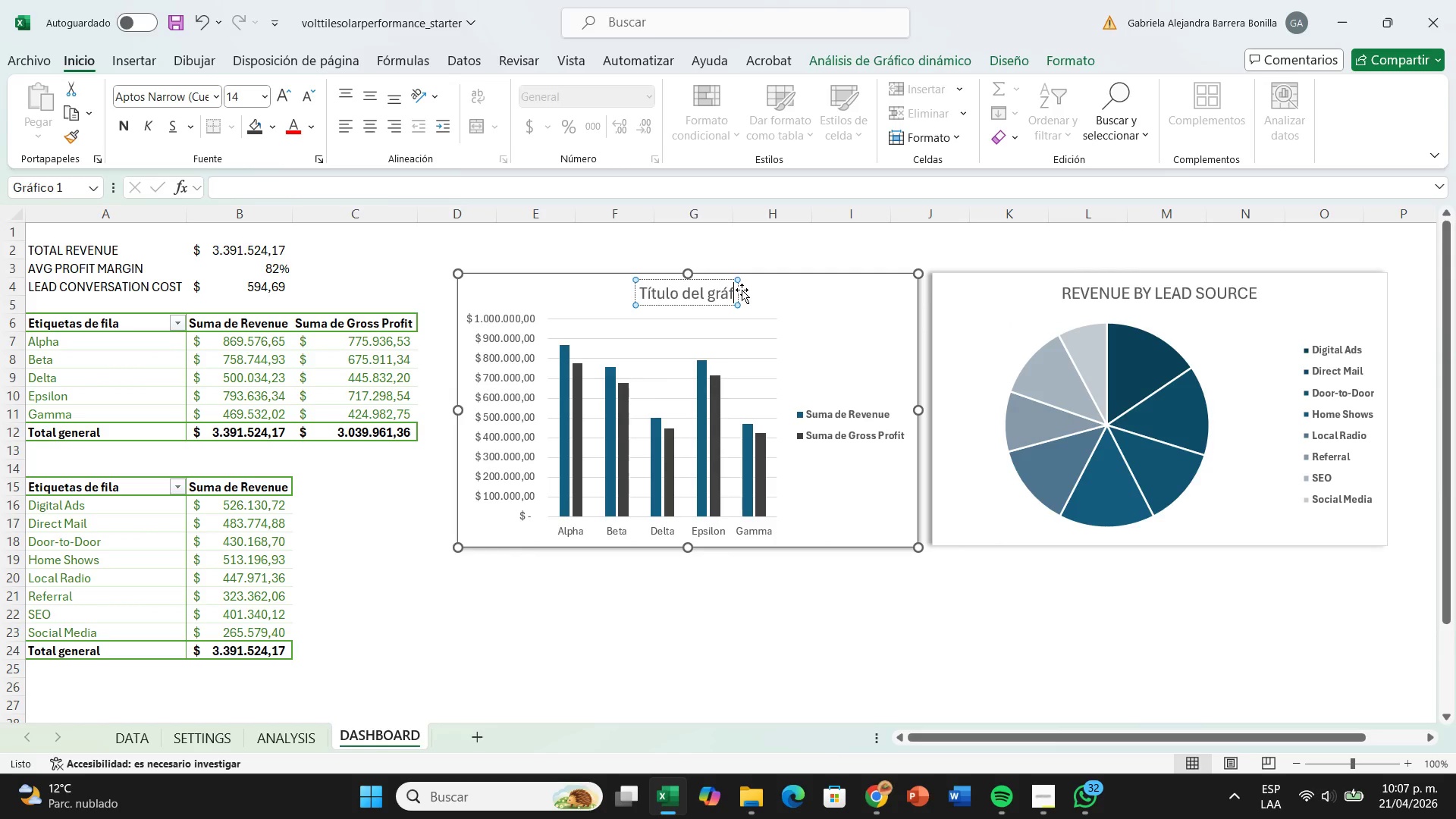 
key(Backspace)
 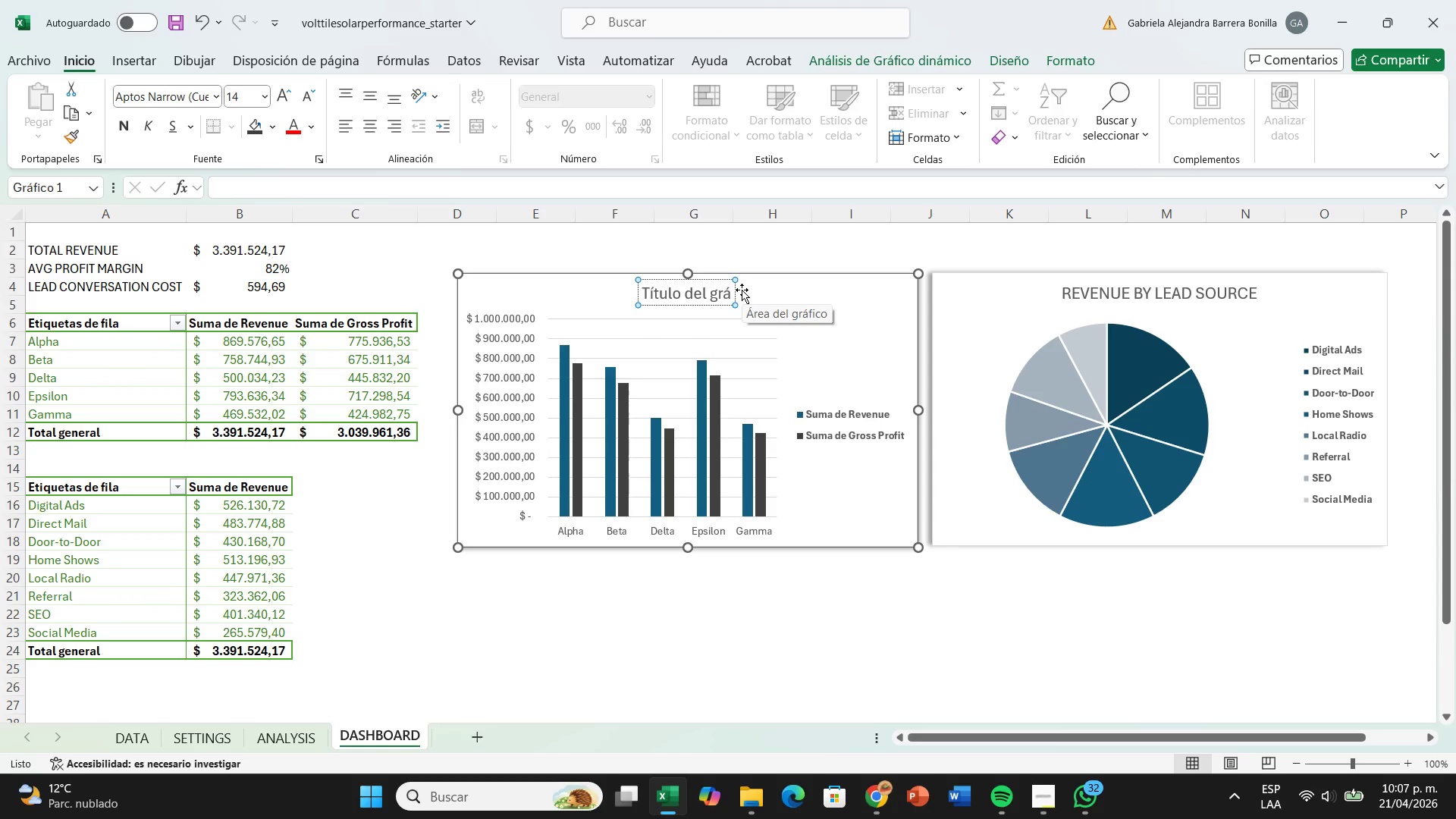 
wait(8.81)
 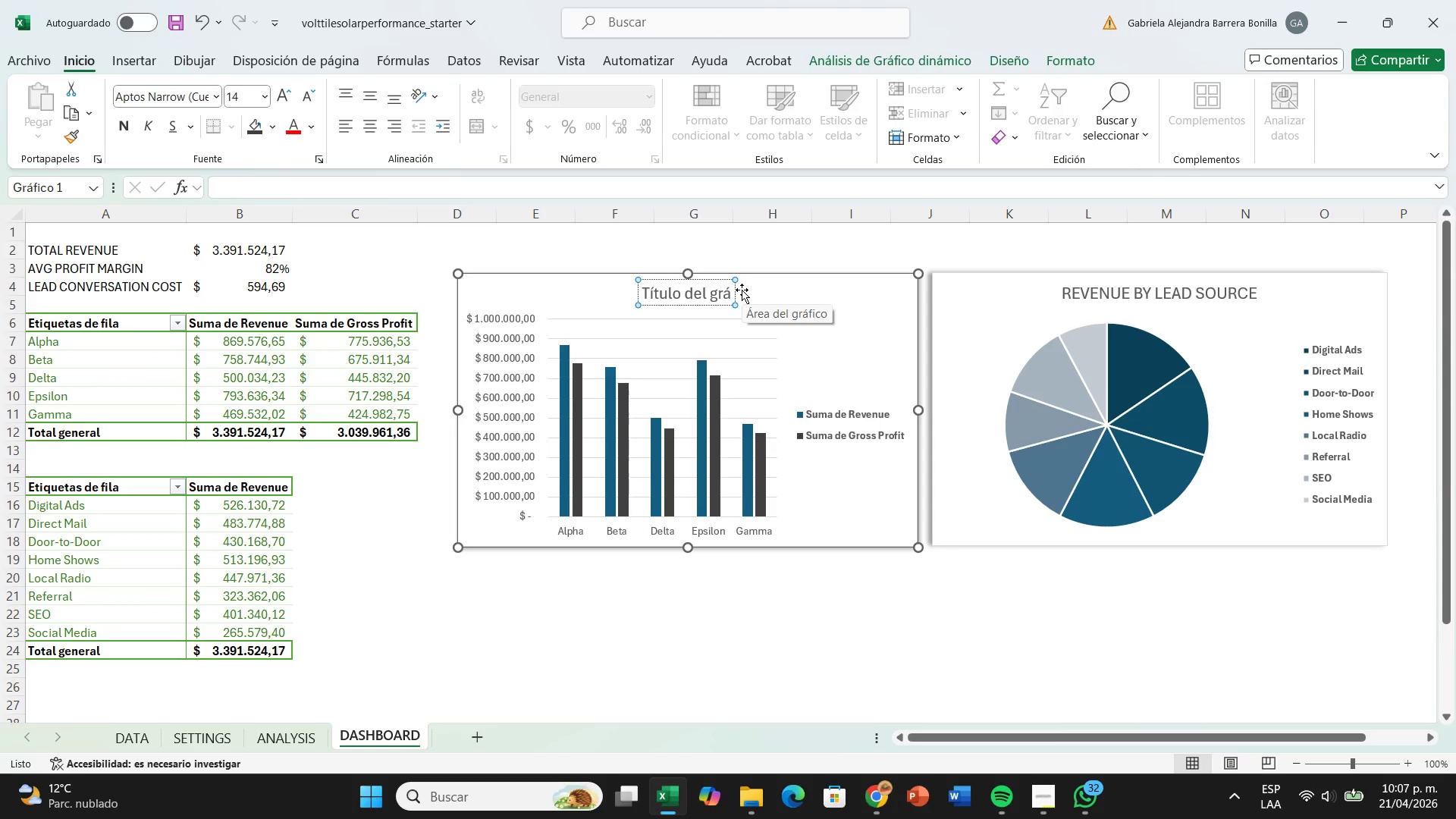 
key(Backspace)
 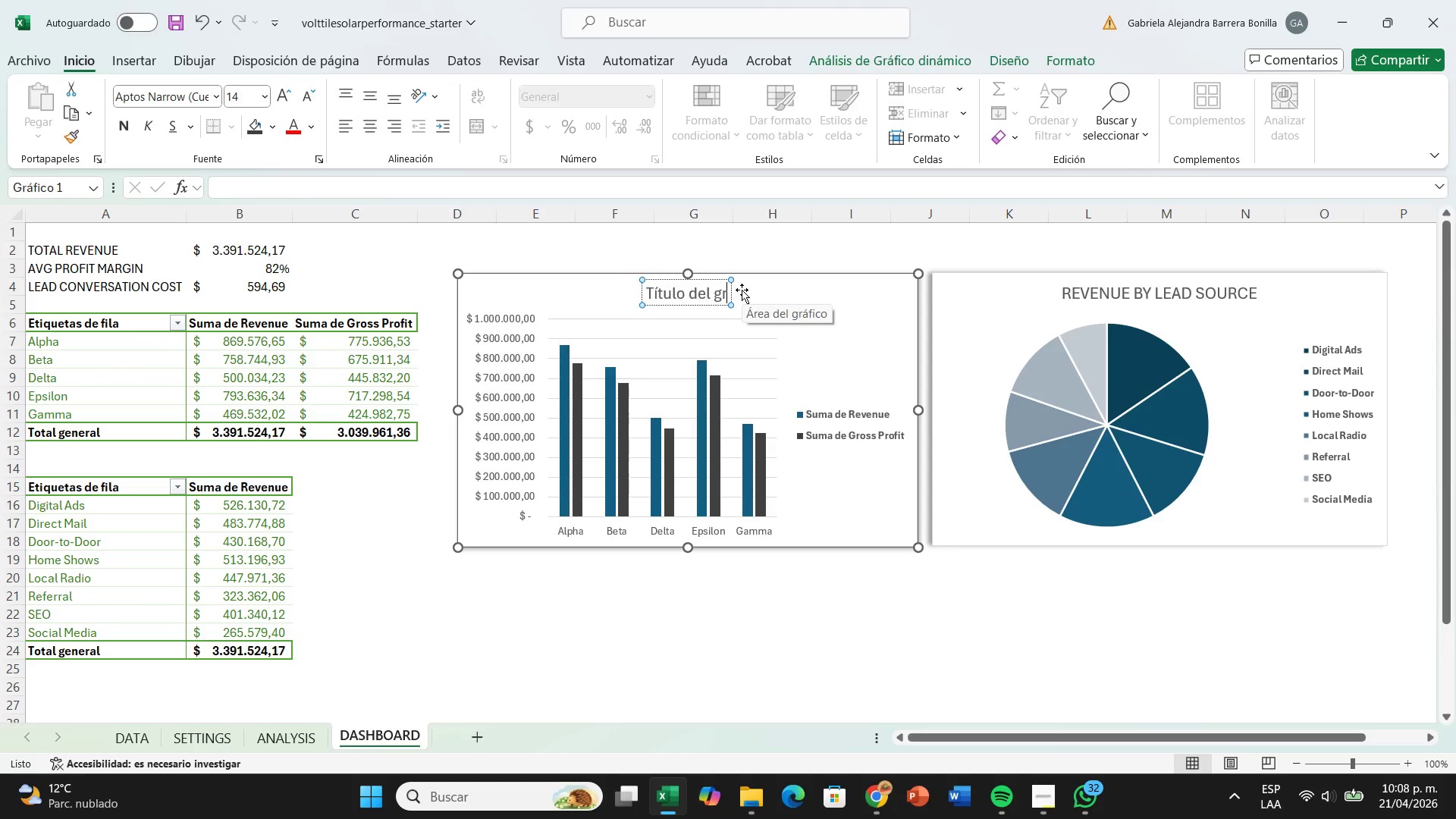 
key(Backspace)
 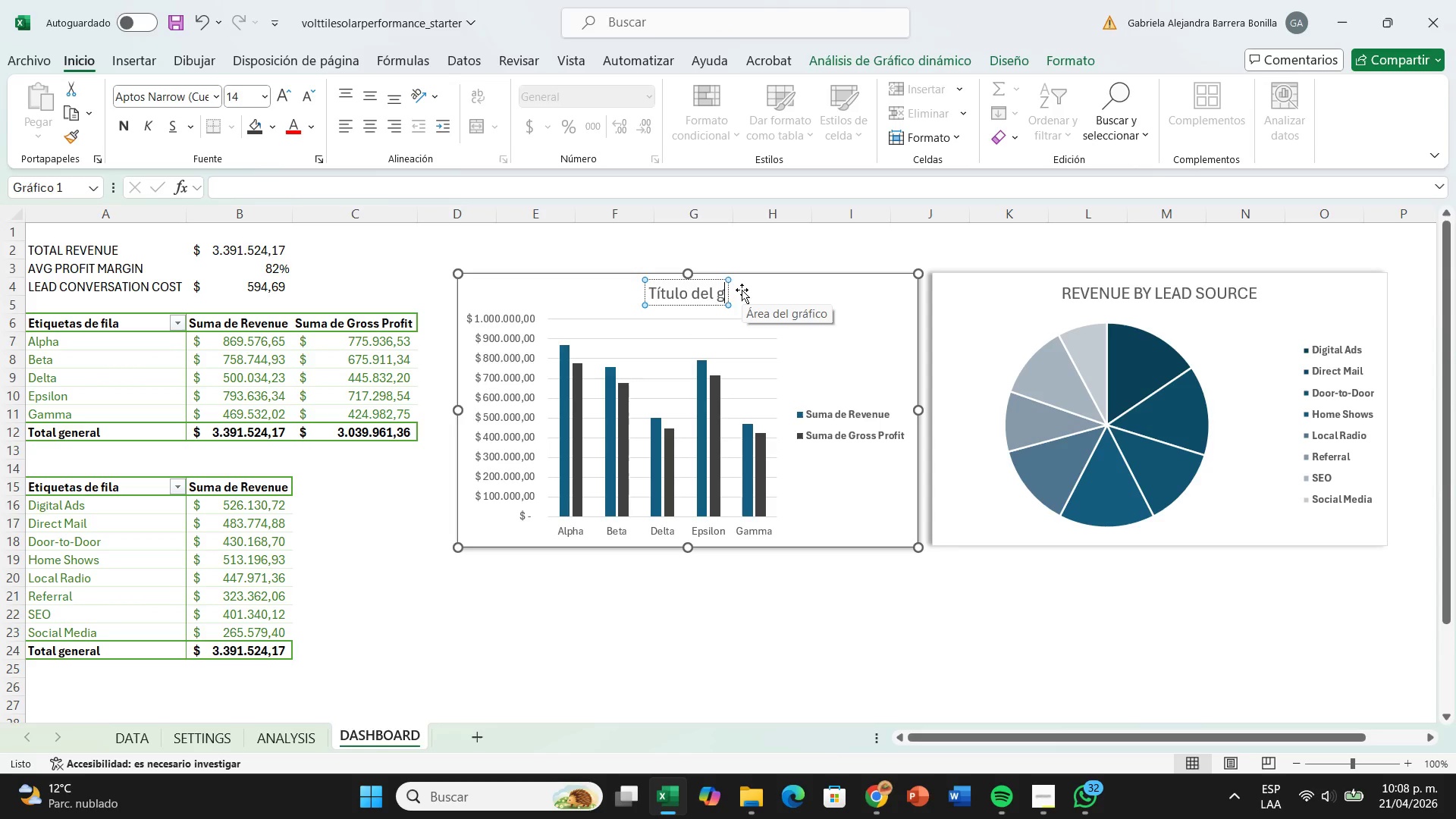 
key(Backspace)
 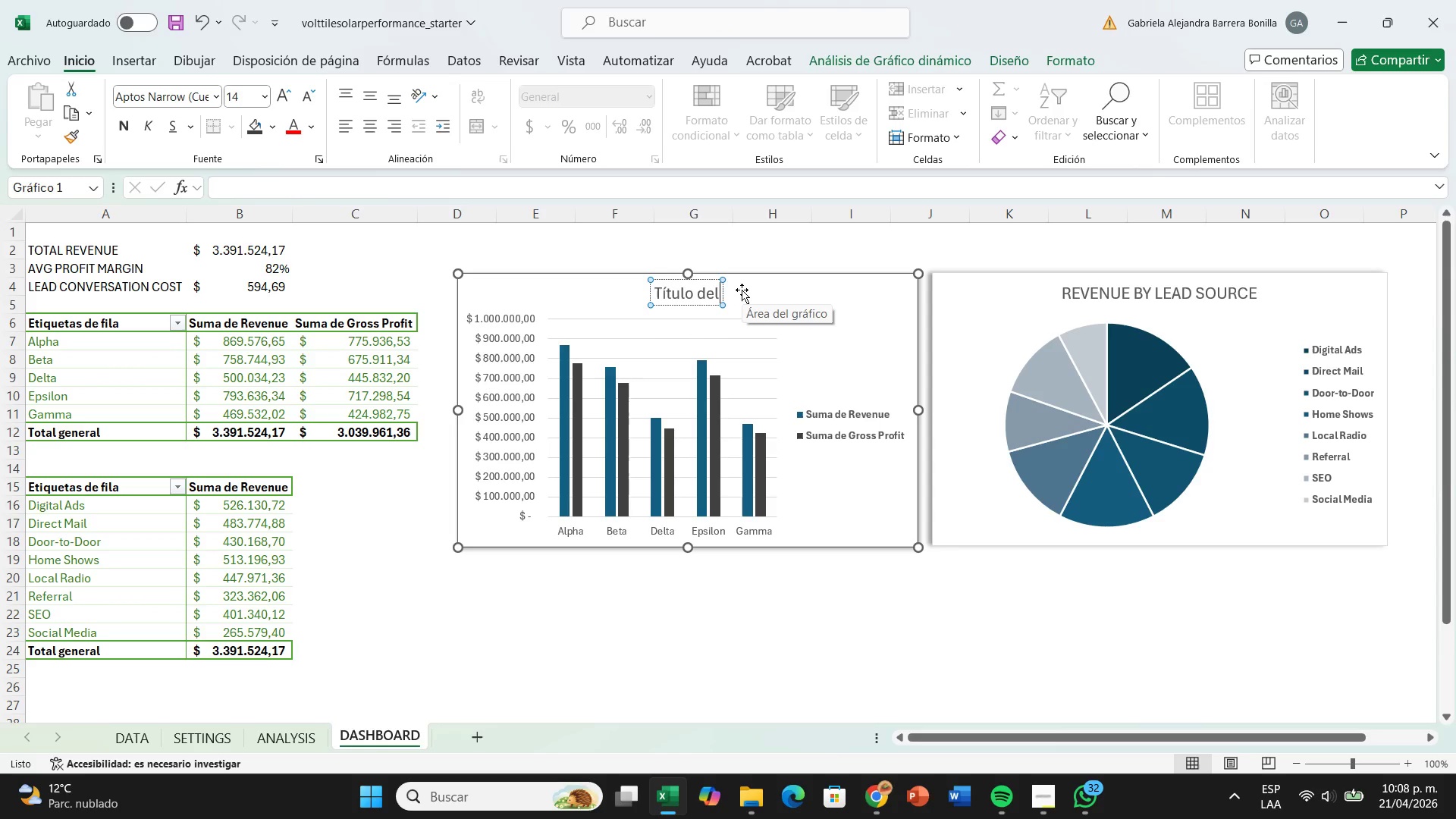 
key(Backspace)
 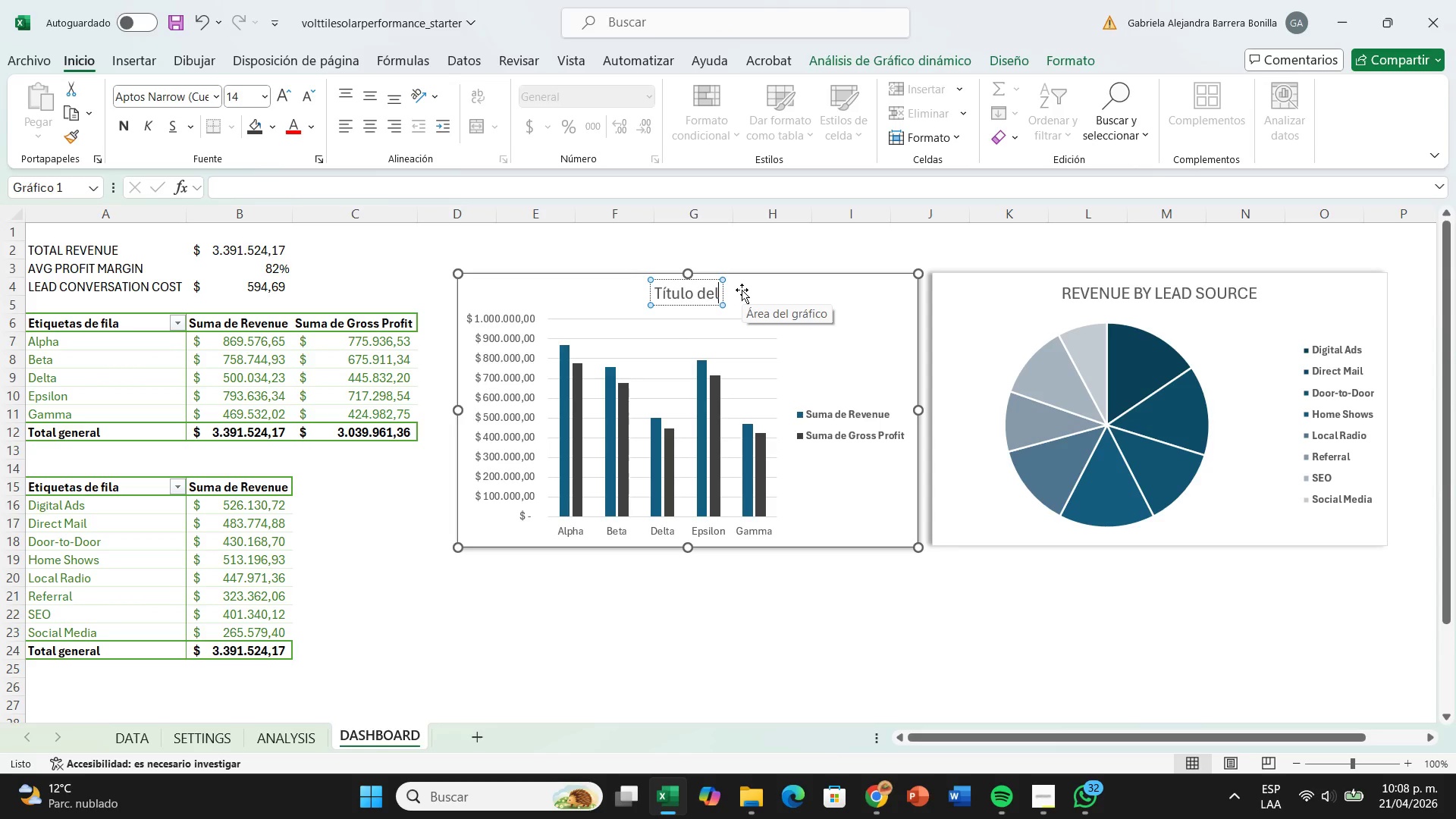 
key(Backspace)
 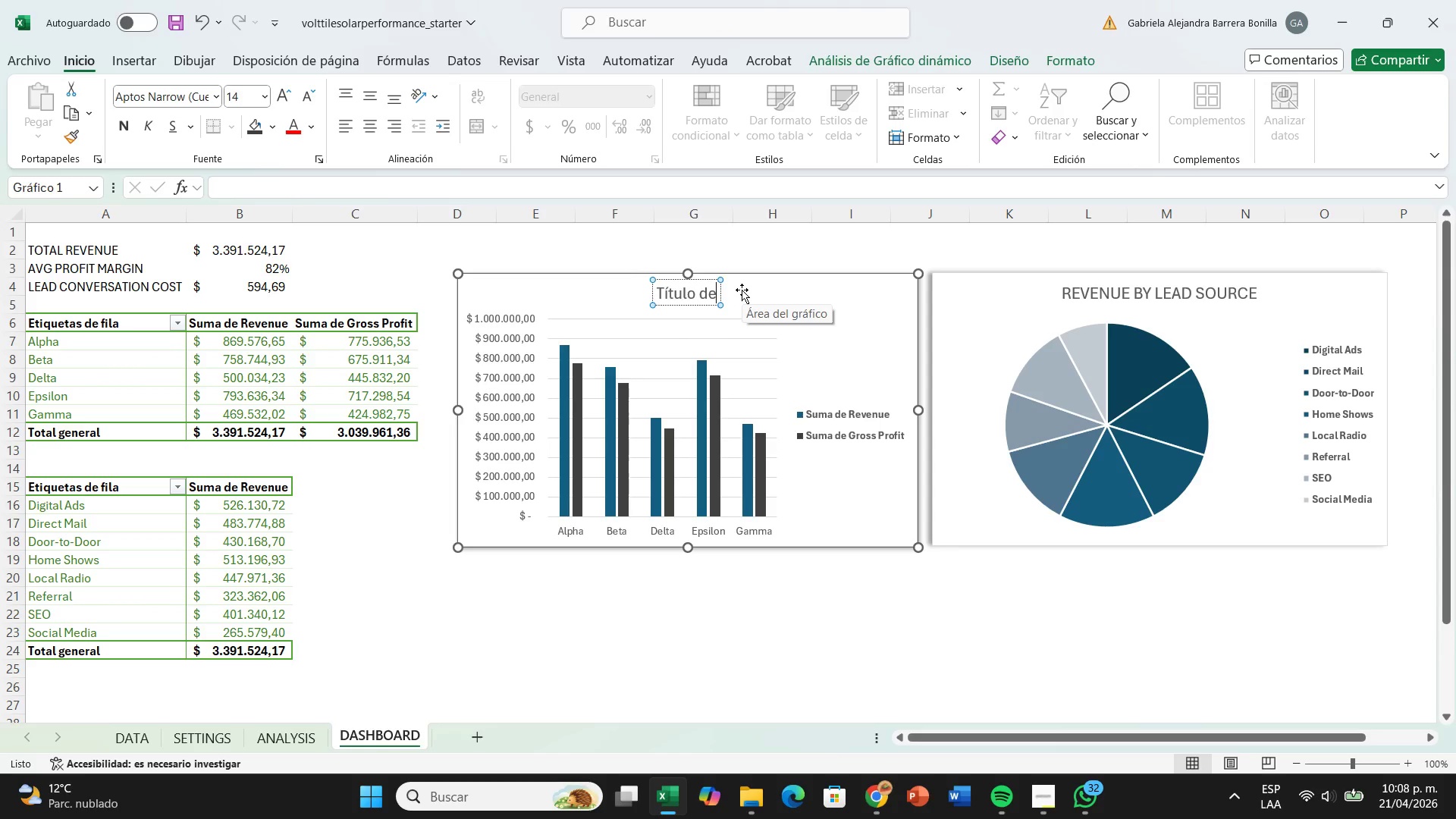 
key(Backspace)
 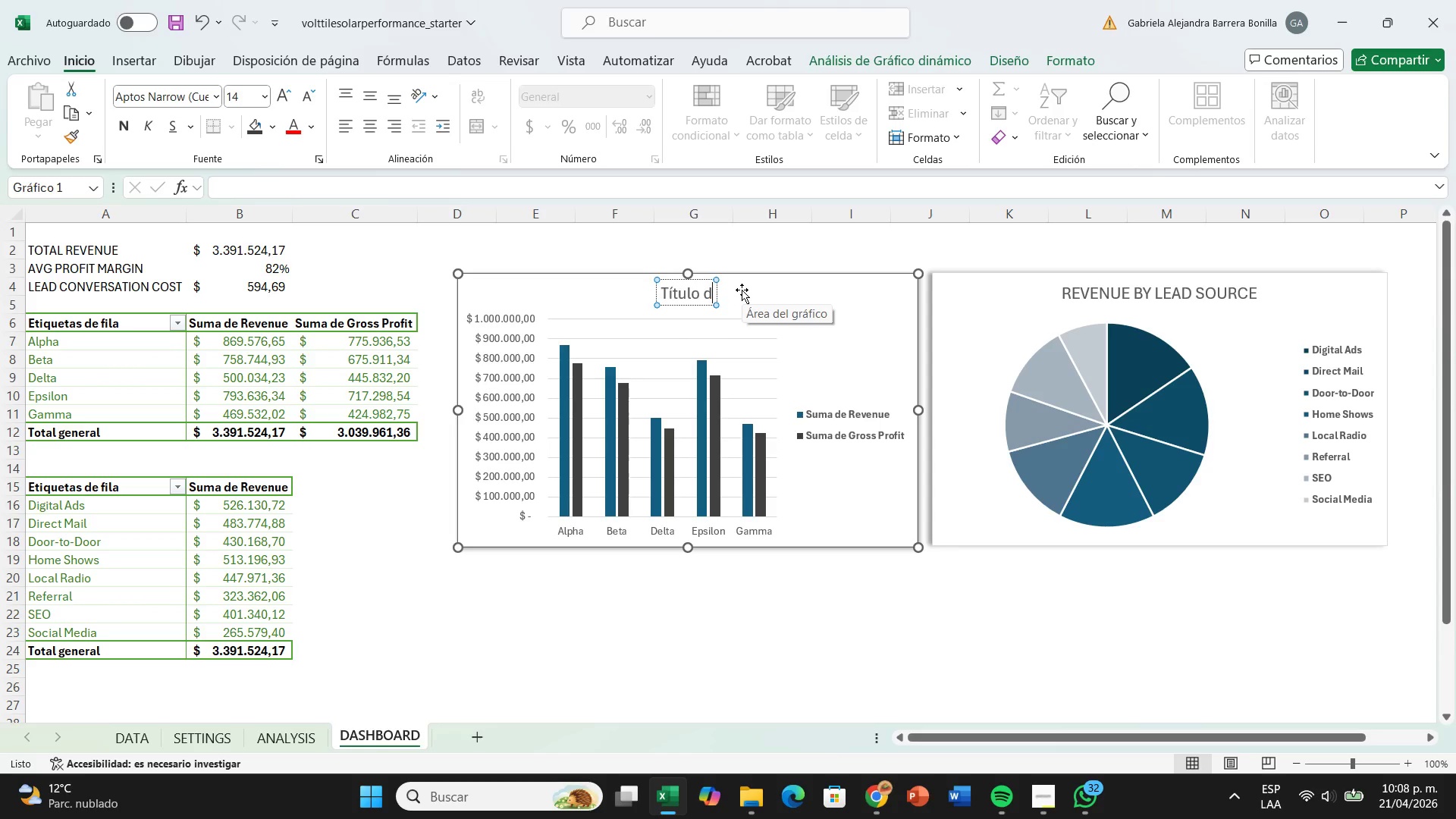 
key(Backspace)
 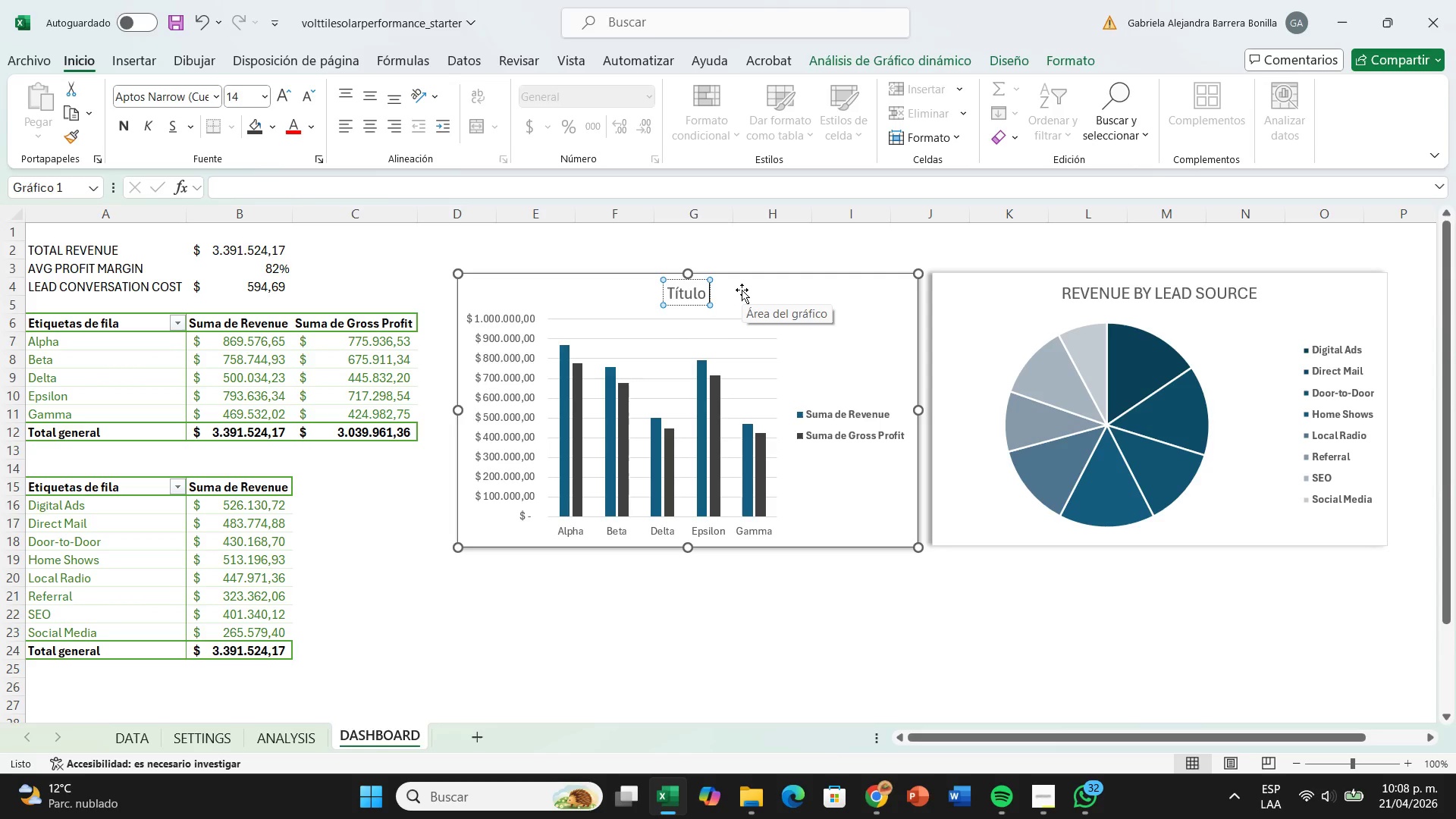 
key(Backspace)
 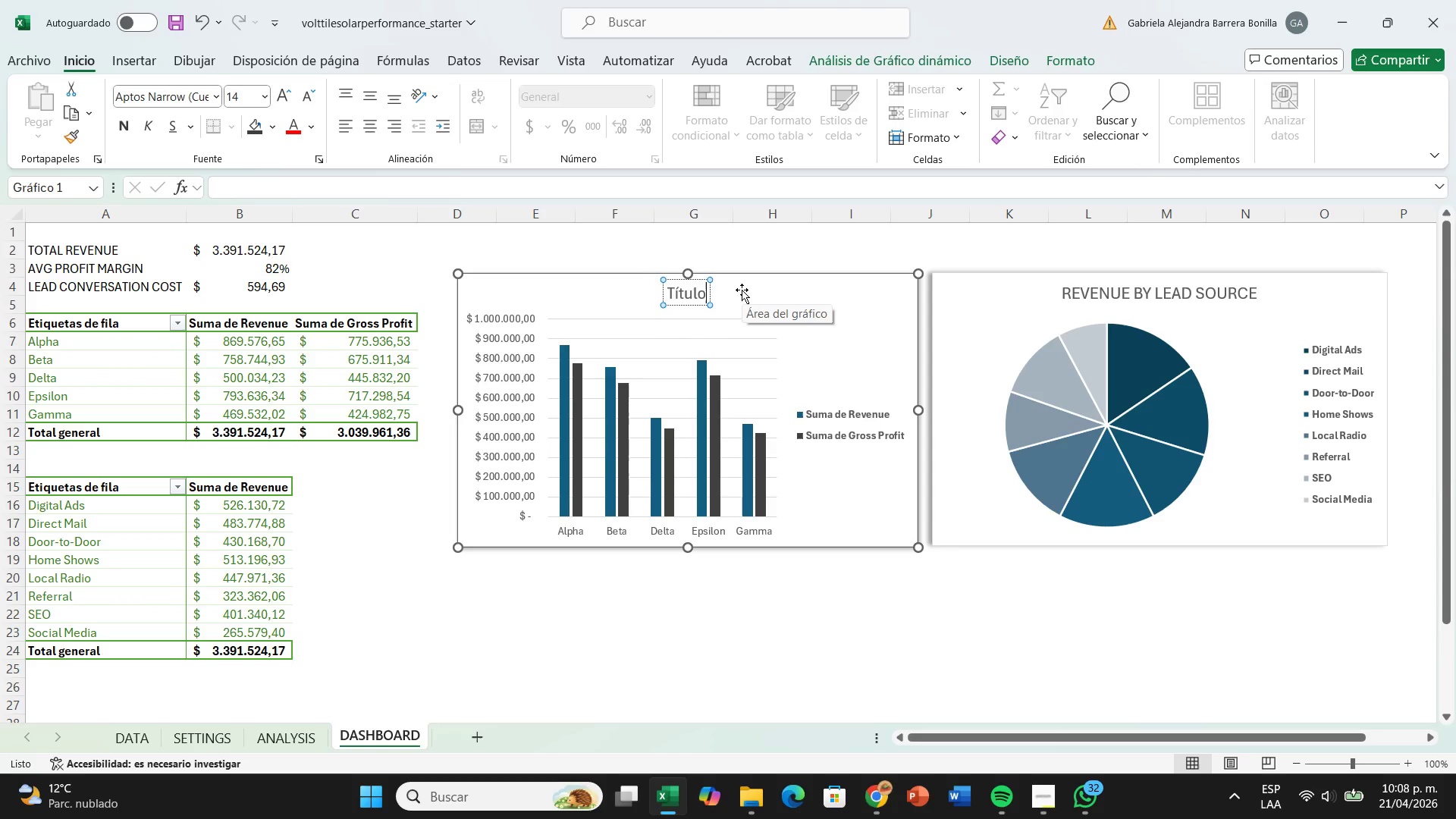 
key(Backspace)
 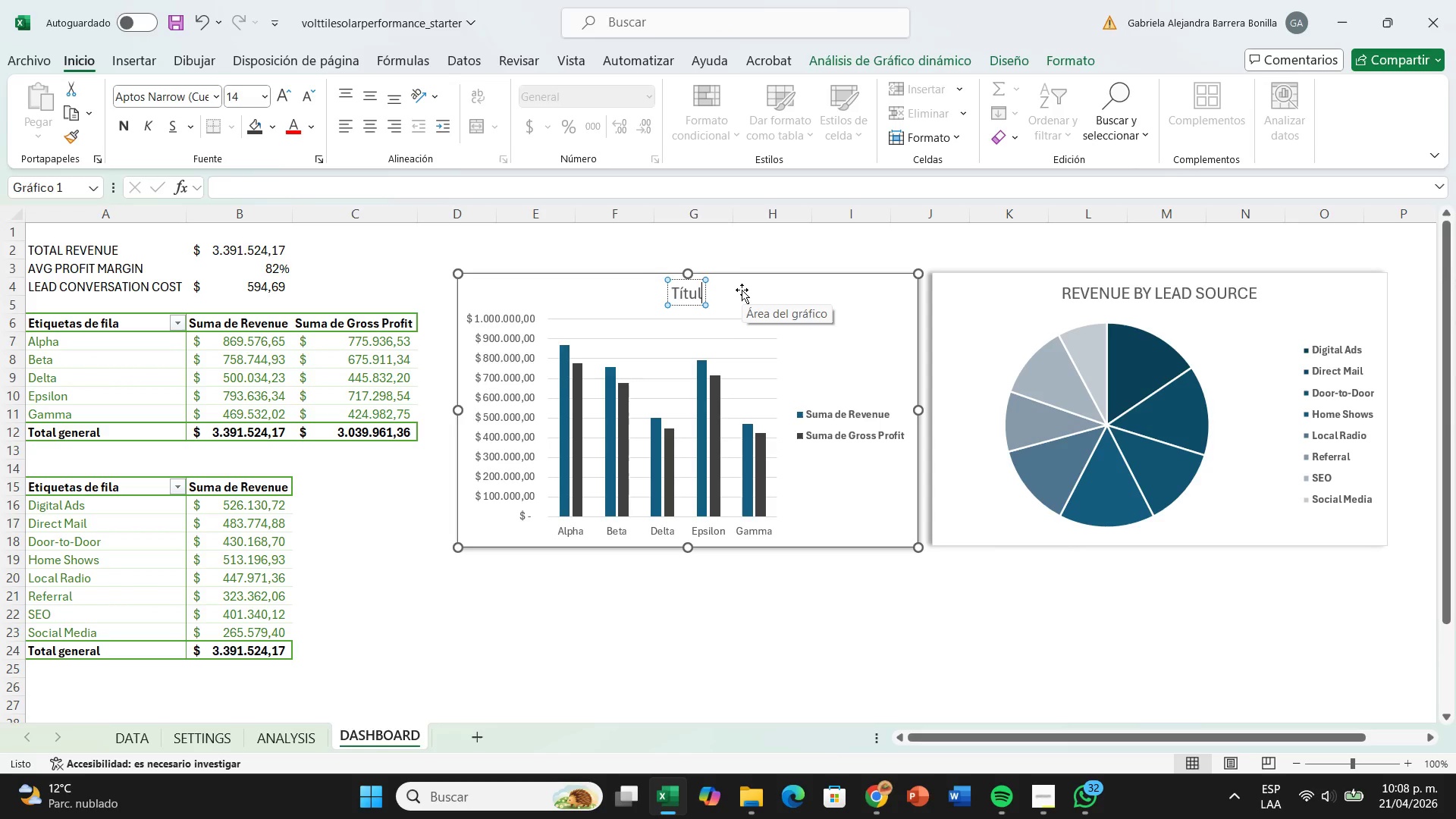 
key(Backspace)
 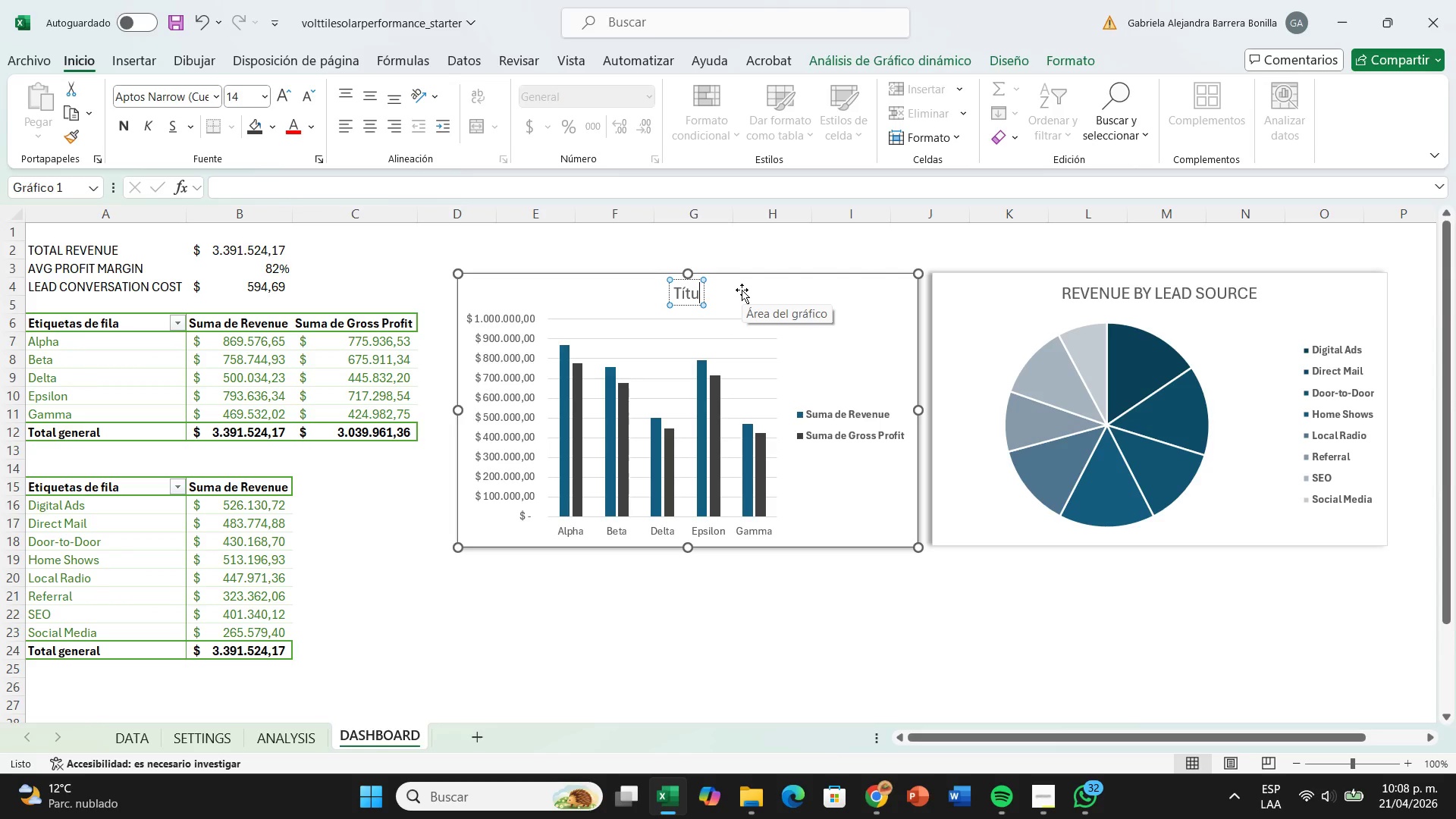 
key(Backspace)
 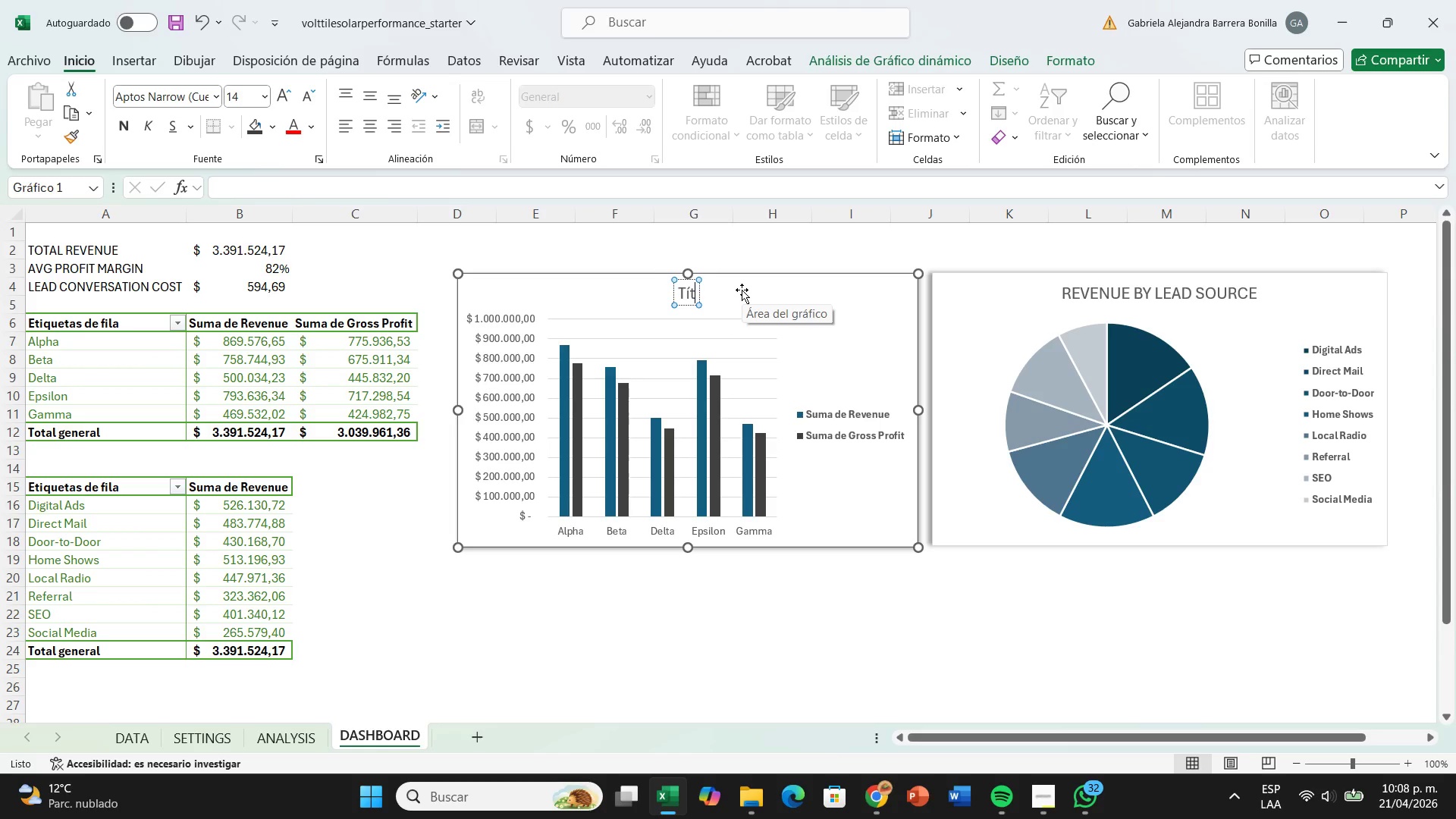 
key(Backspace)
 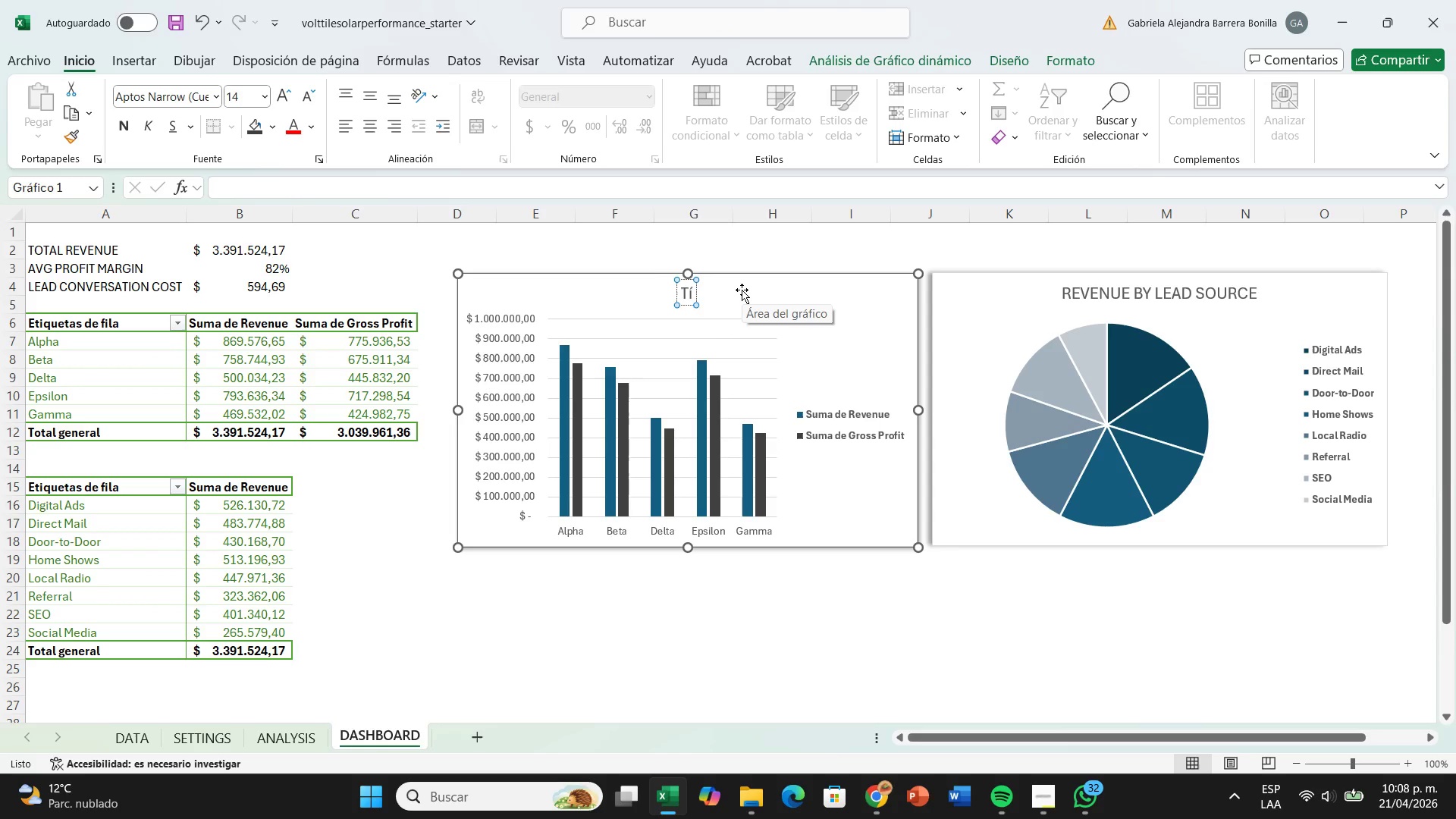 
key(Backspace)
 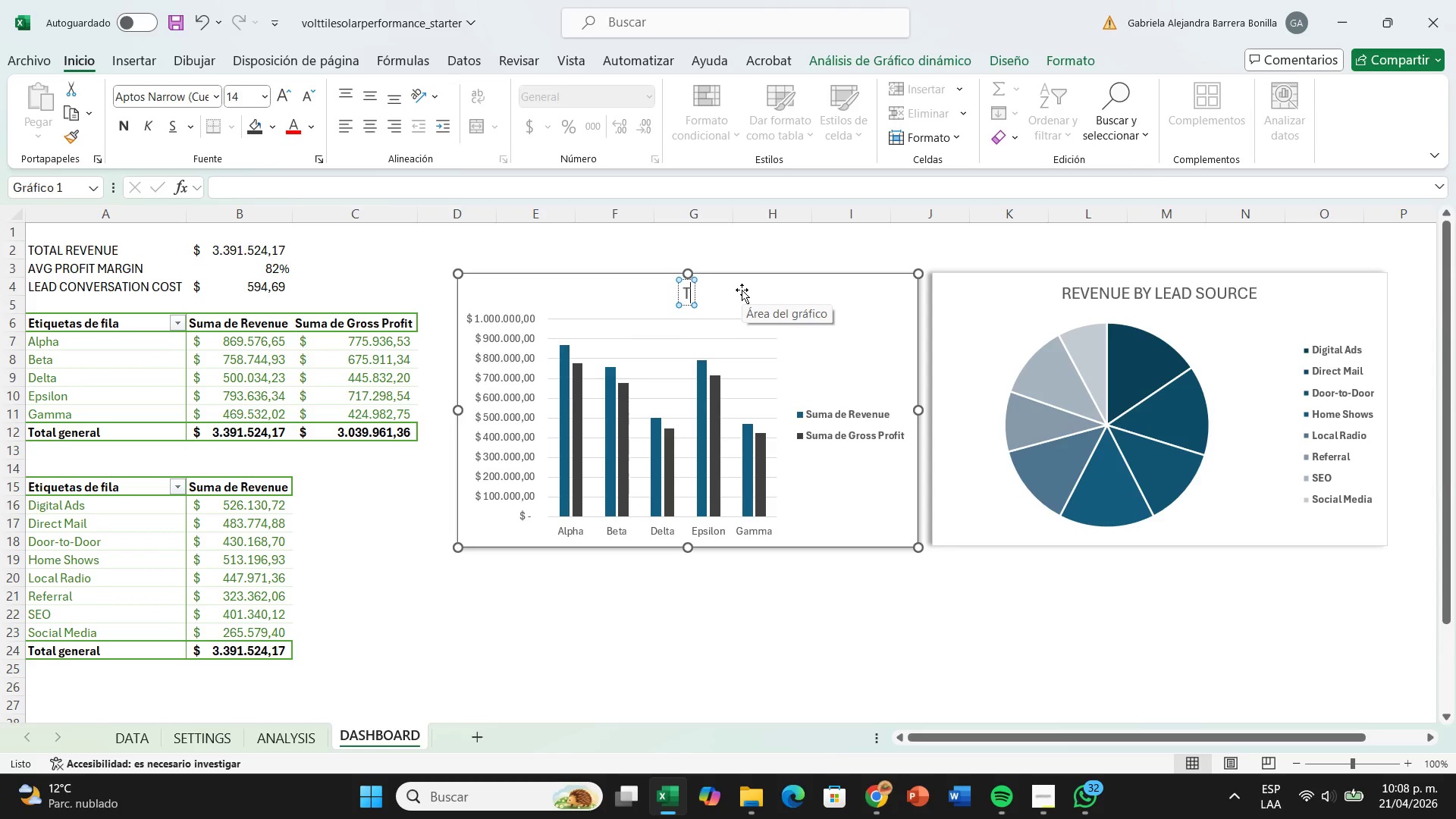 
key(Backspace)
 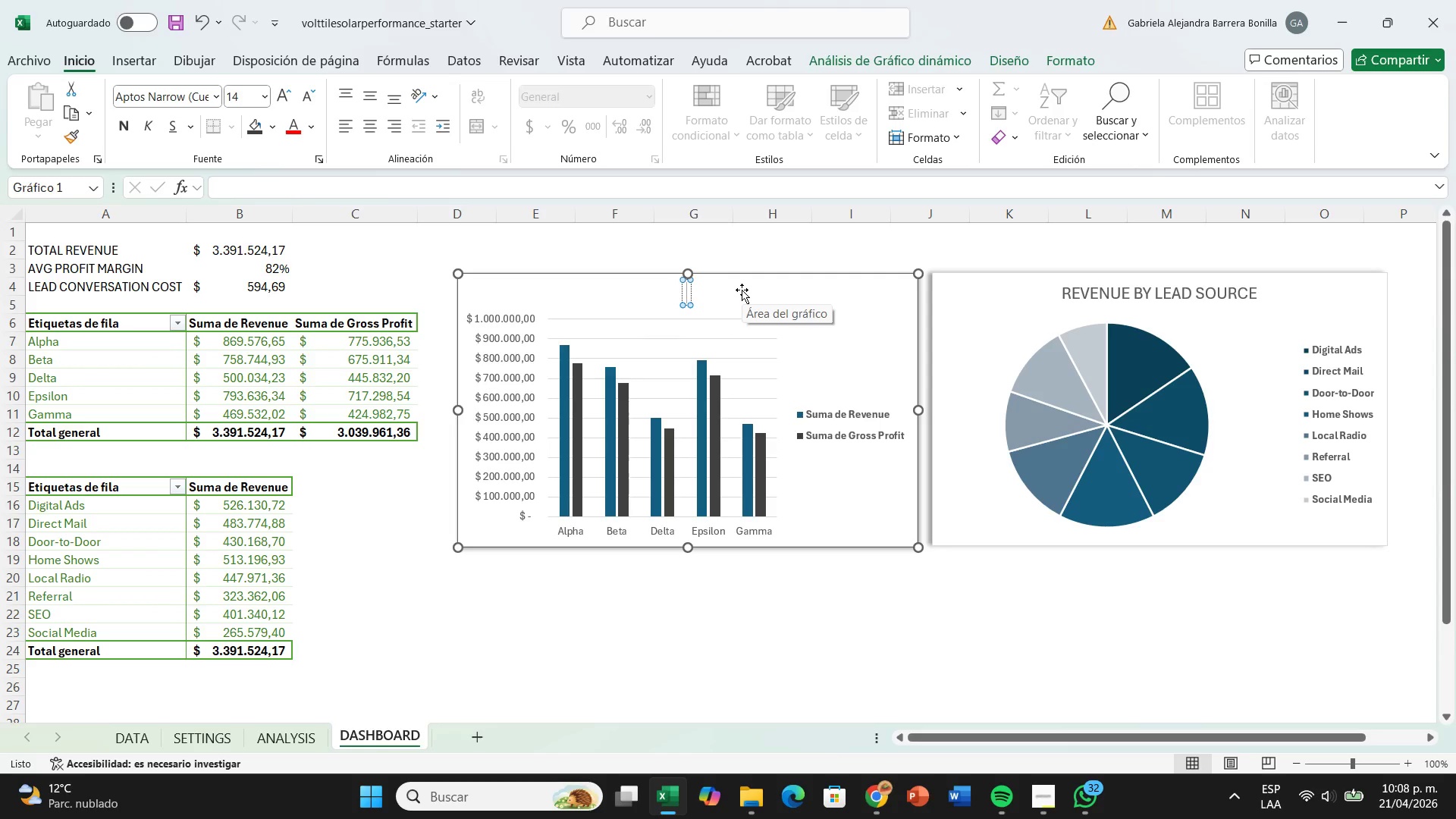 
type(ge)
key(Backspace)
type(ross prf)
key(Backspace)
type(ofit by technician team)
 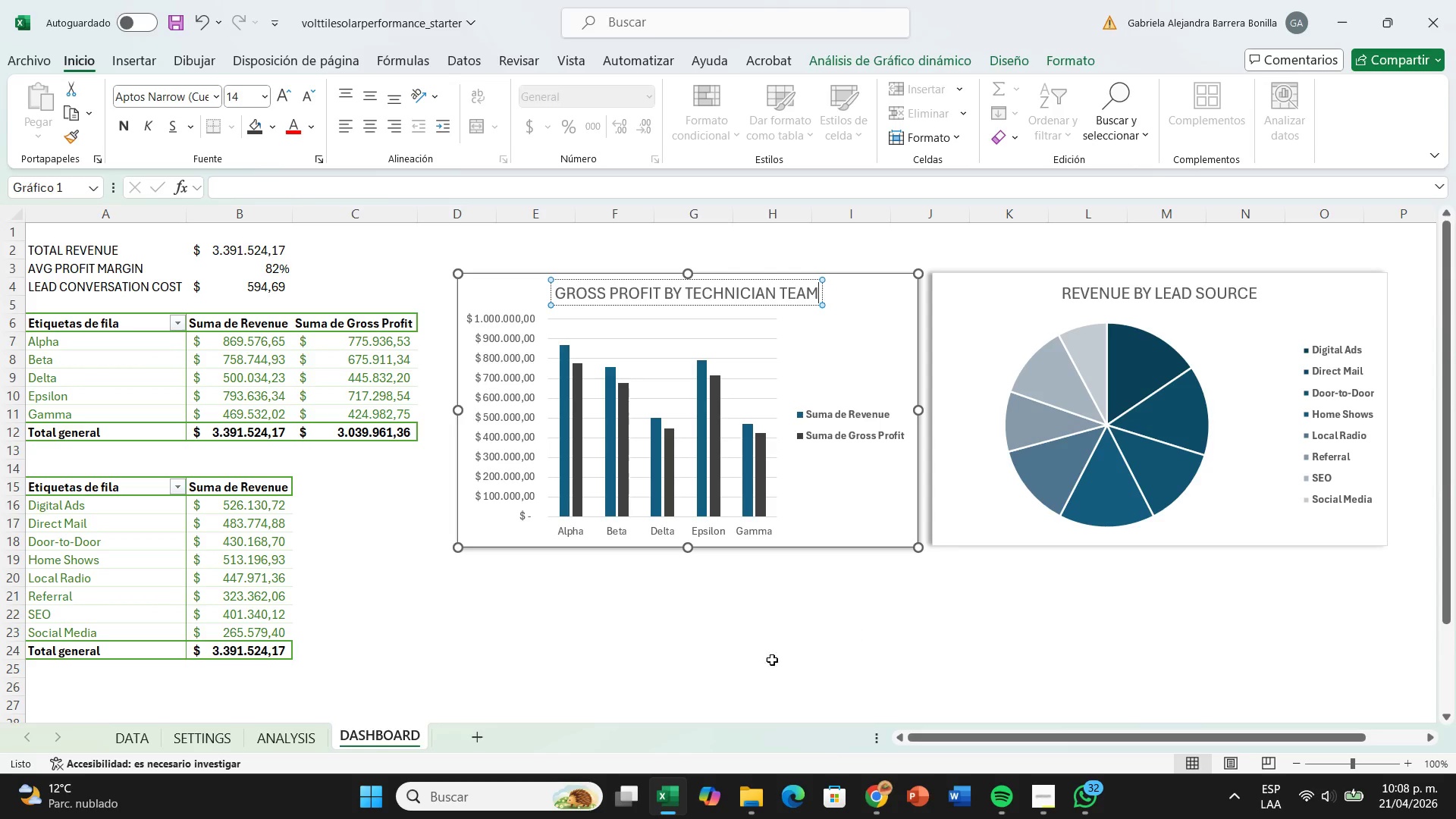 
left_click([749, 635])
 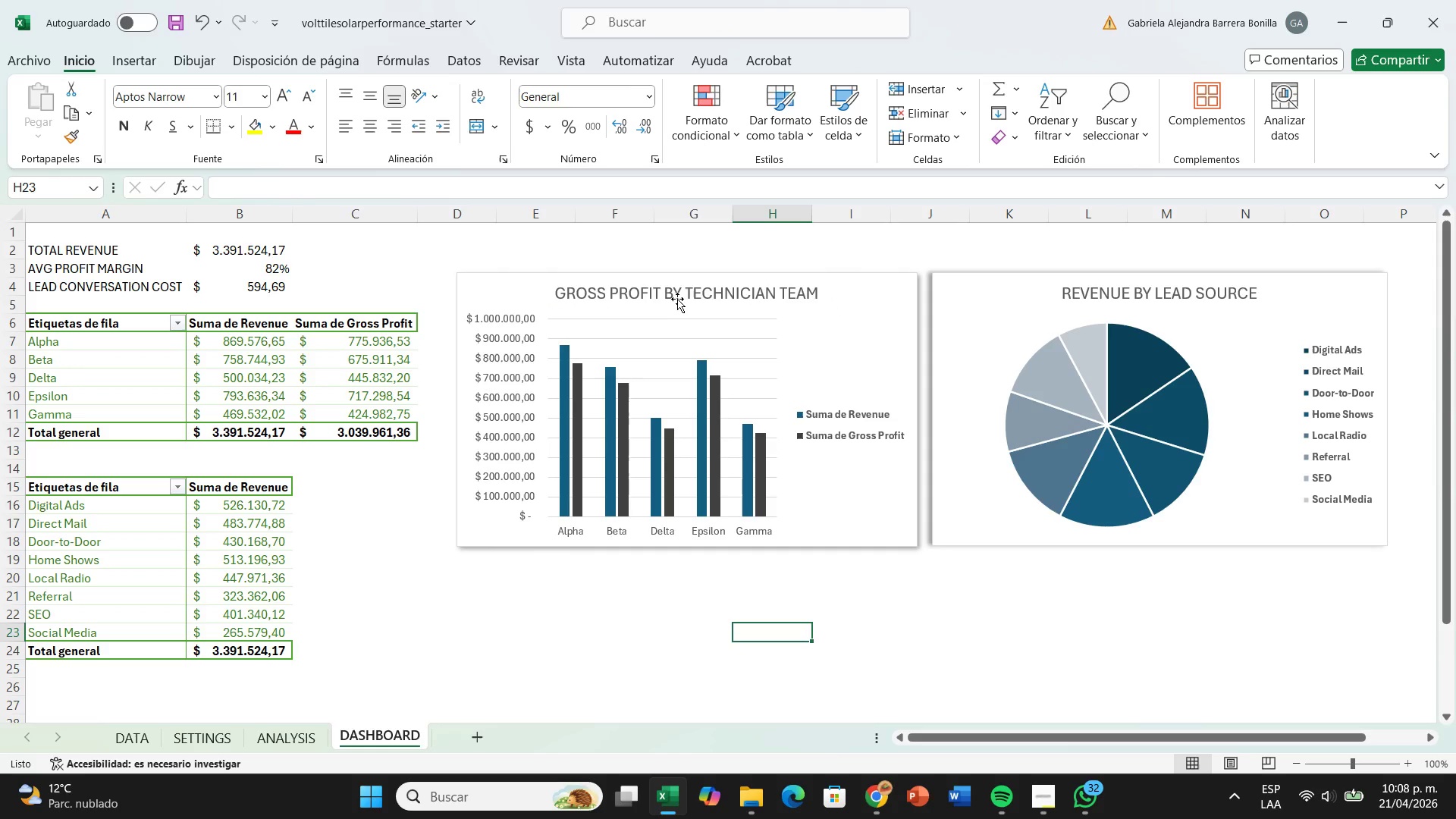 
left_click([677, 297])
 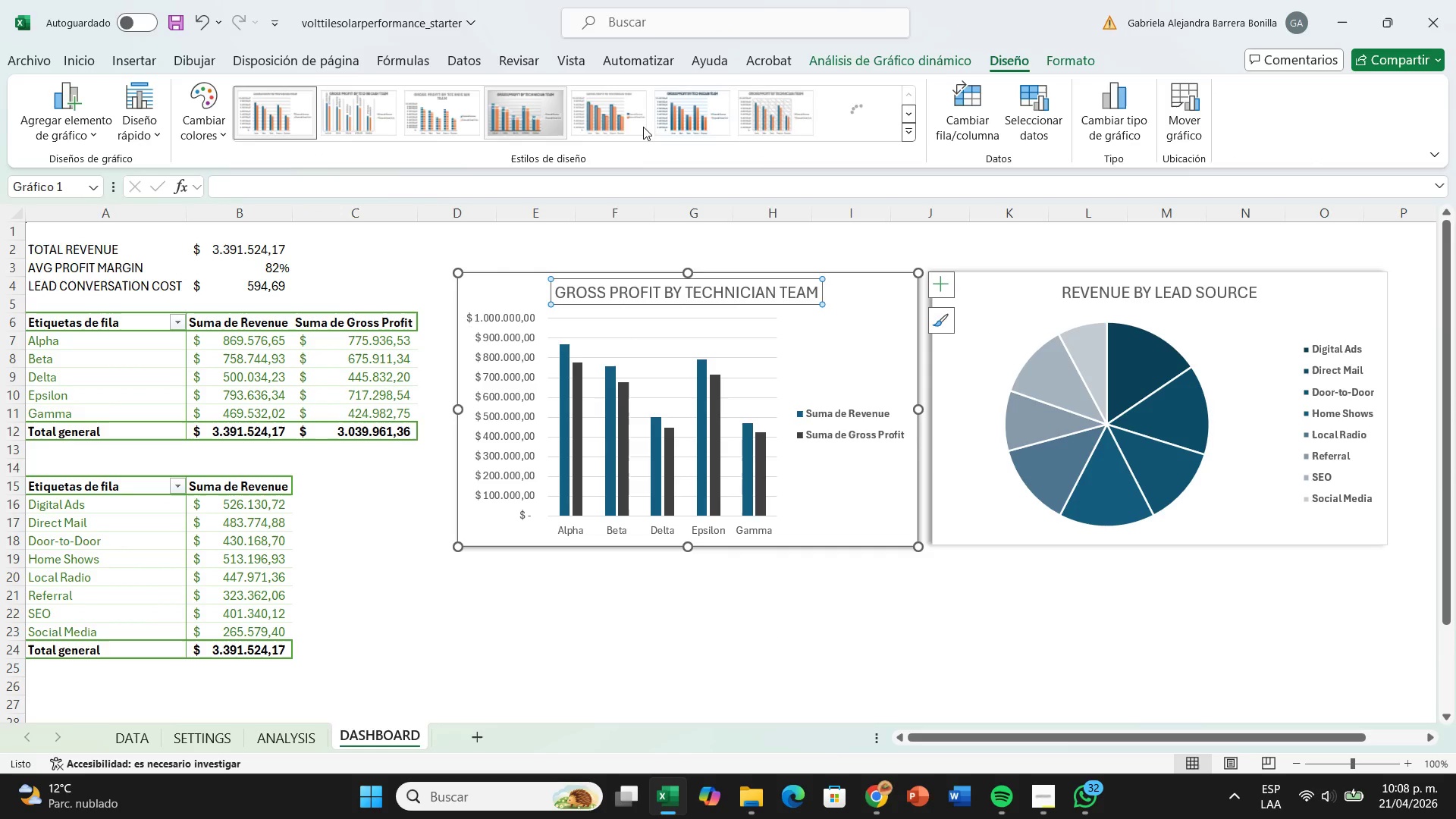 
left_click([1053, 57])
 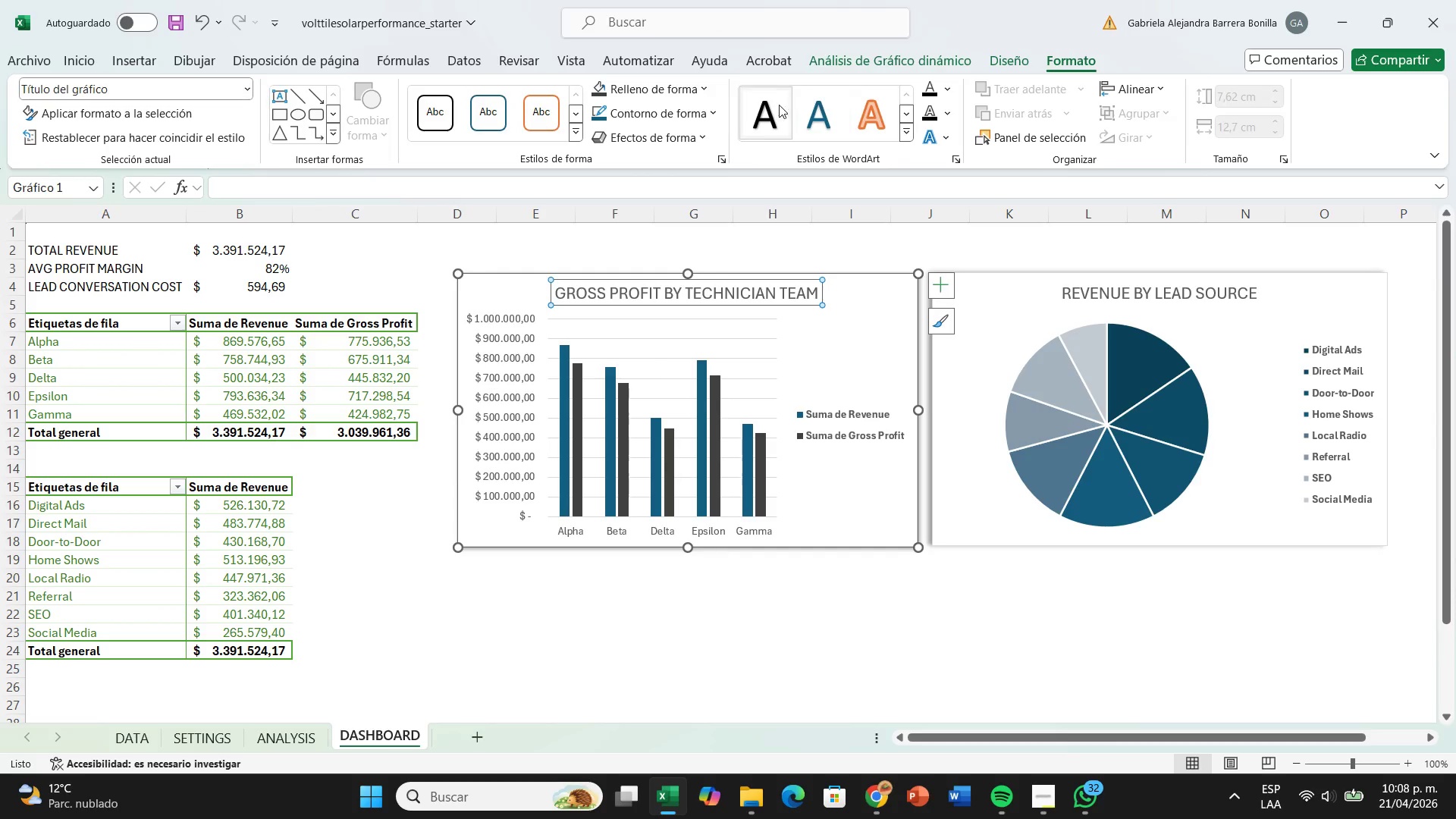 
left_click([766, 108])
 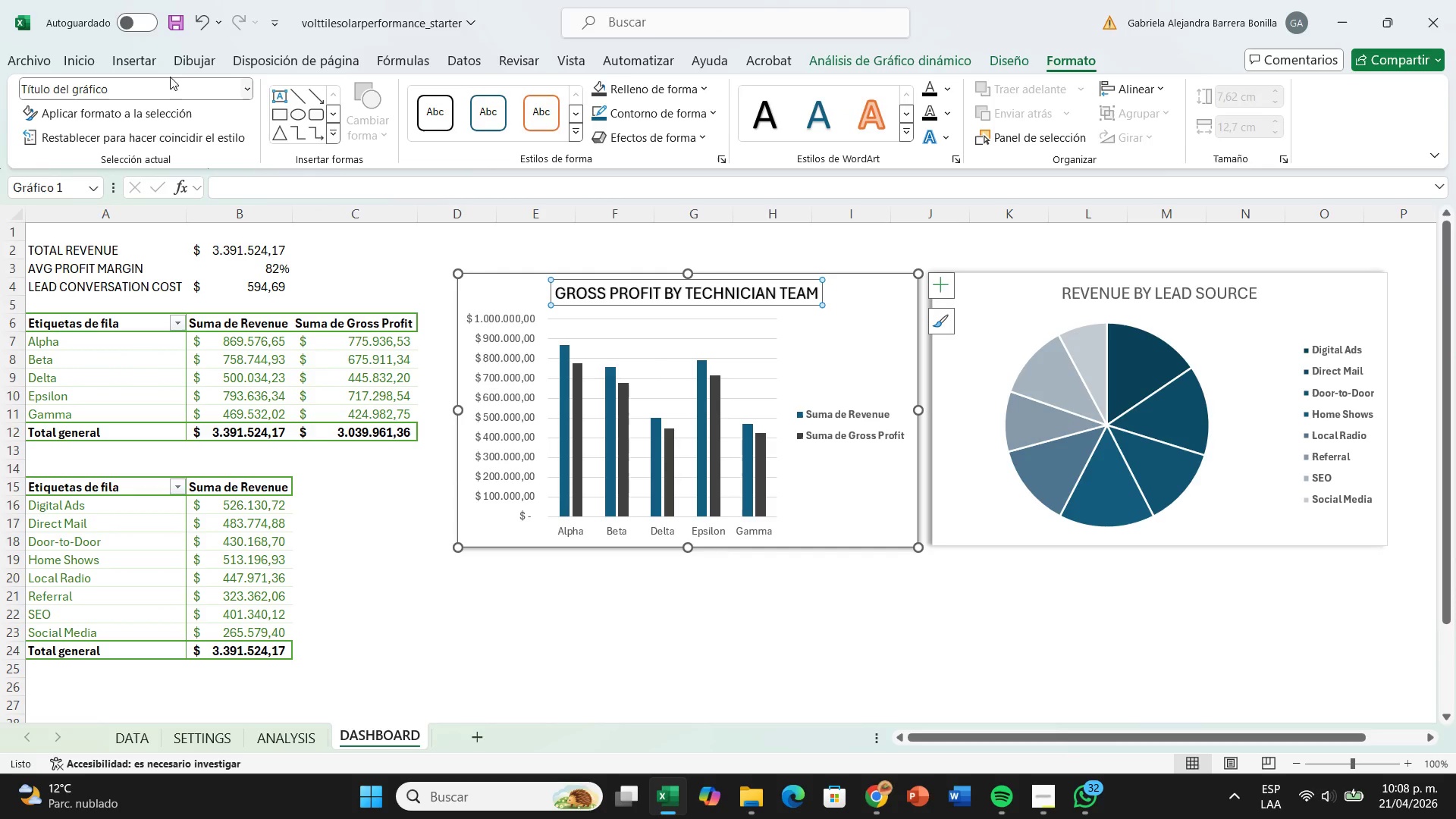 
left_click([88, 58])
 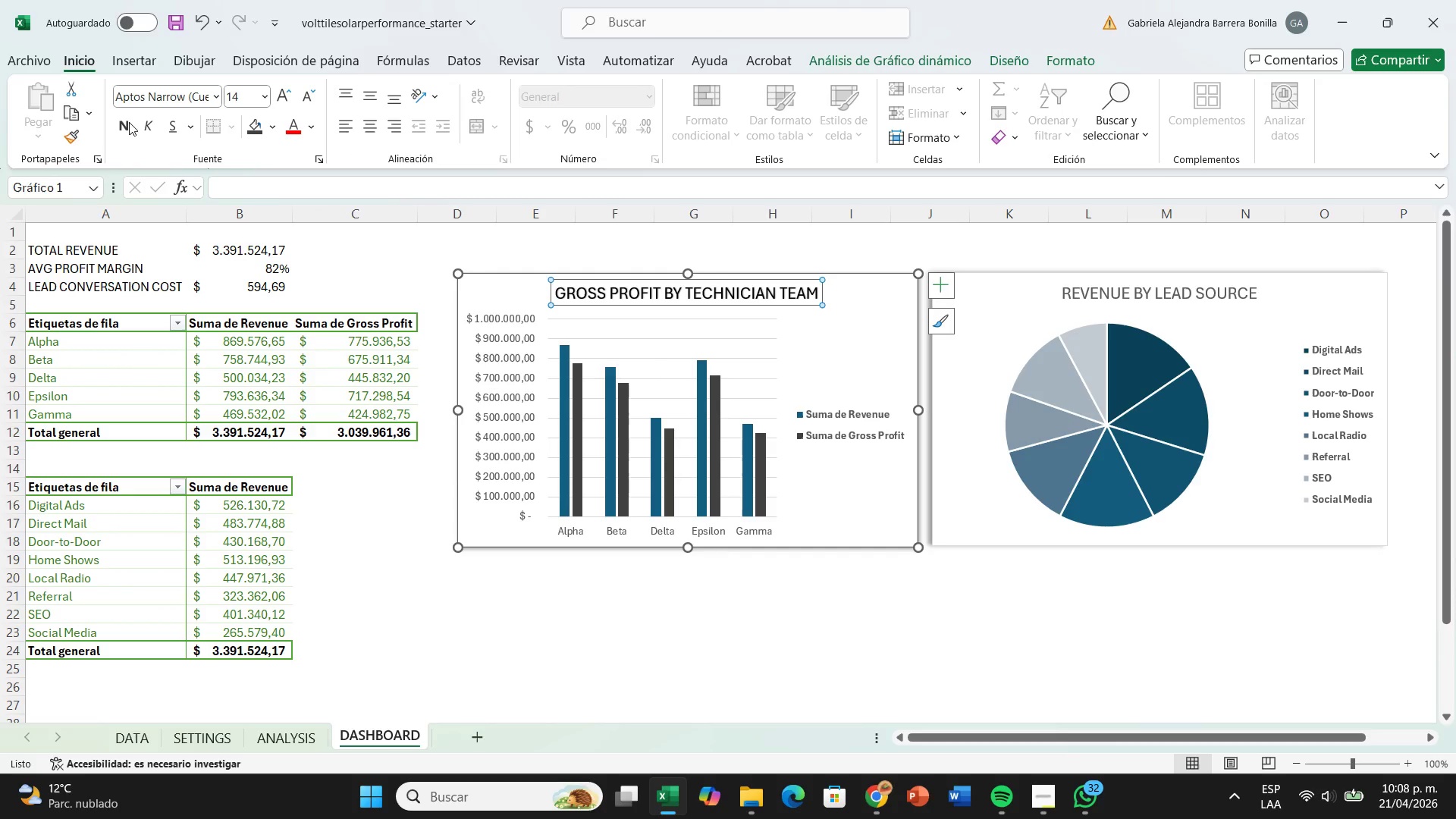 
left_click([127, 122])
 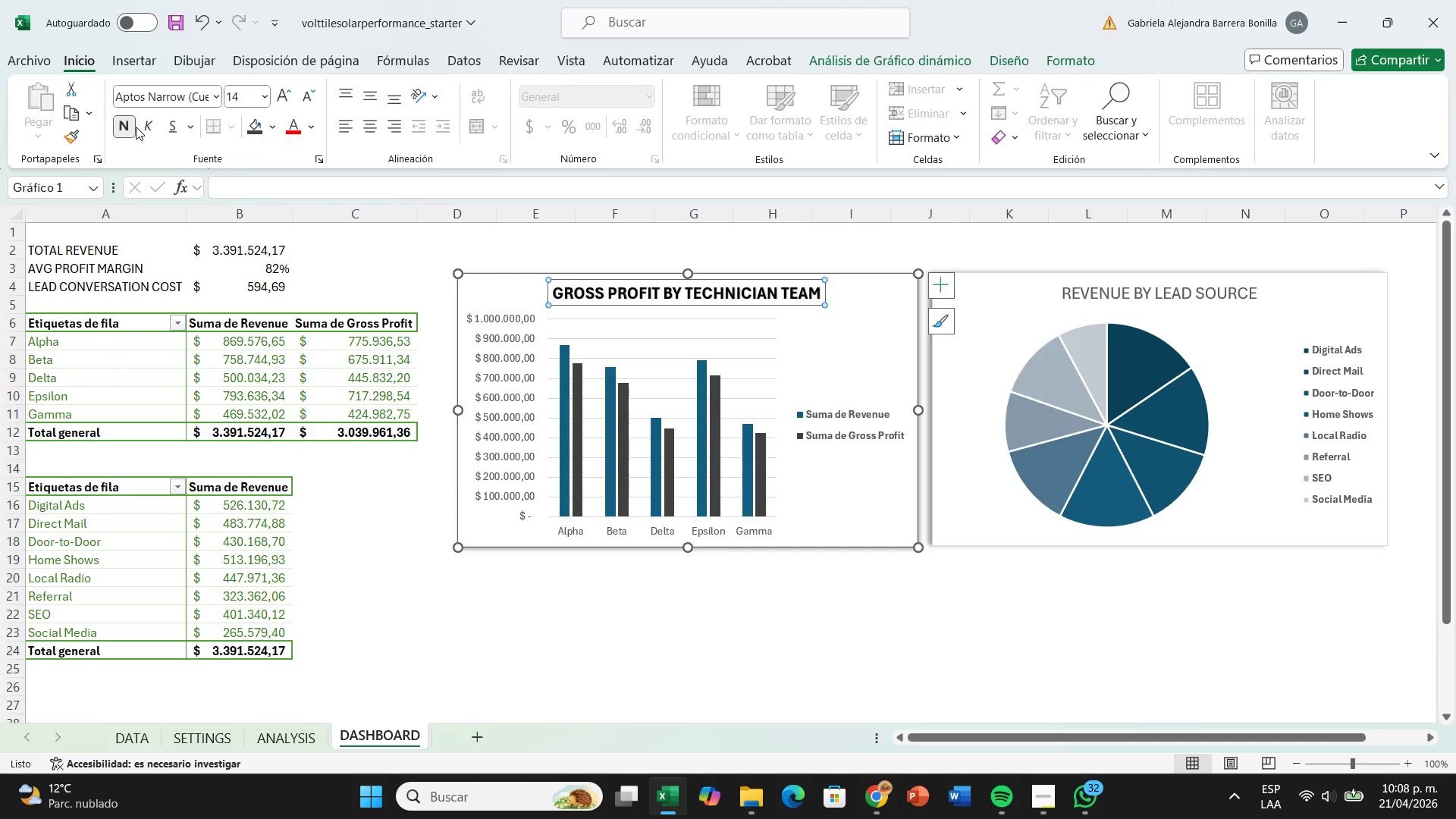 
left_click([146, 124])
 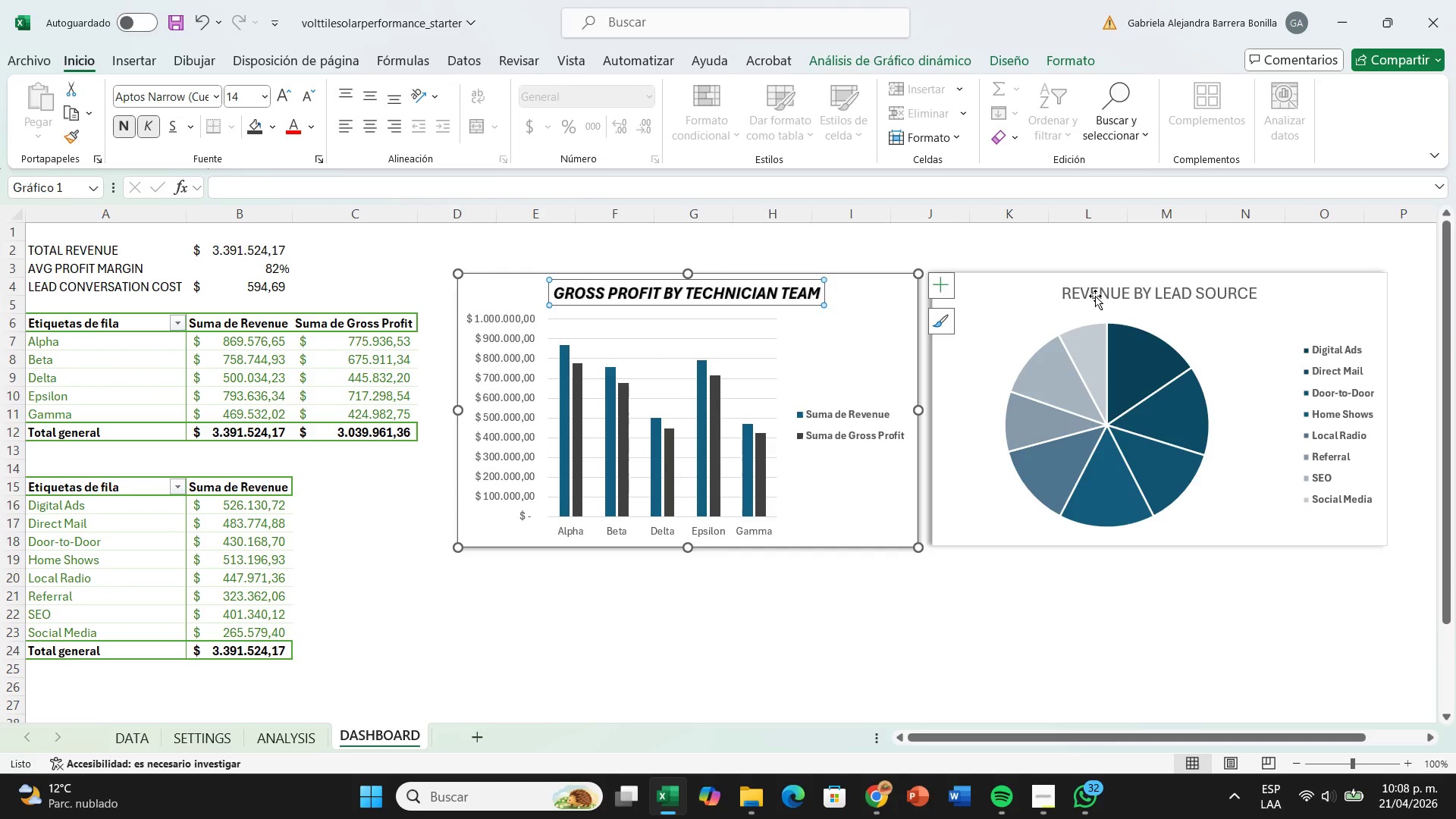 
left_click([1101, 287])
 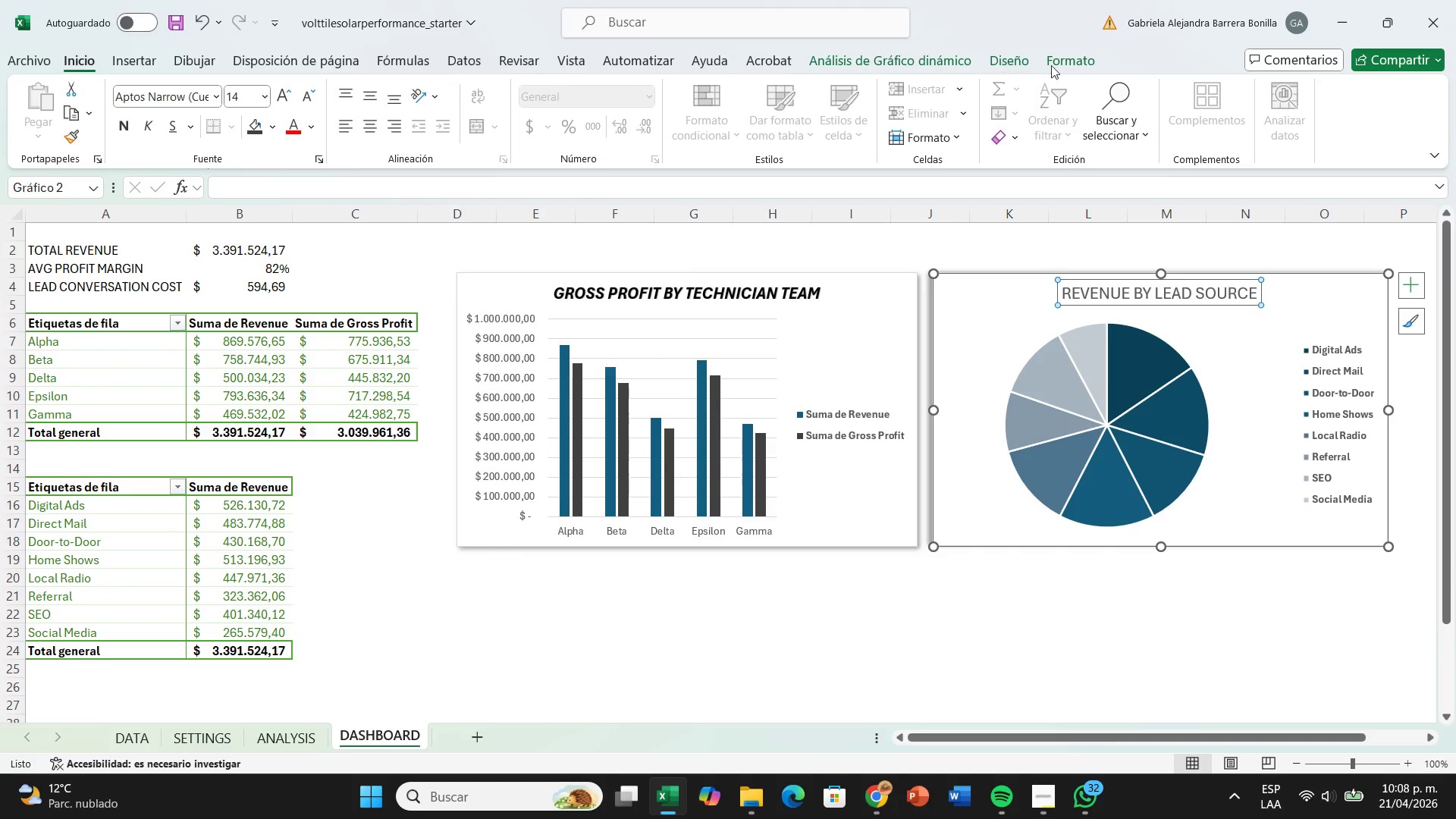 
left_click([1067, 65])
 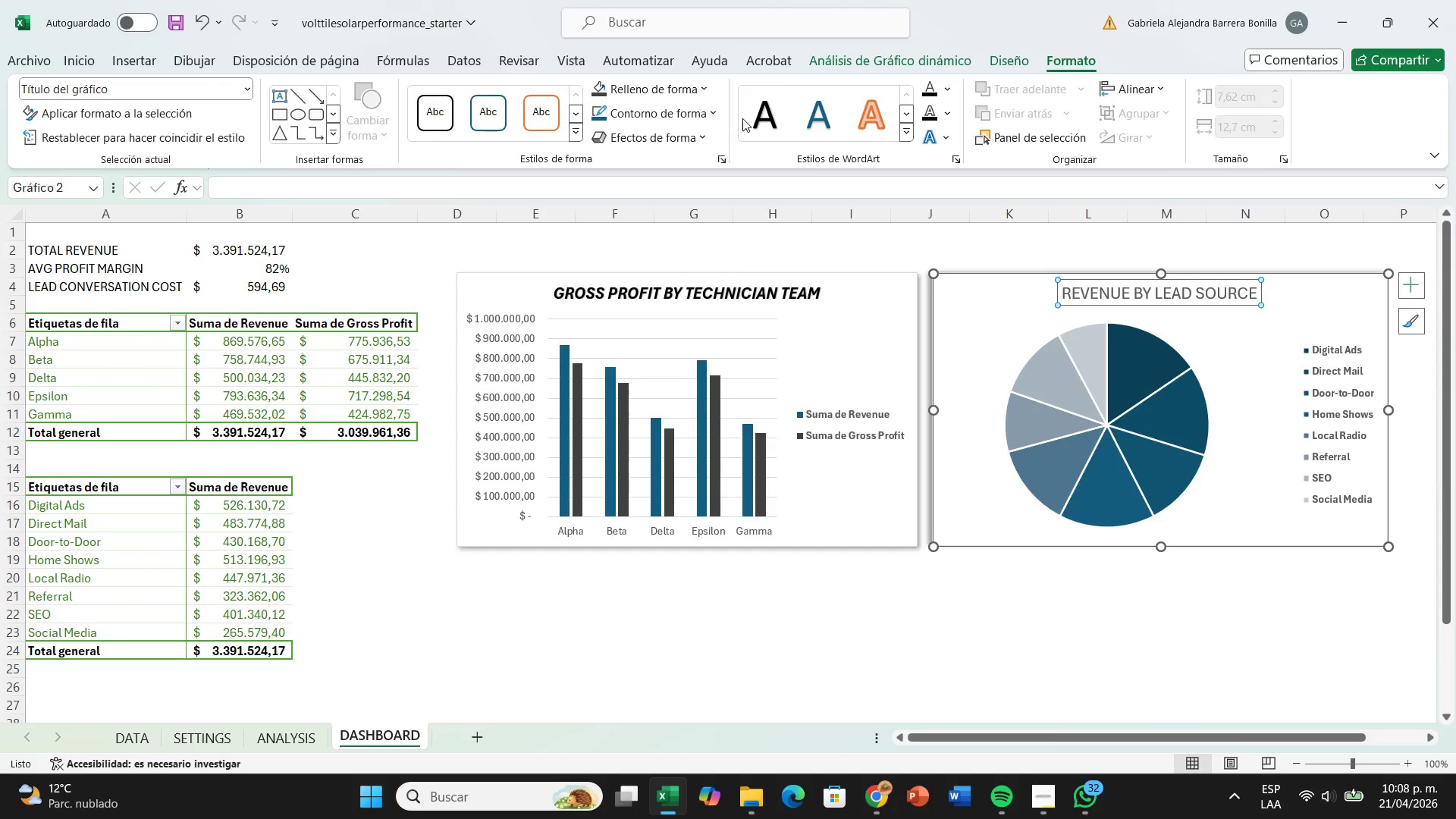 
left_click([783, 119])
 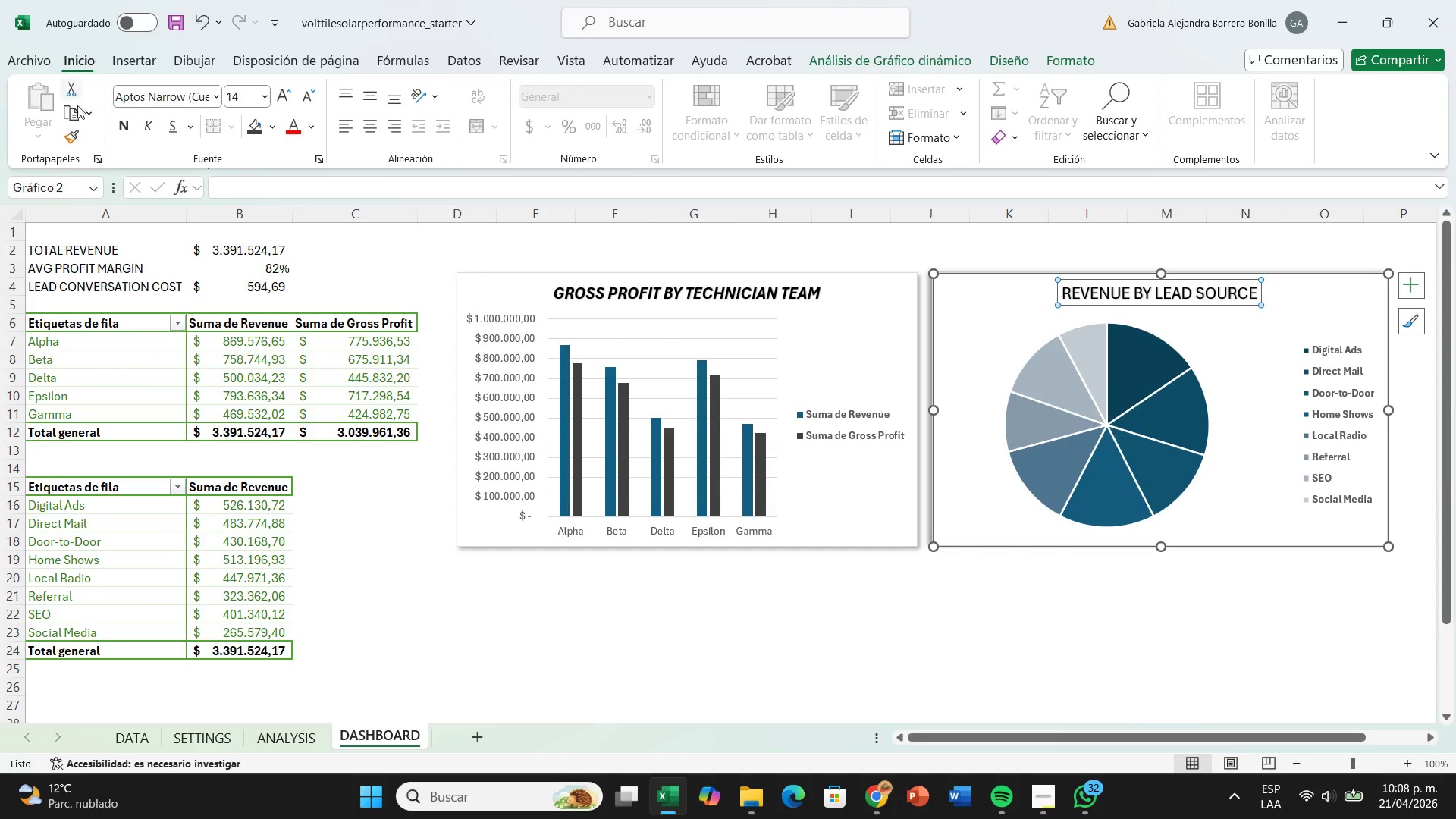 
left_click([127, 122])
 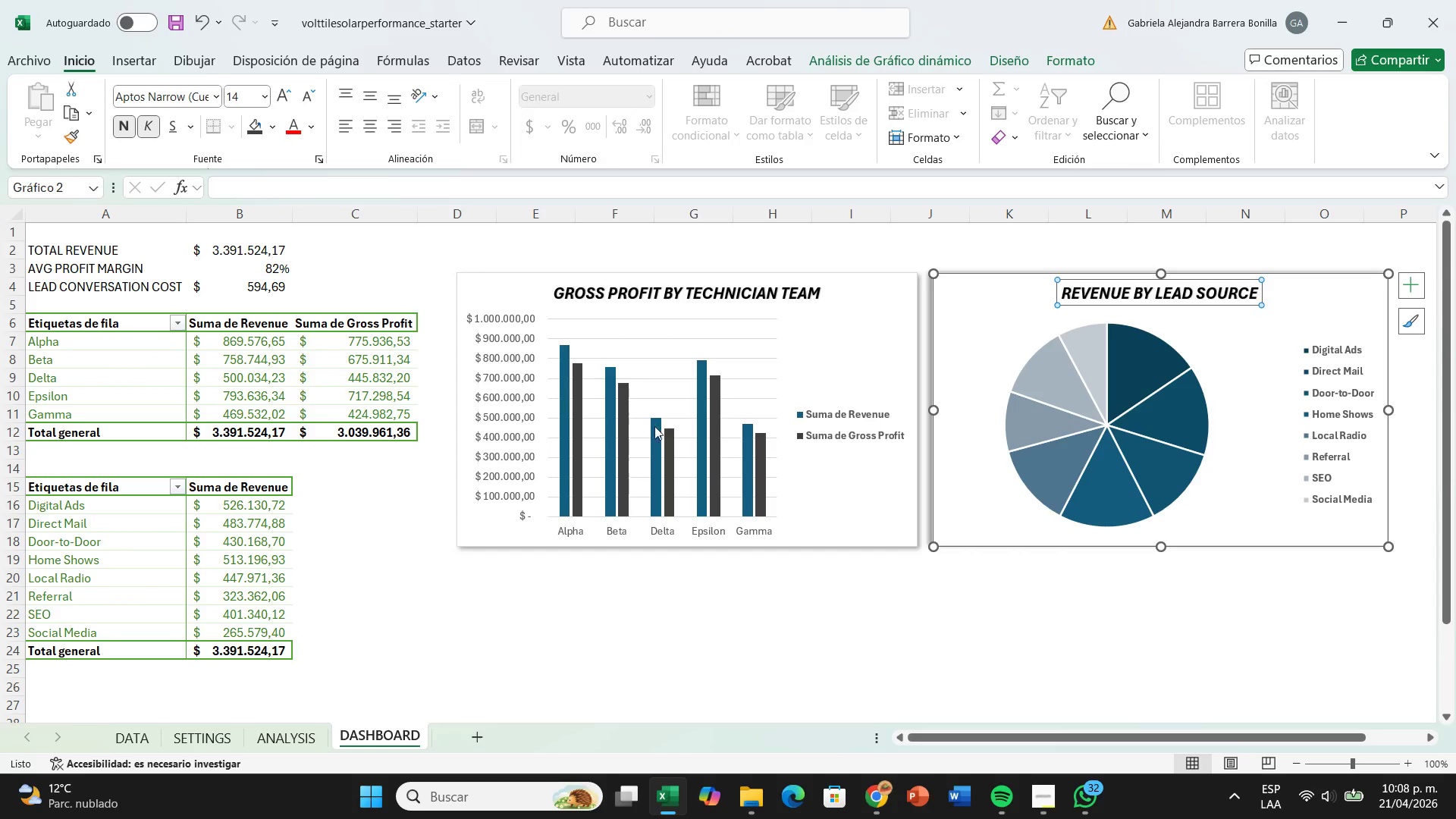 
left_click([902, 603])
 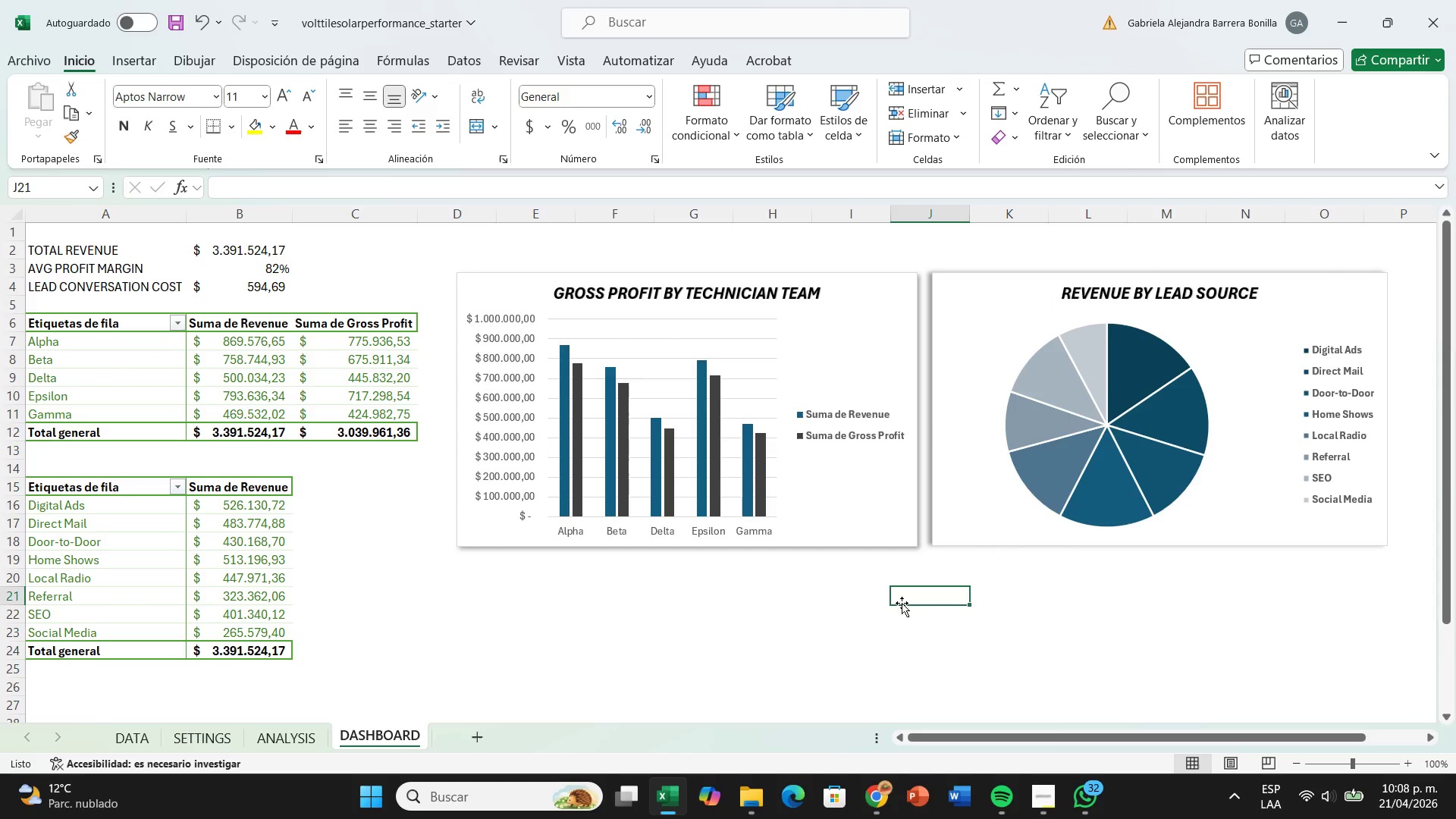 
wait(22.95)
 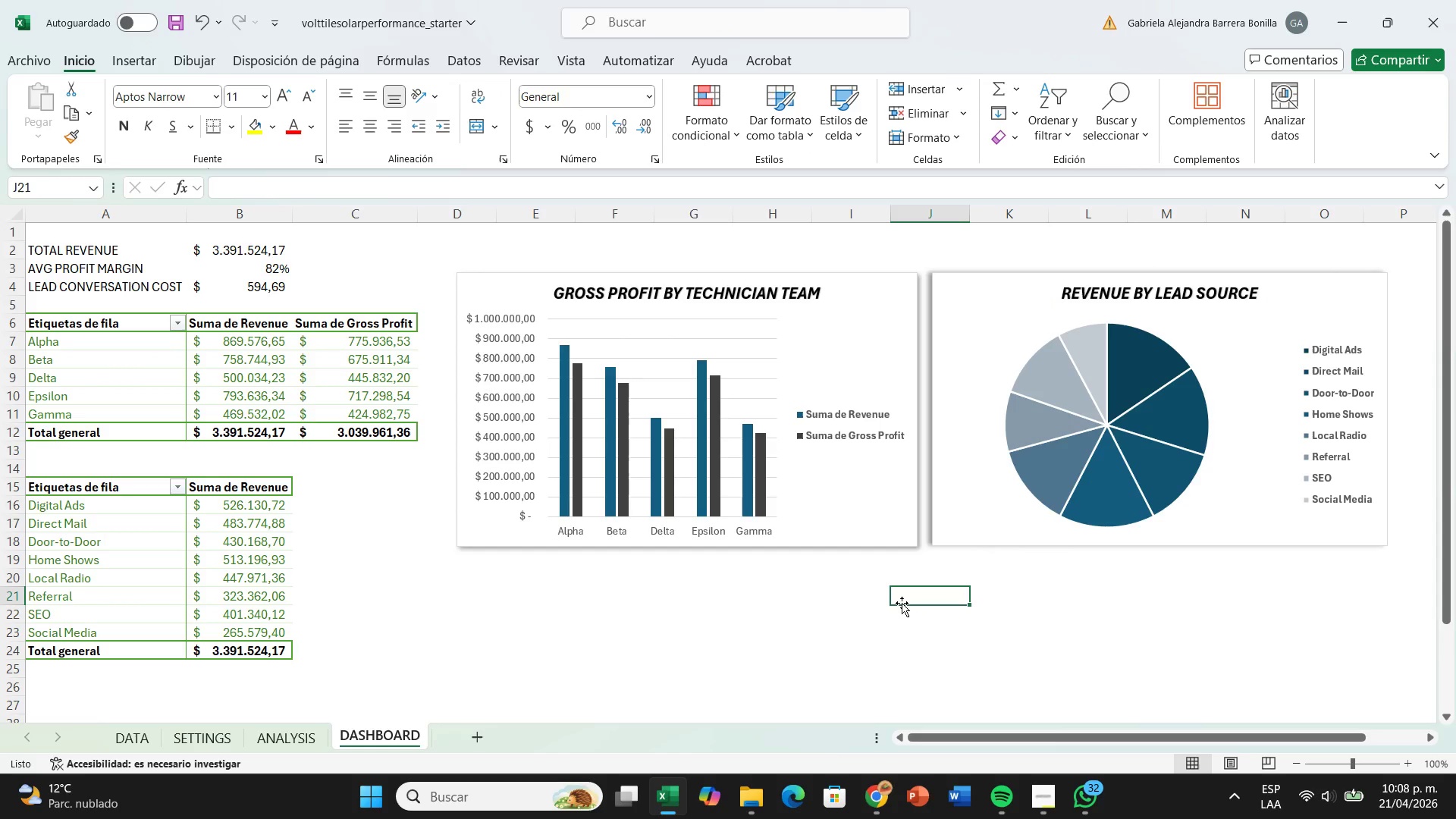 
left_click([582, 653])
 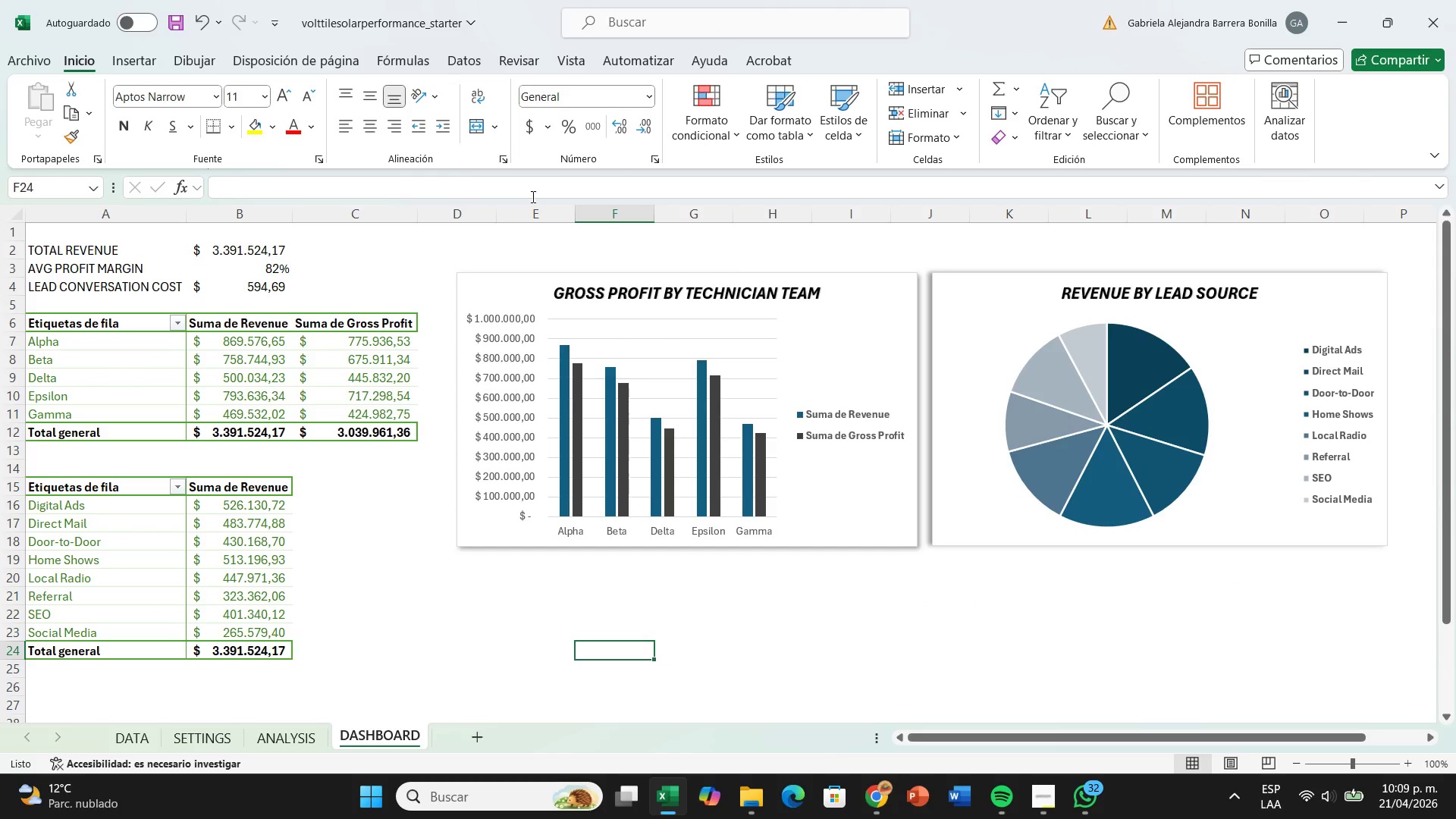 
left_click([137, 50])
 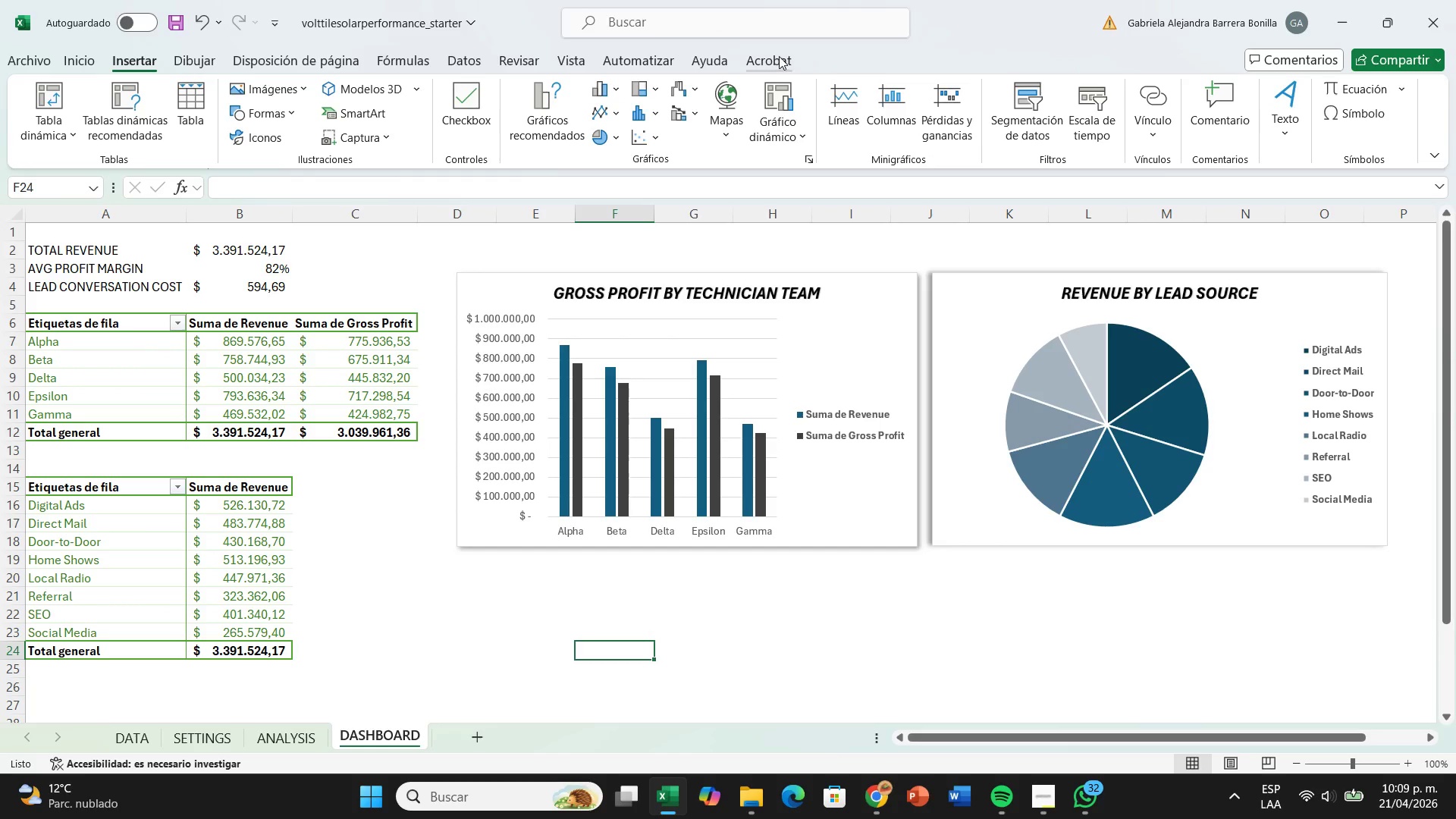 
left_click([271, 115])
 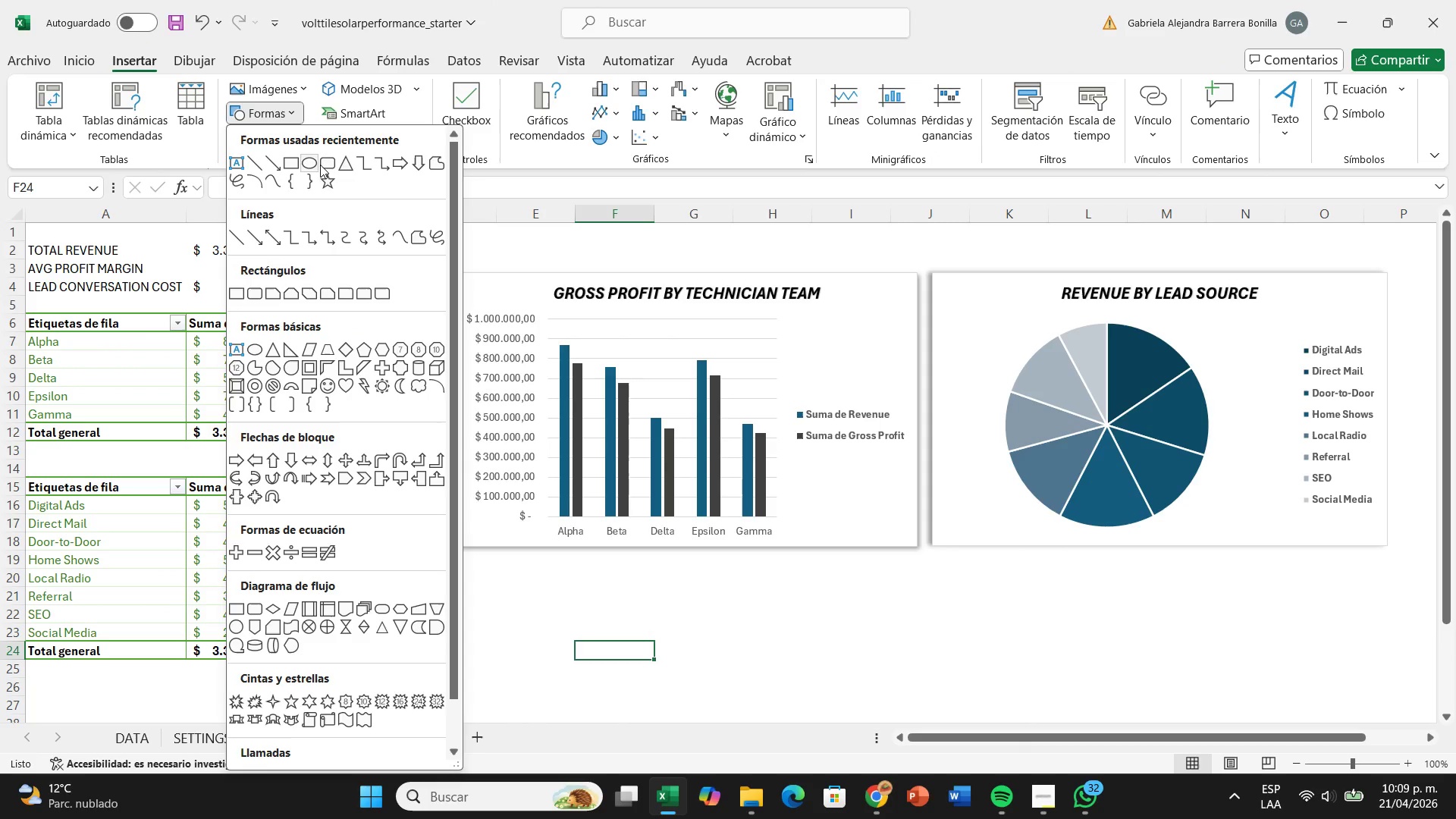 
left_click([333, 167])
 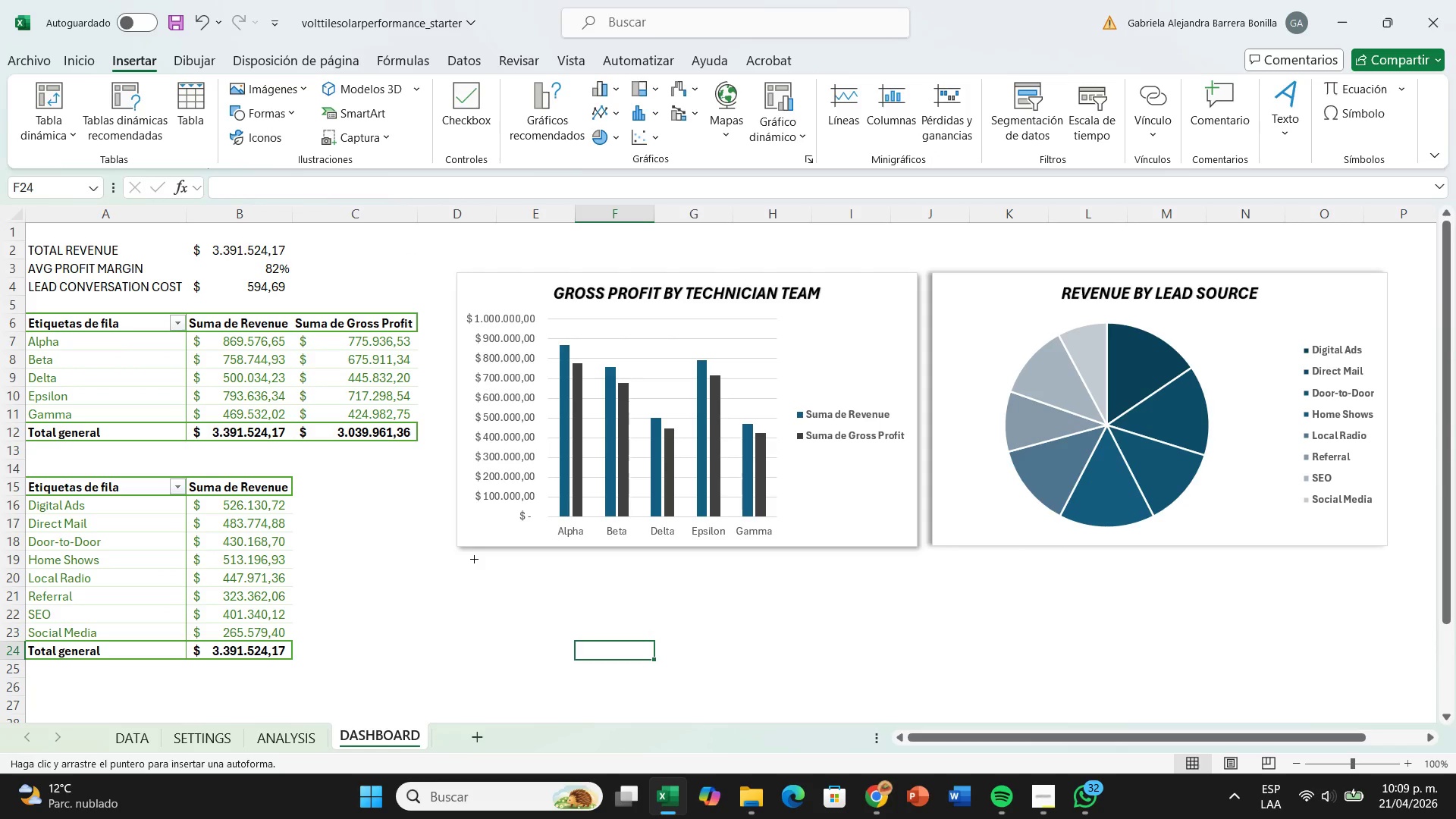 
left_click_drag(start_coordinate=[474, 559], to_coordinate=[724, 673])
 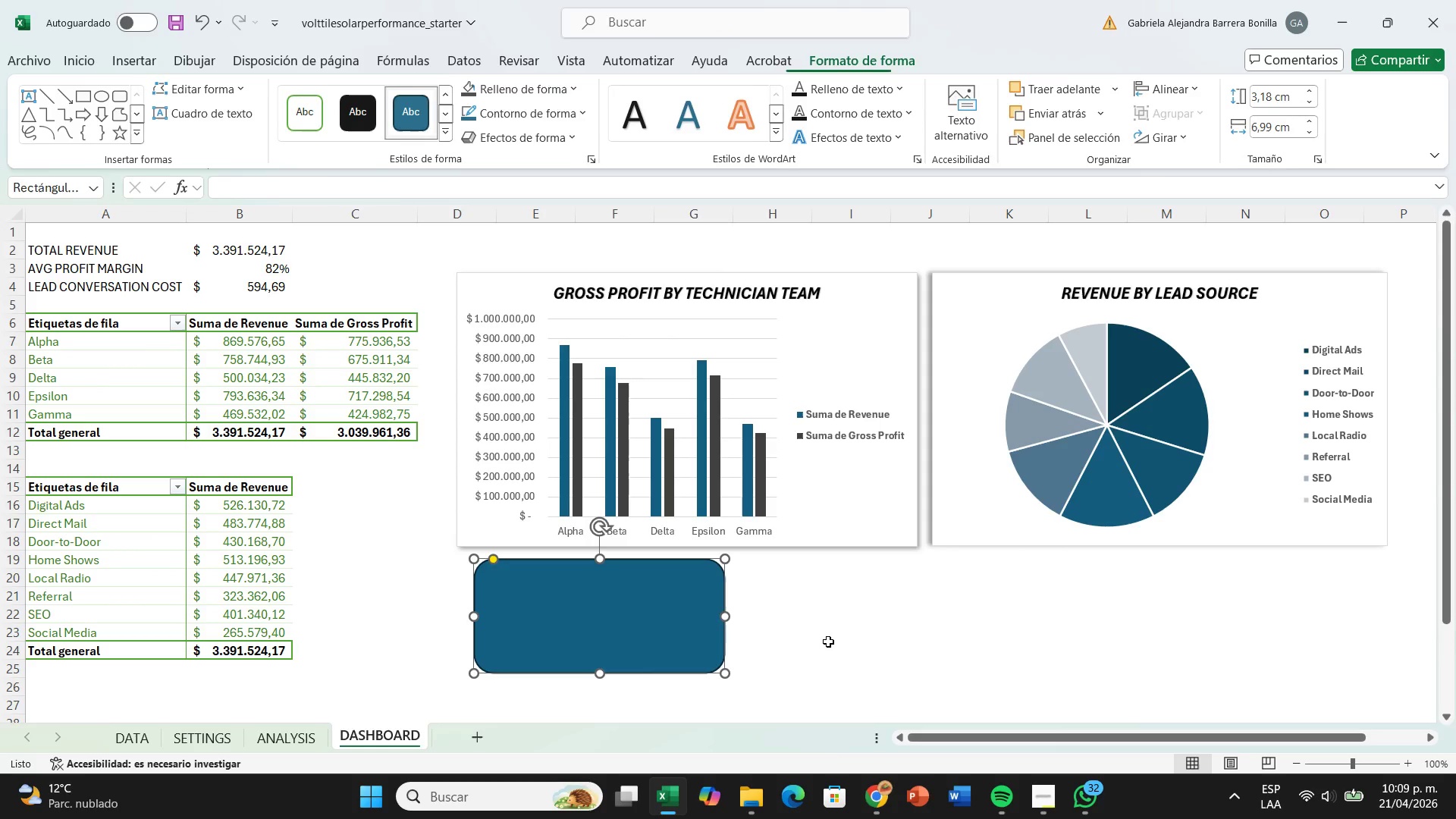 
left_click([828, 642])
 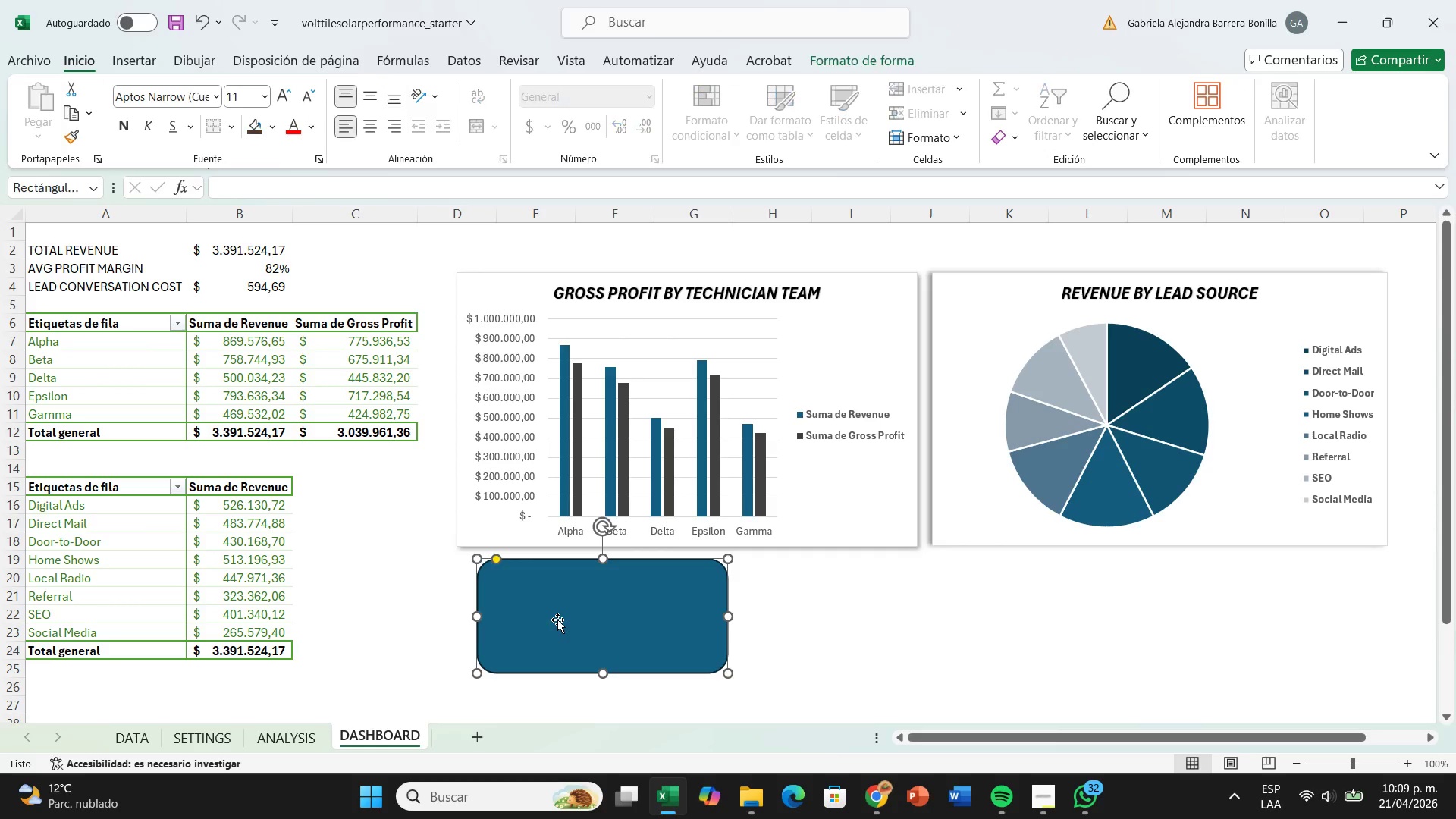 
left_click([827, 638])
 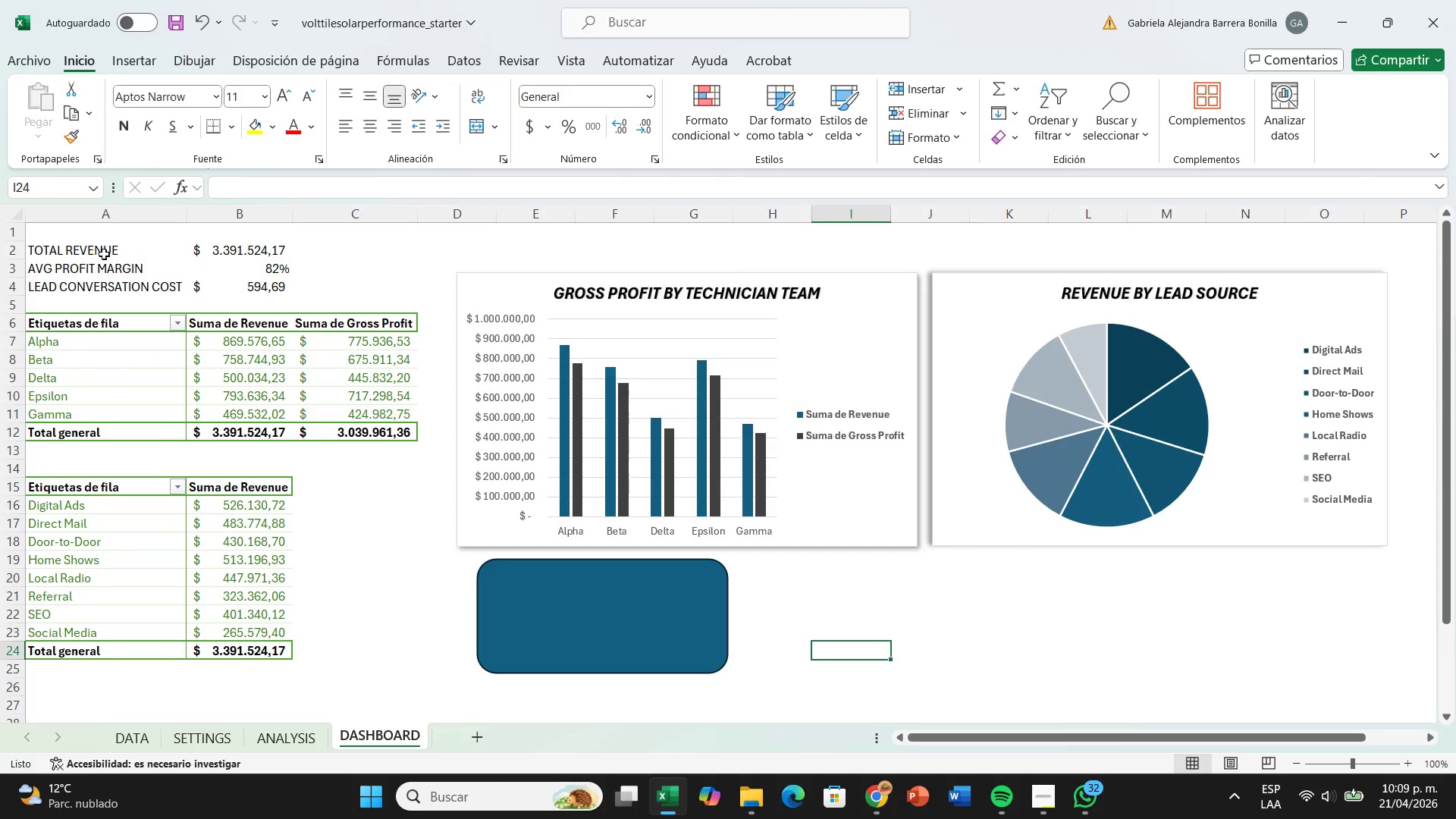 
left_click_drag(start_coordinate=[64, 228], to_coordinate=[386, 651])
 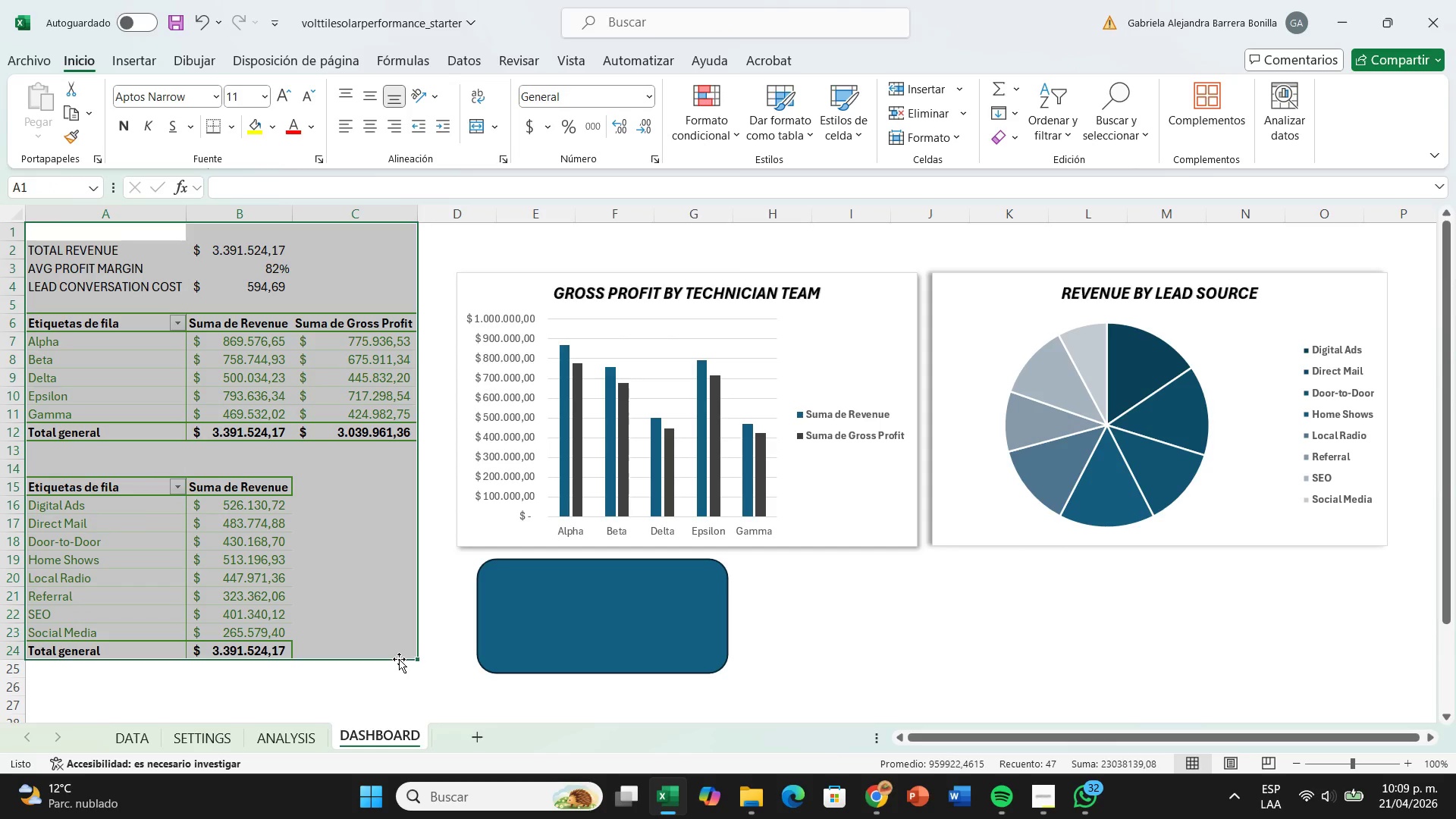 
key(Control+X)
 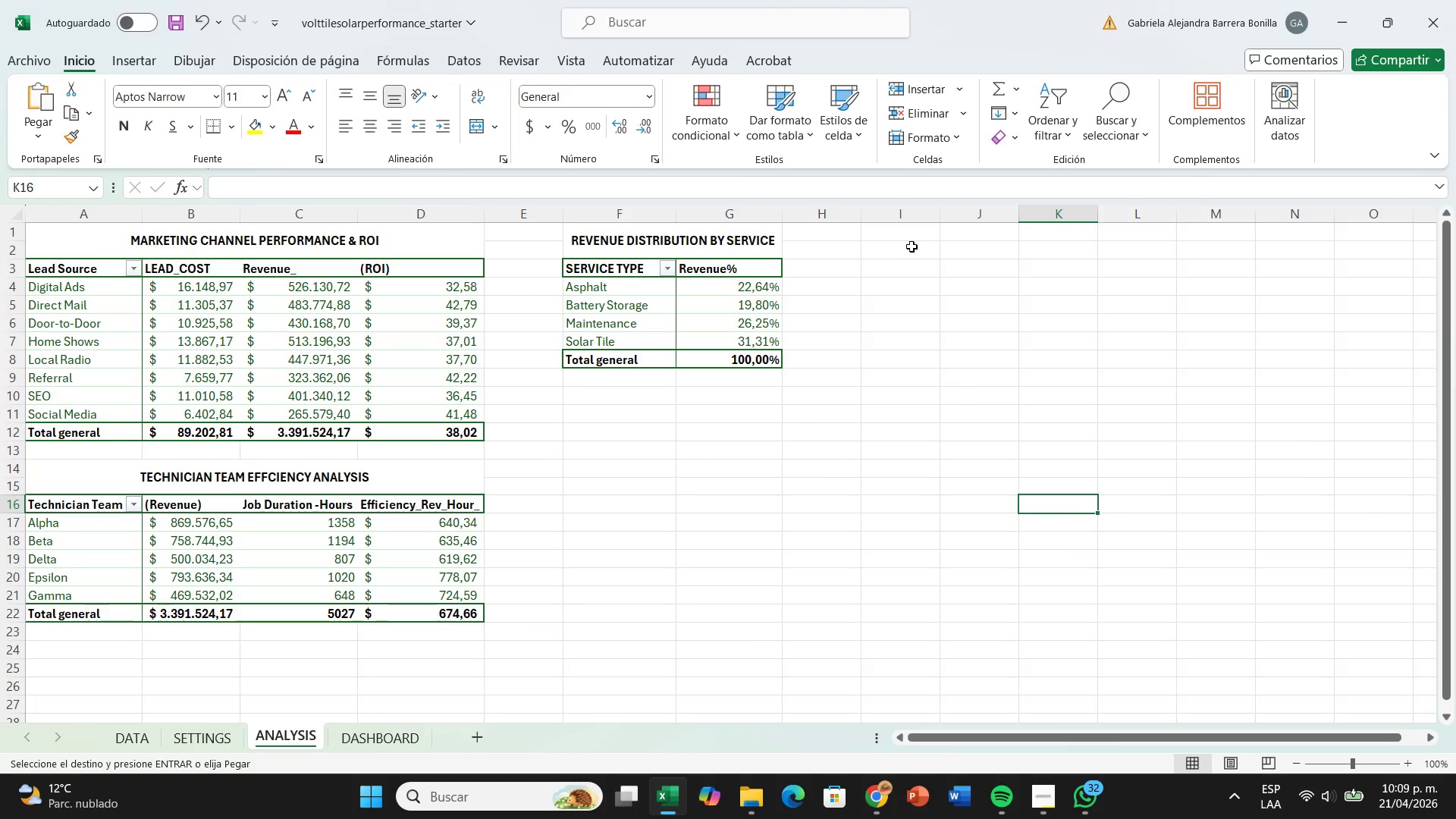 
left_click([918, 266])
 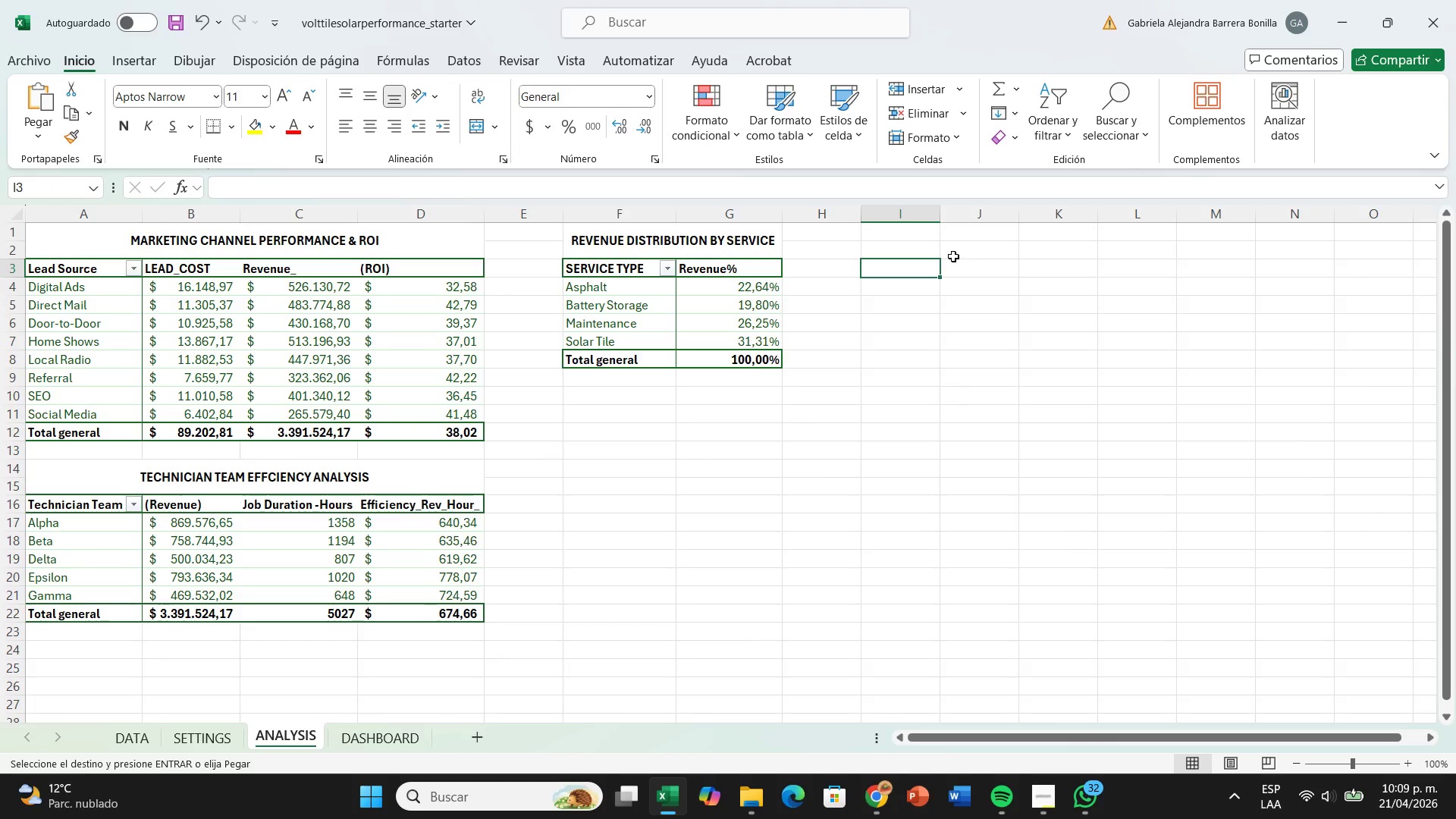 
left_click([953, 256])
 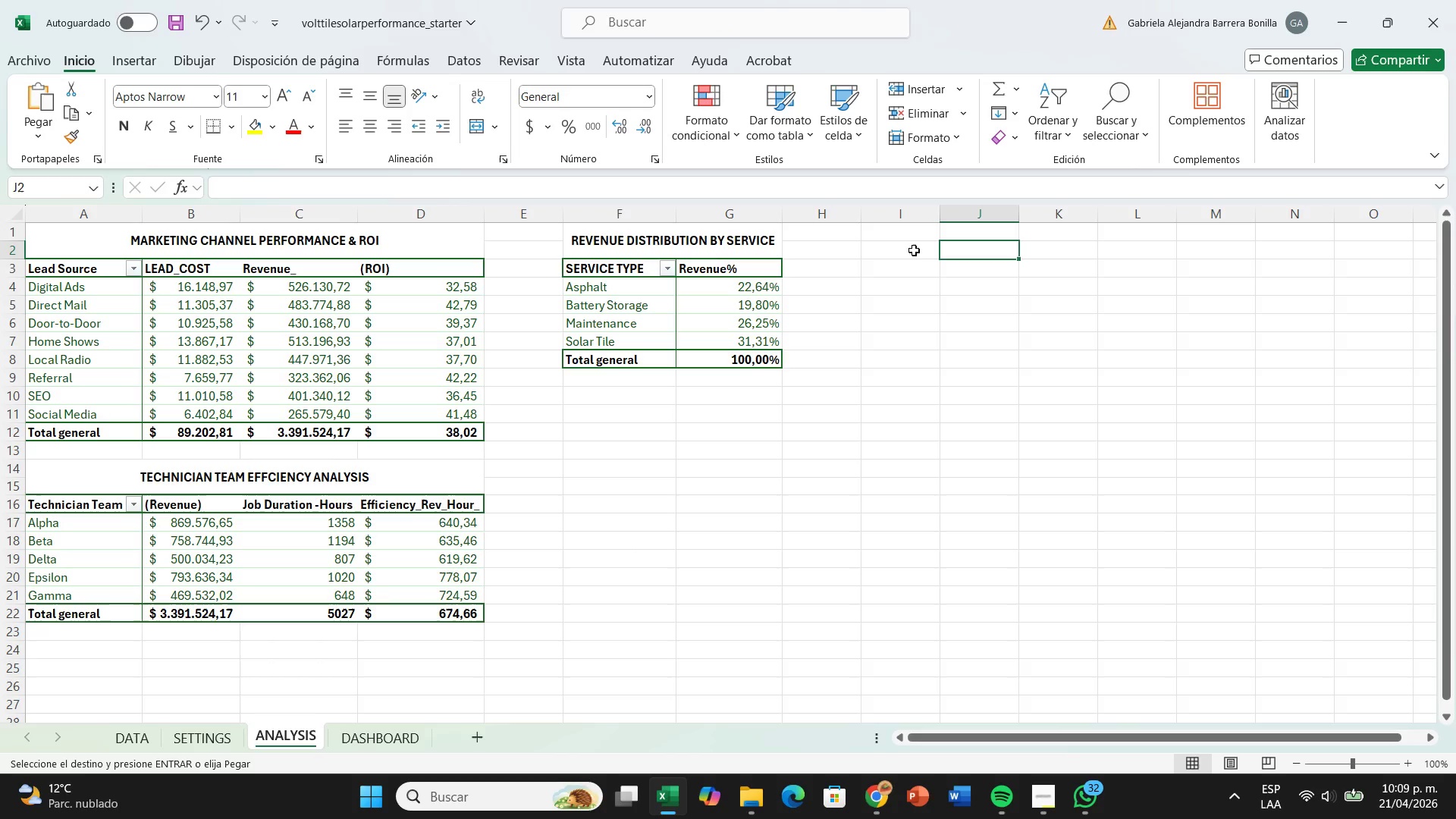 
key(Control+V)
 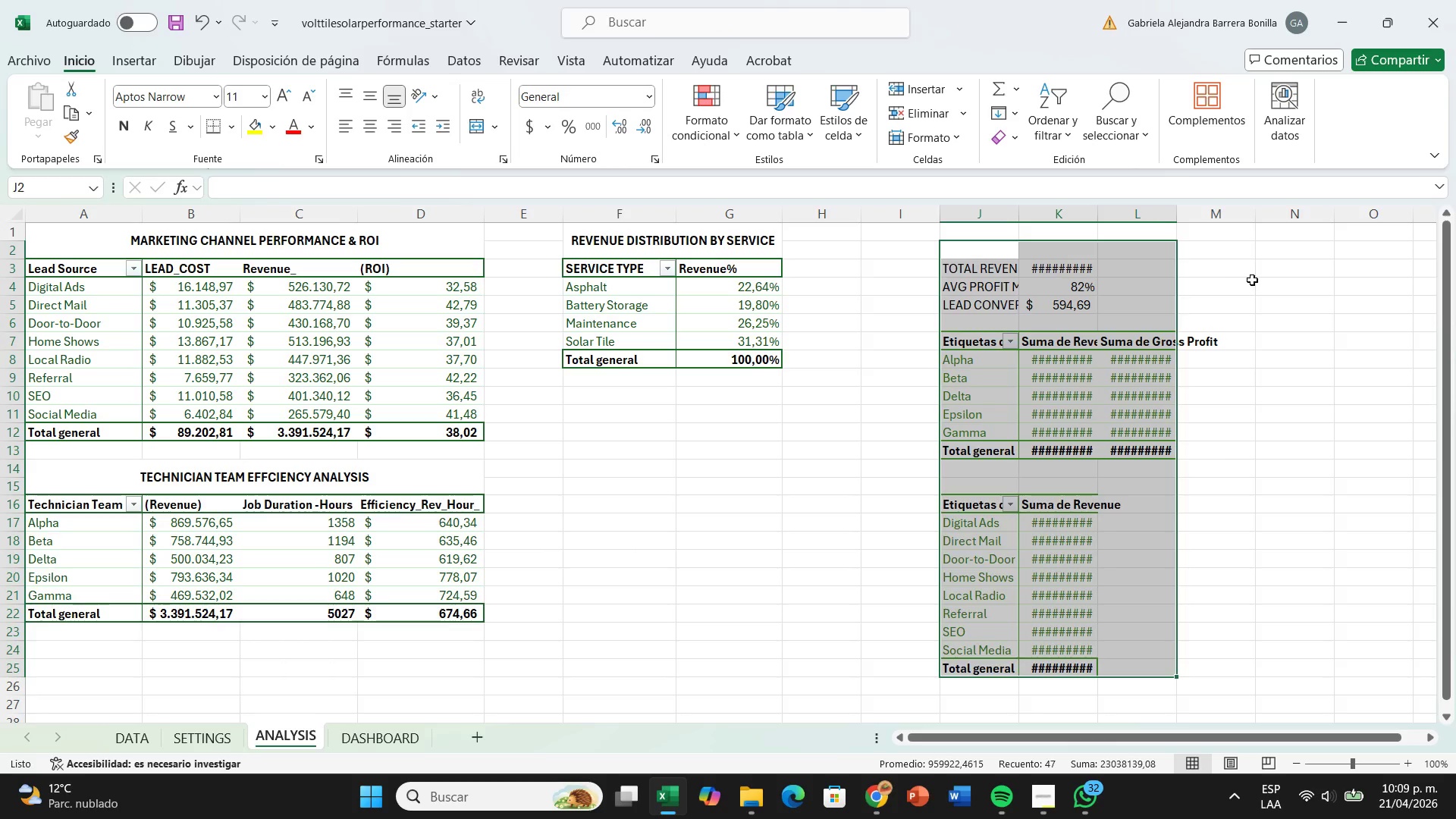 
left_click([1254, 280])
 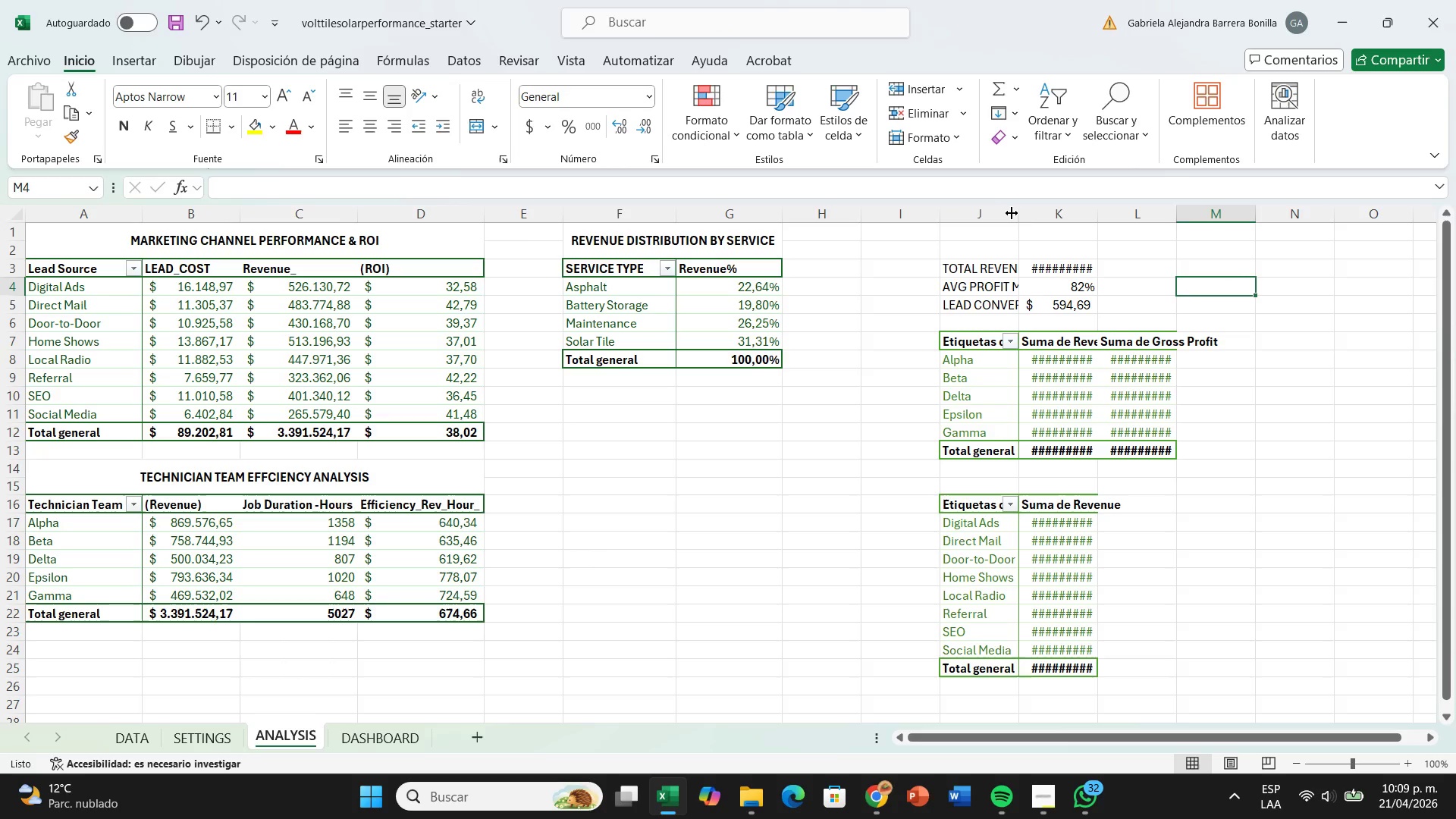 
left_click_drag(start_coordinate=[1016, 219], to_coordinate=[1047, 214])
 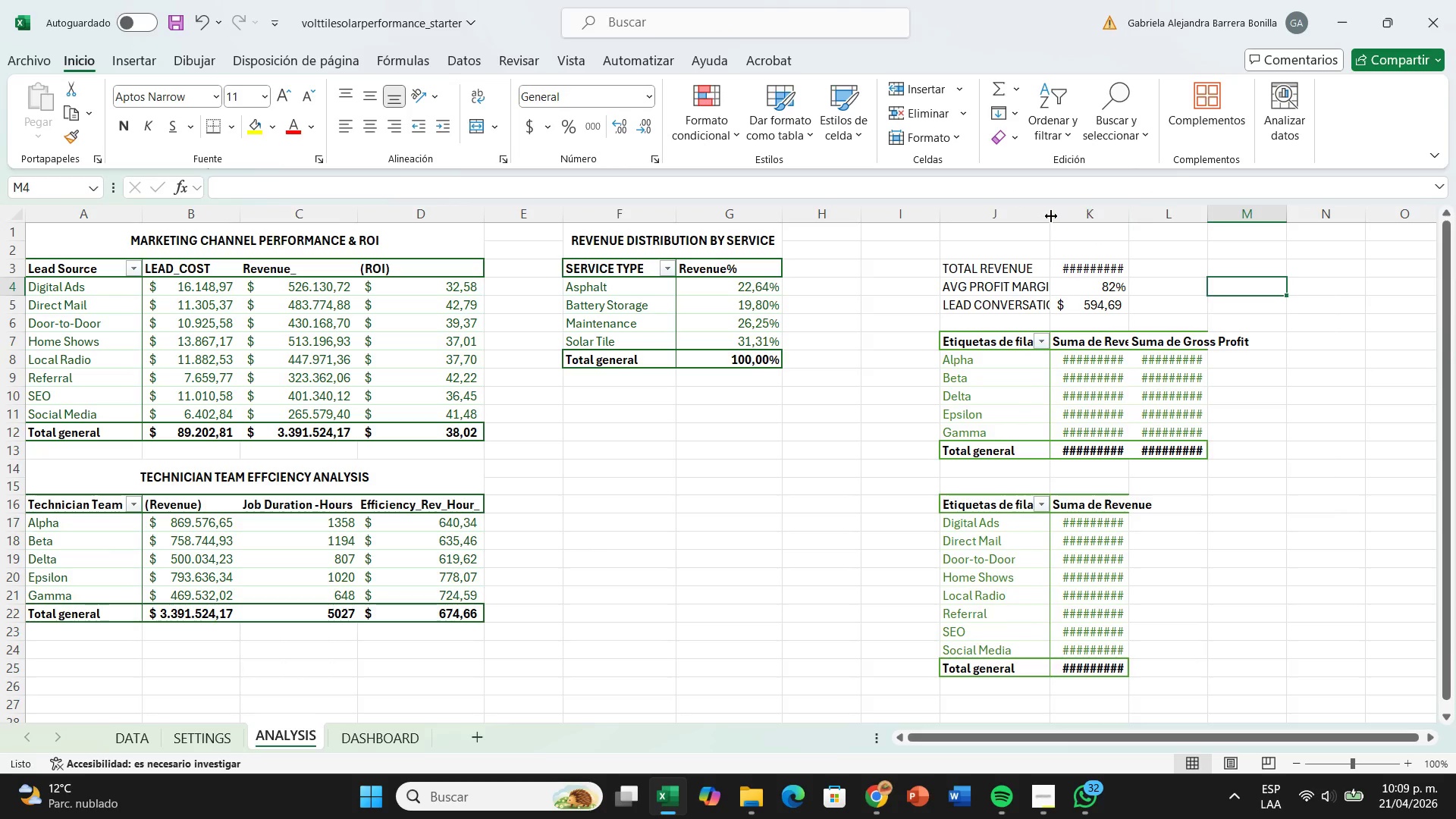 
left_click_drag(start_coordinate=[1051, 216], to_coordinate=[1078, 217])
 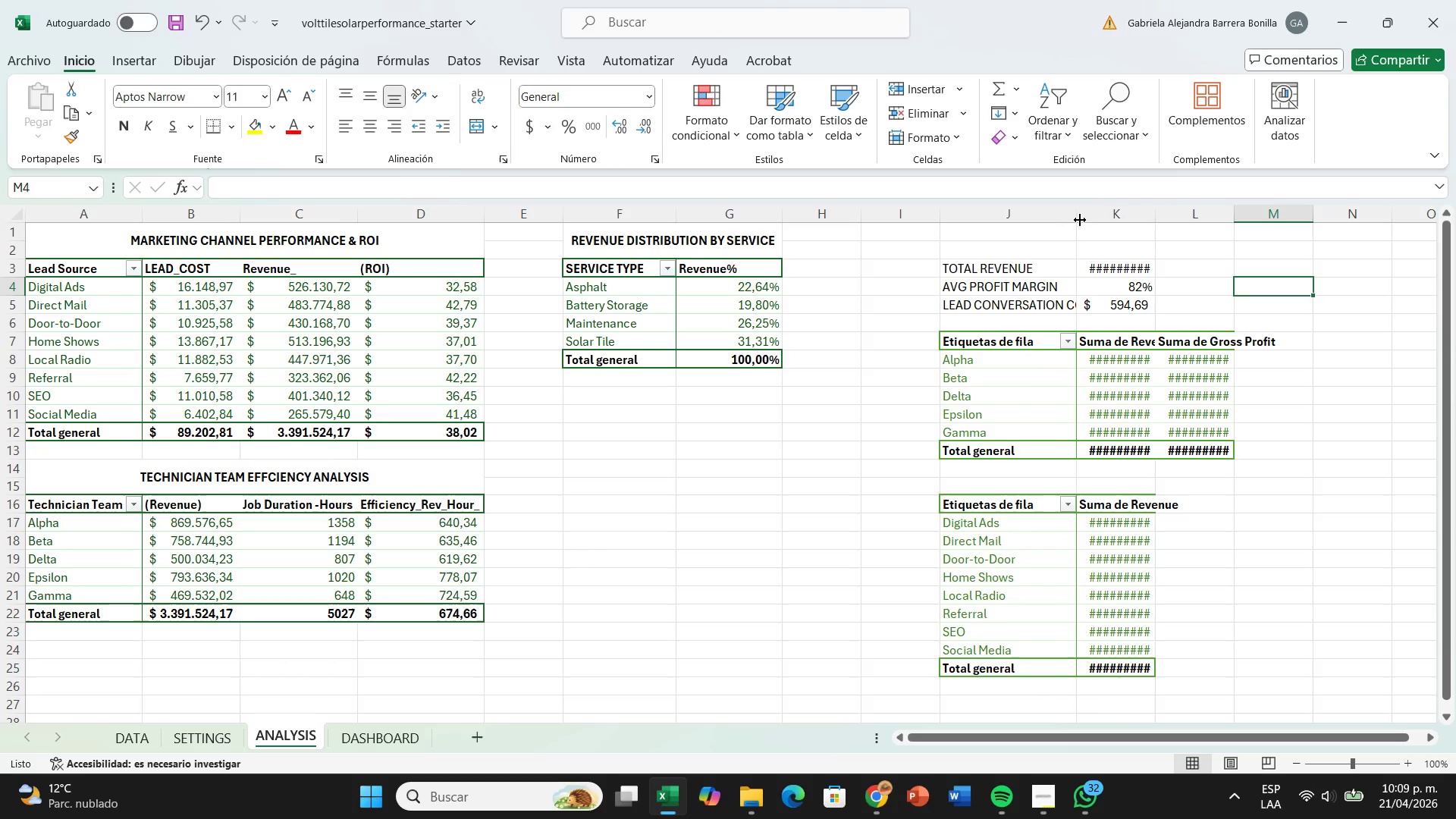 
left_click_drag(start_coordinate=[1079, 220], to_coordinate=[1114, 217])
 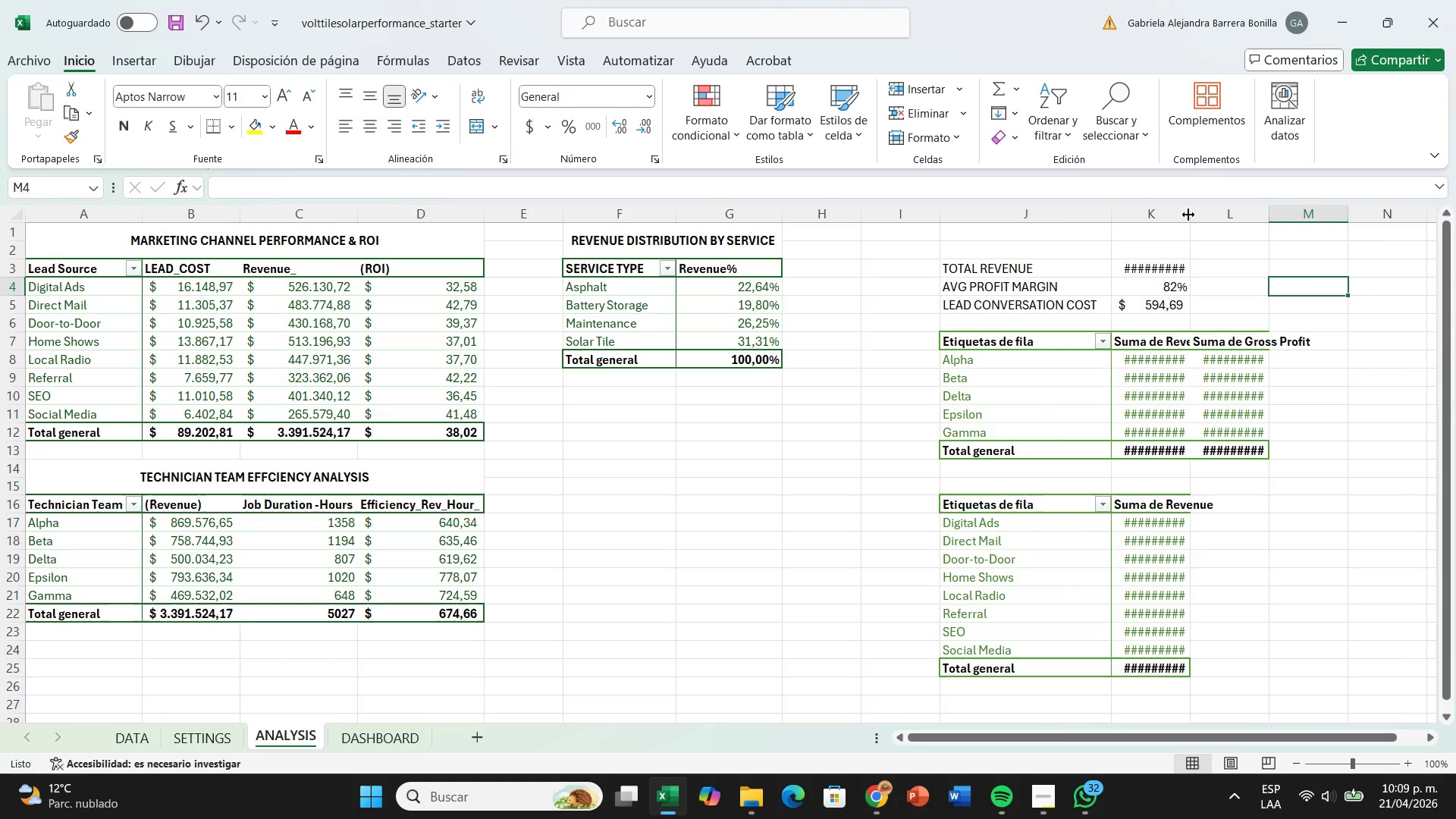 
left_click_drag(start_coordinate=[1190, 213], to_coordinate=[1216, 209])
 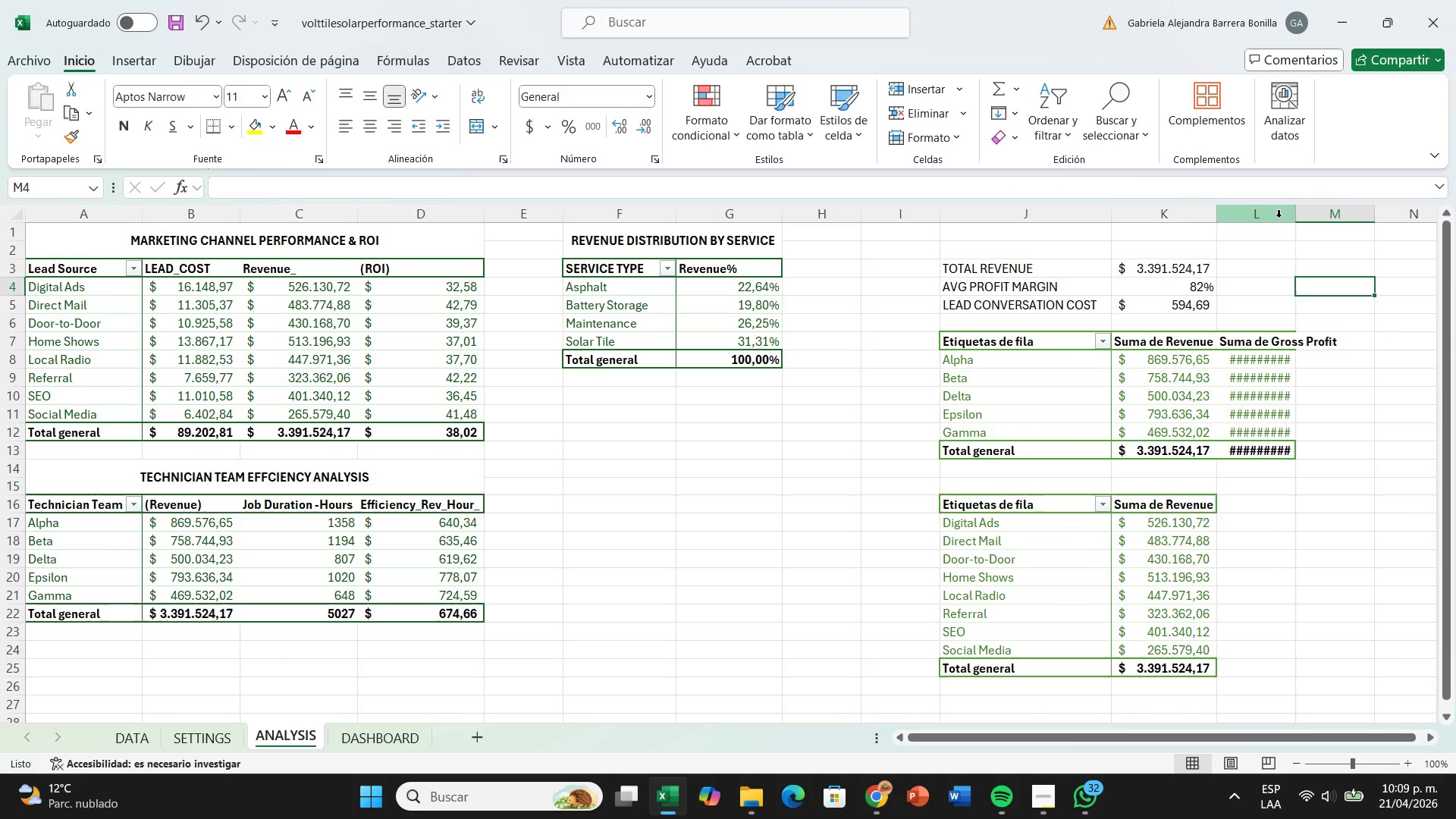 
left_click_drag(start_coordinate=[1292, 214], to_coordinate=[1329, 215])
 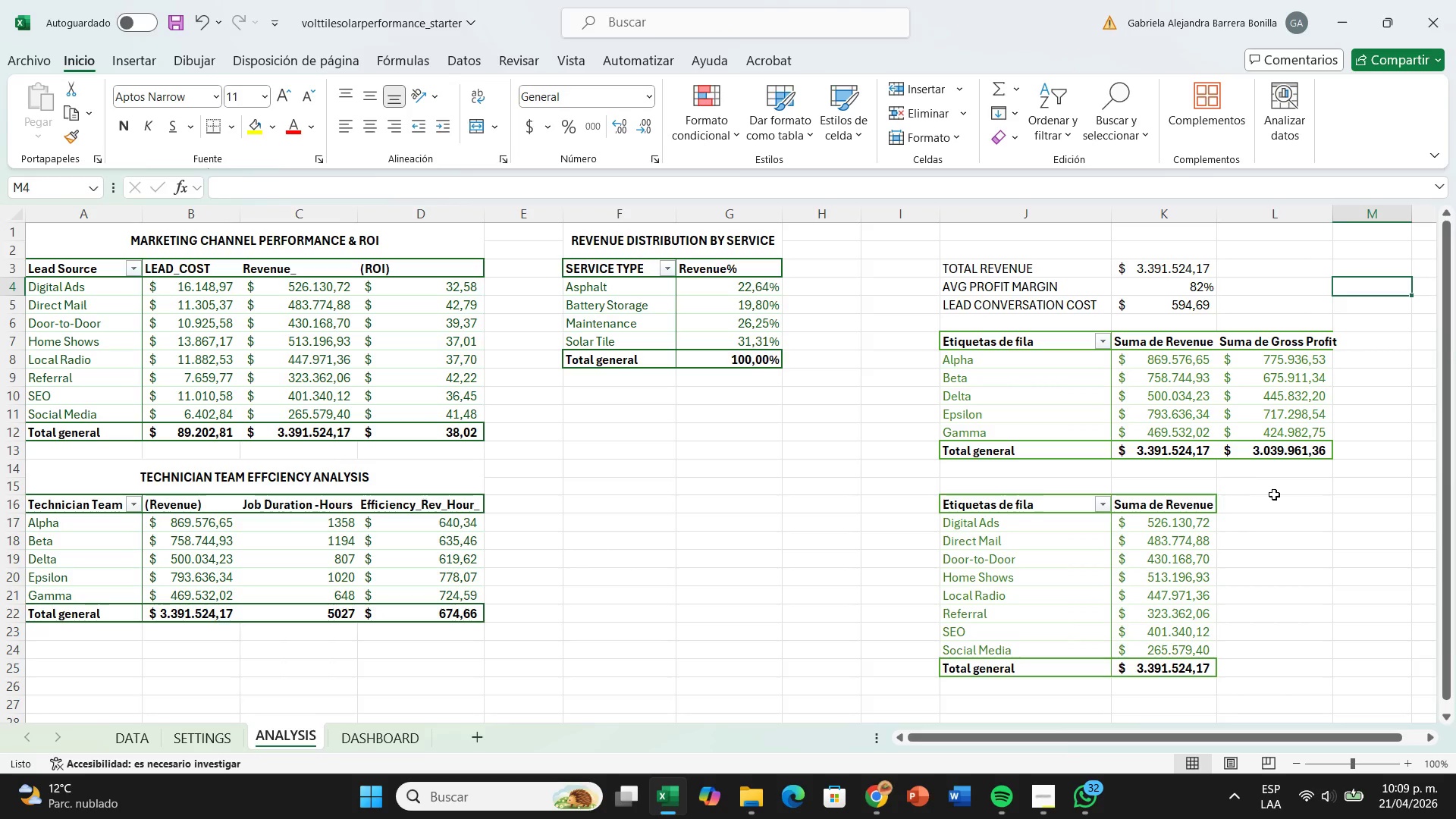 
left_click([1404, 508])
 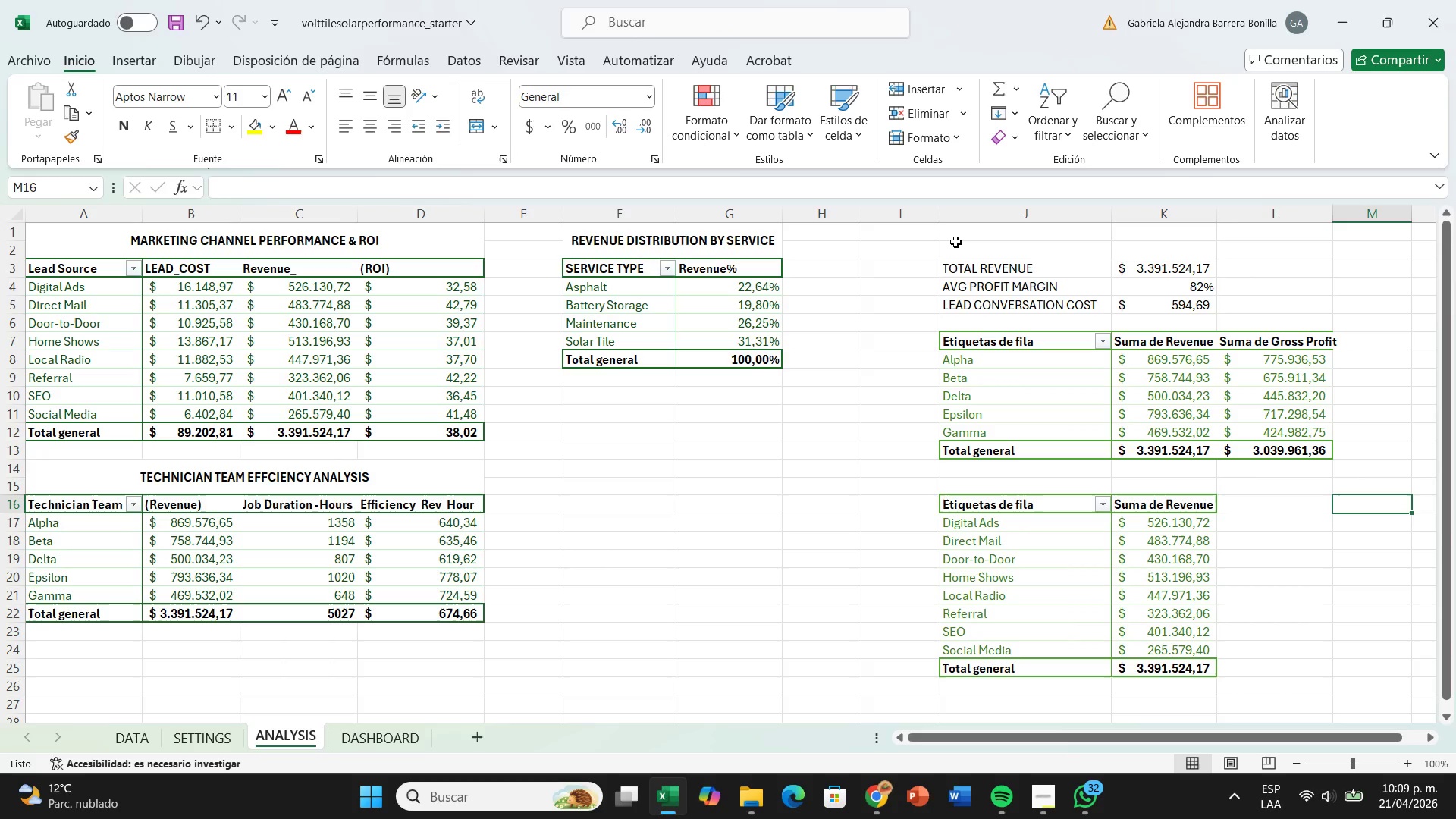 
left_click_drag(start_coordinate=[955, 243], to_coordinate=[1269, 228])
 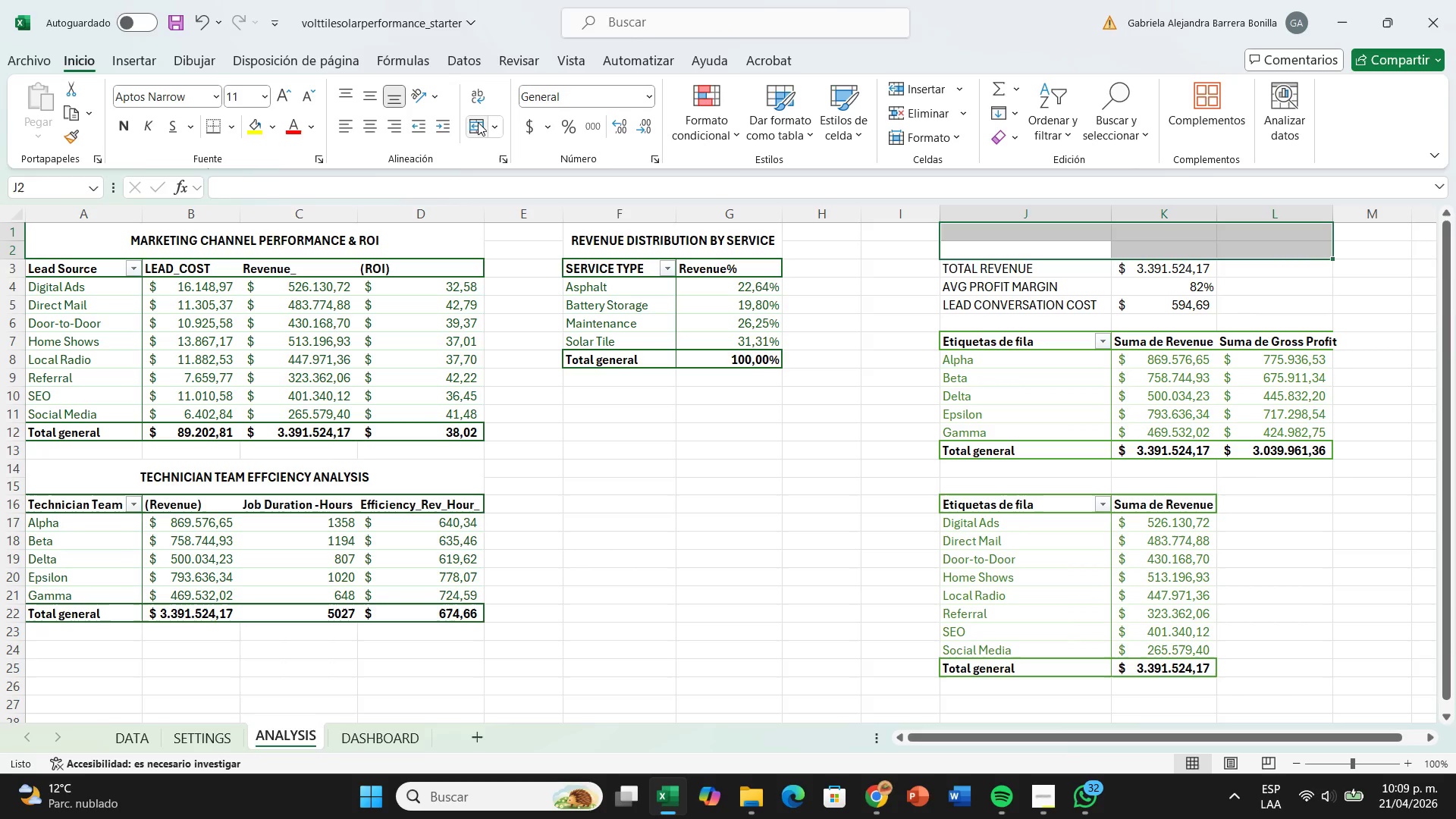 
left_click([479, 124])
 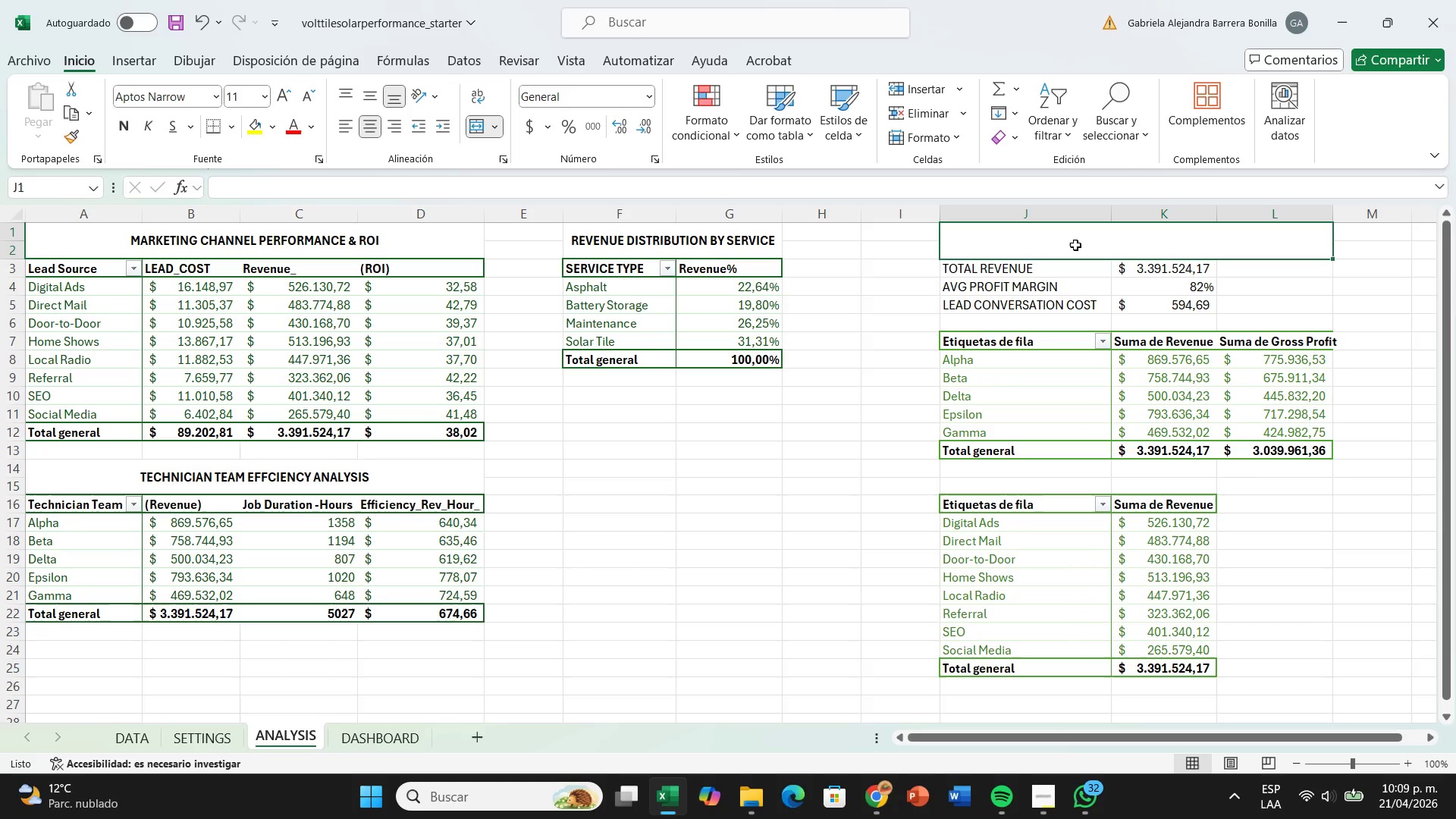 
double_click([1075, 245])
 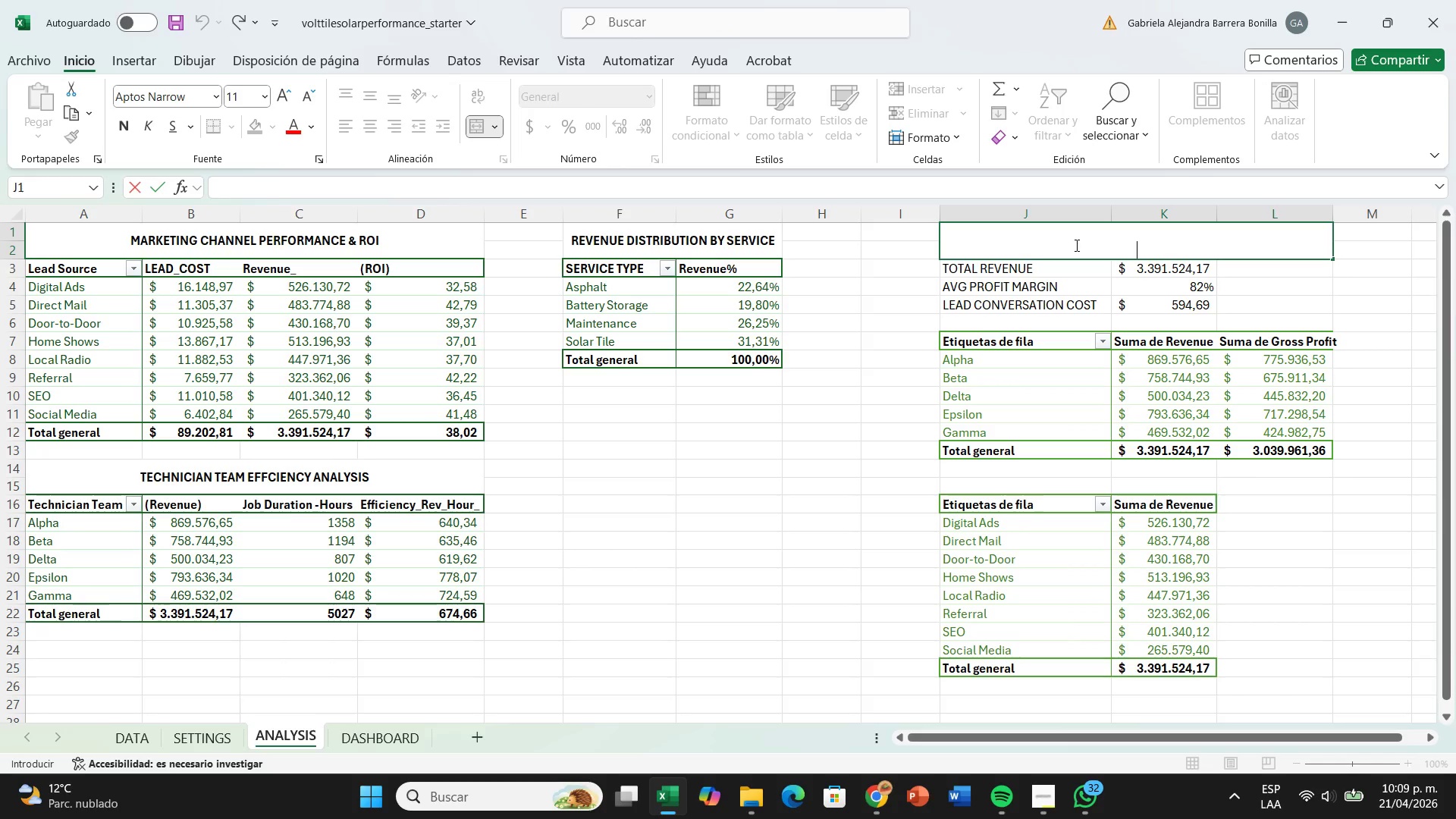 
type(elements to )
 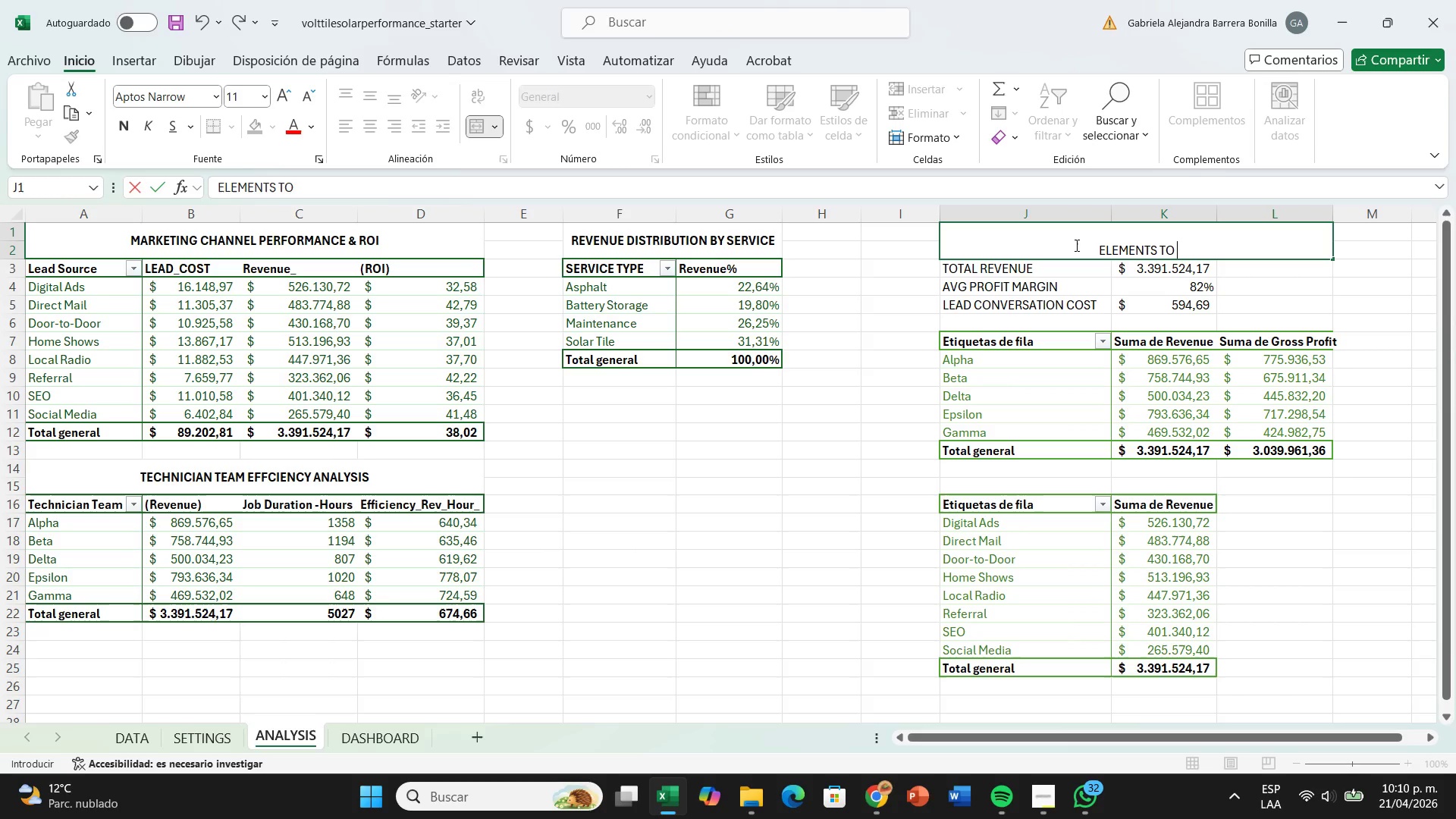 
wait(19.62)
 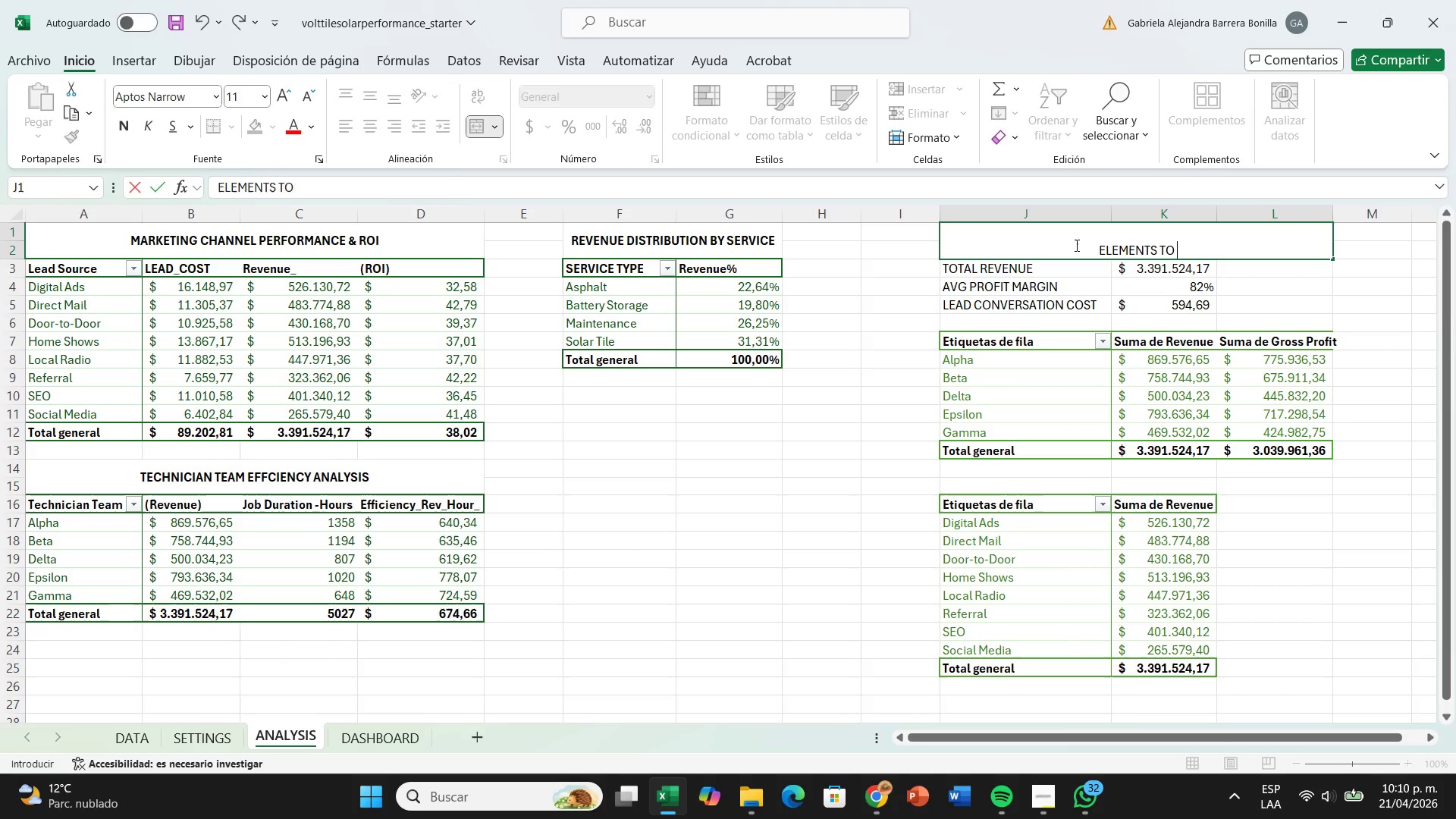 
key(Backspace)
key(Backspace)
key(Backspace)
type(for creating the dashboard)
 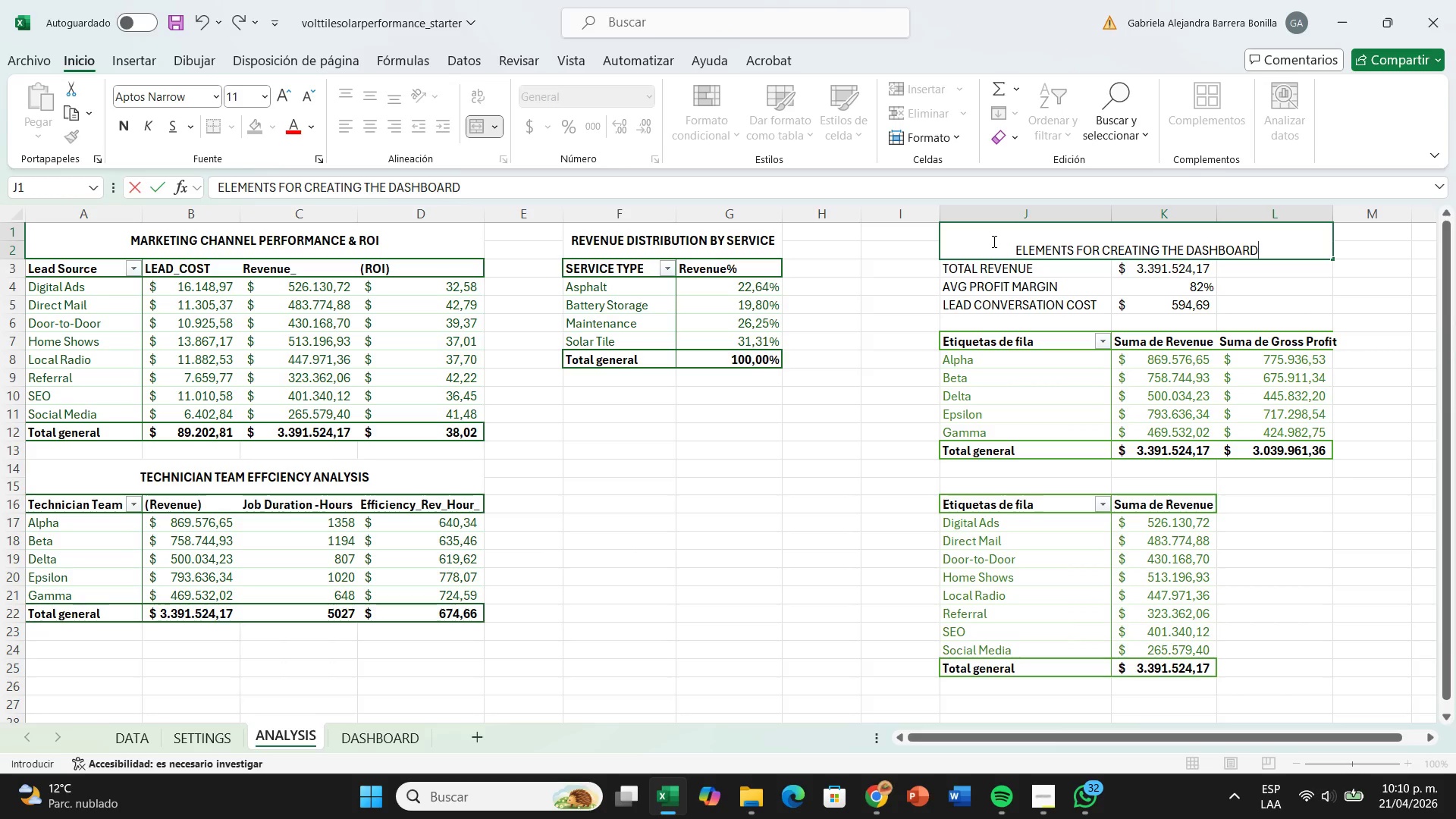 
left_click_drag(start_coordinate=[993, 241], to_coordinate=[1275, 259])
 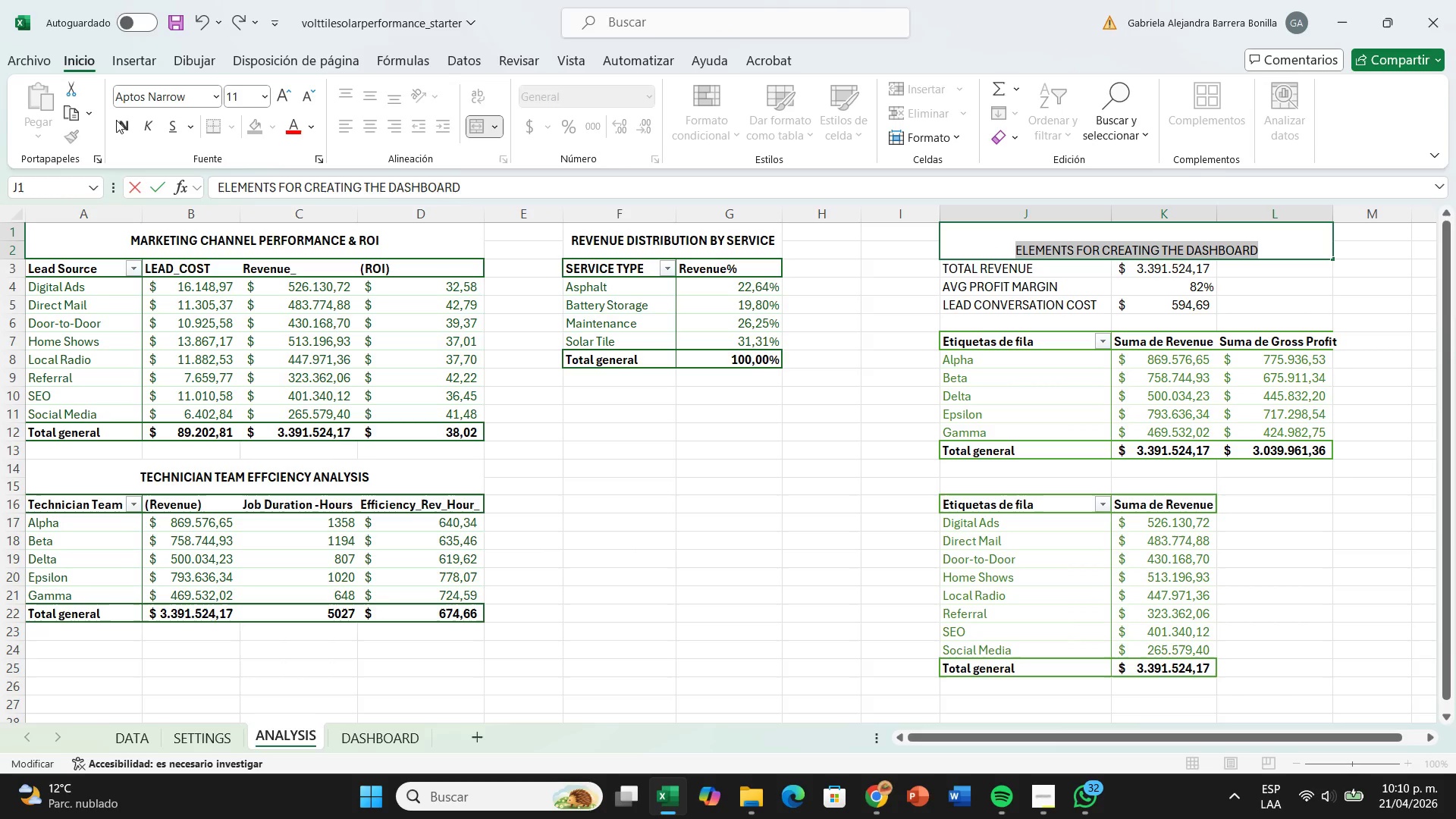 
left_click([127, 126])
 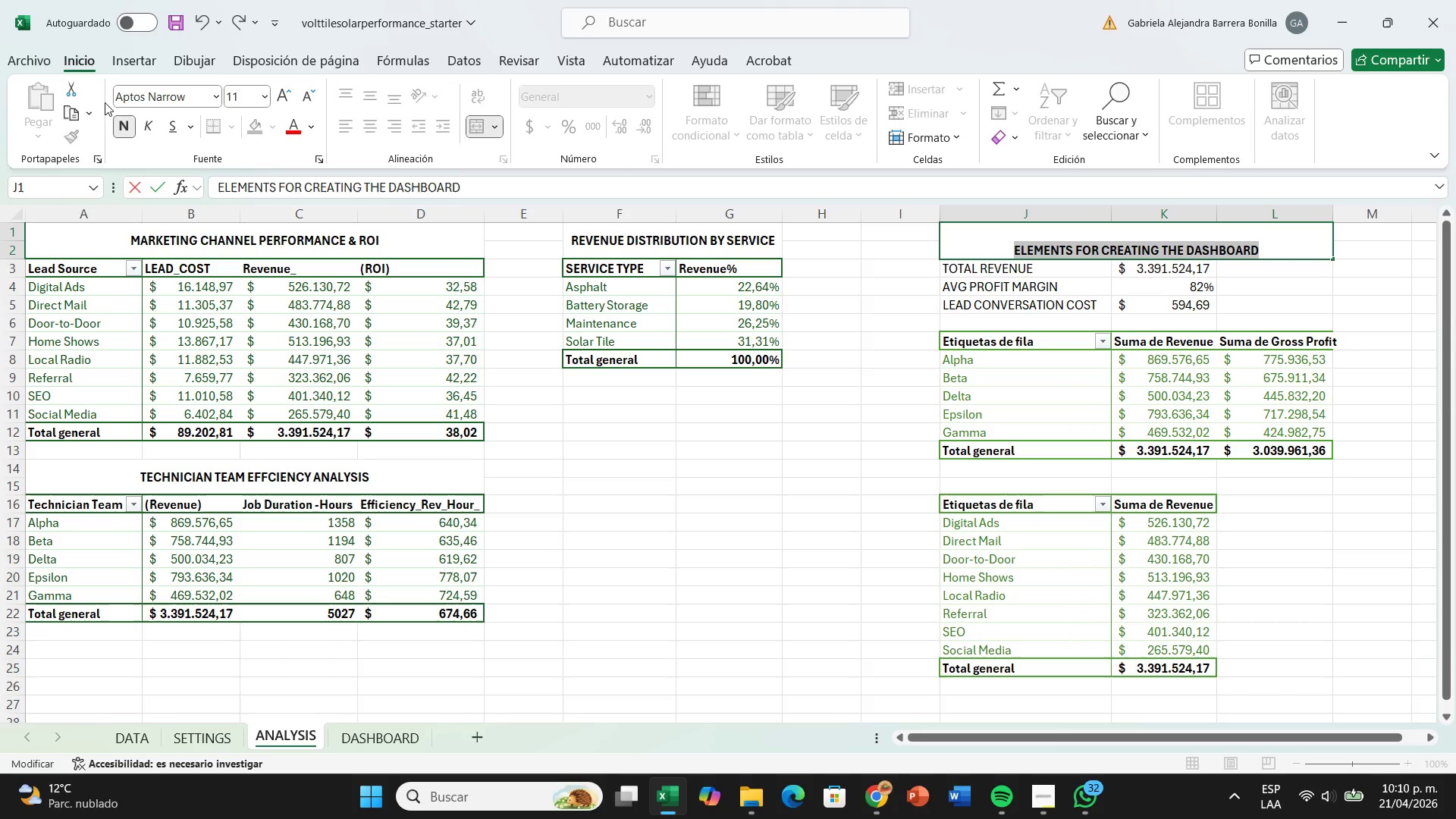 
left_click([152, 118])
 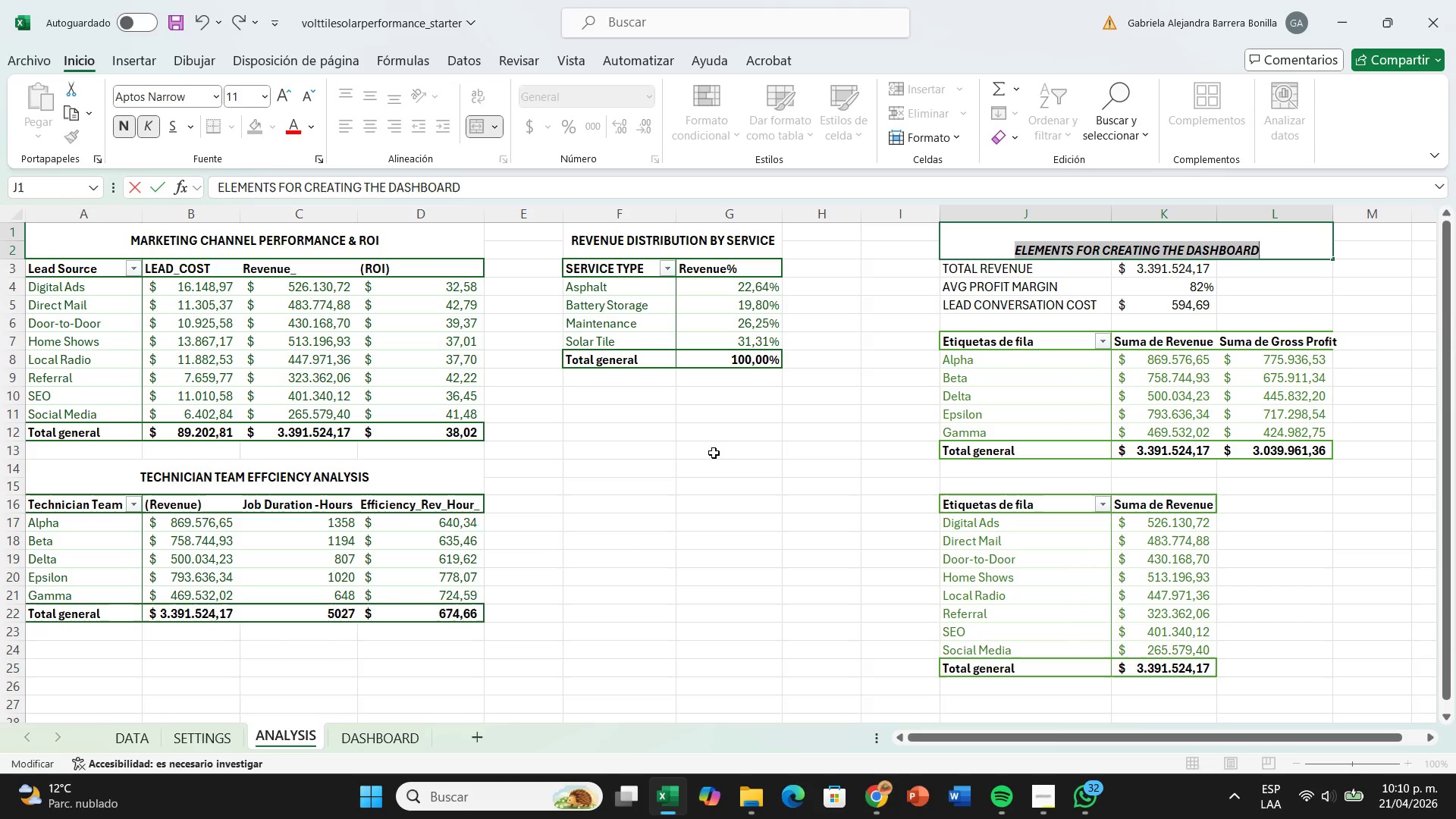 
left_click([714, 453])
 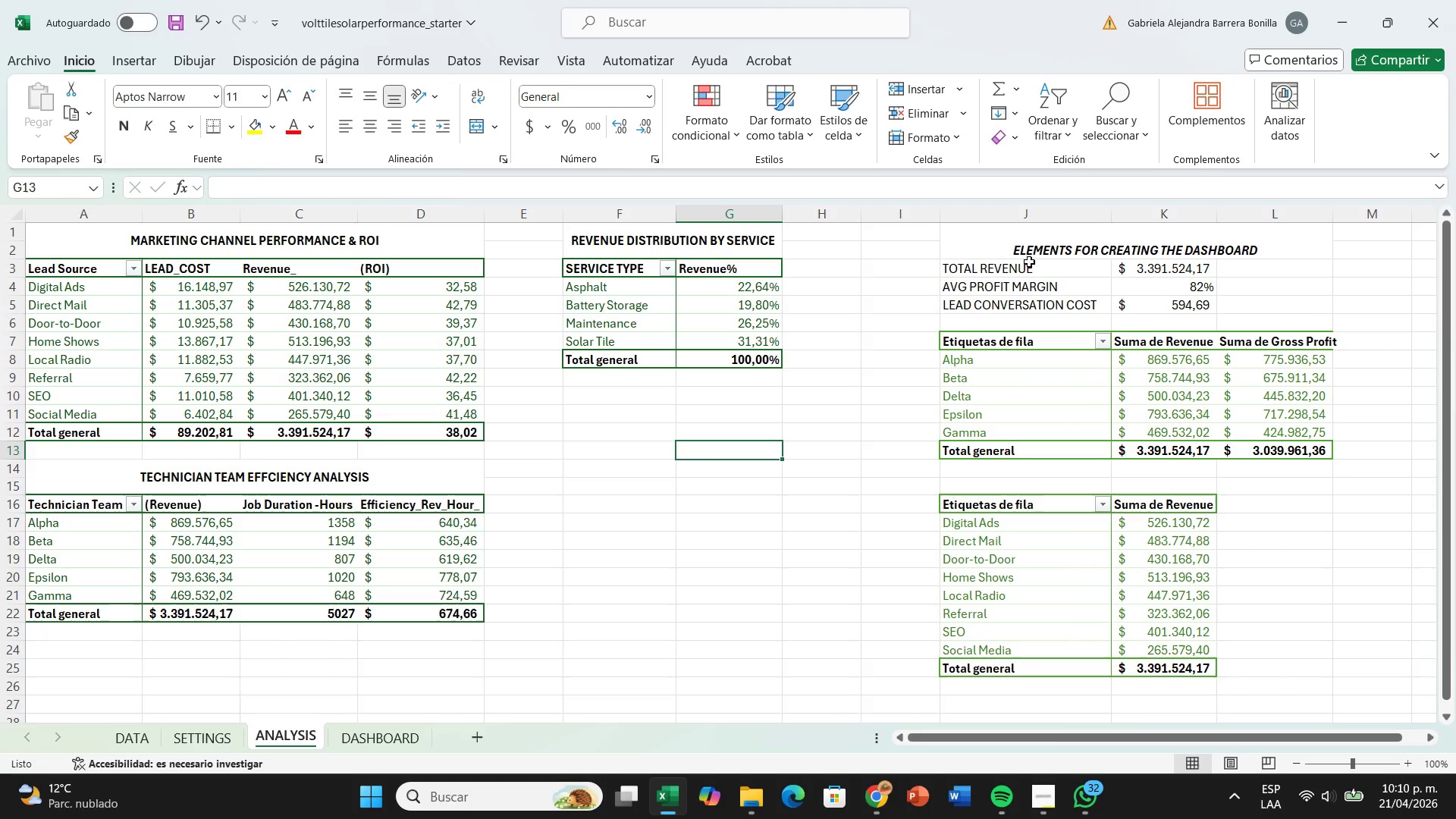 
left_click([1018, 237])
 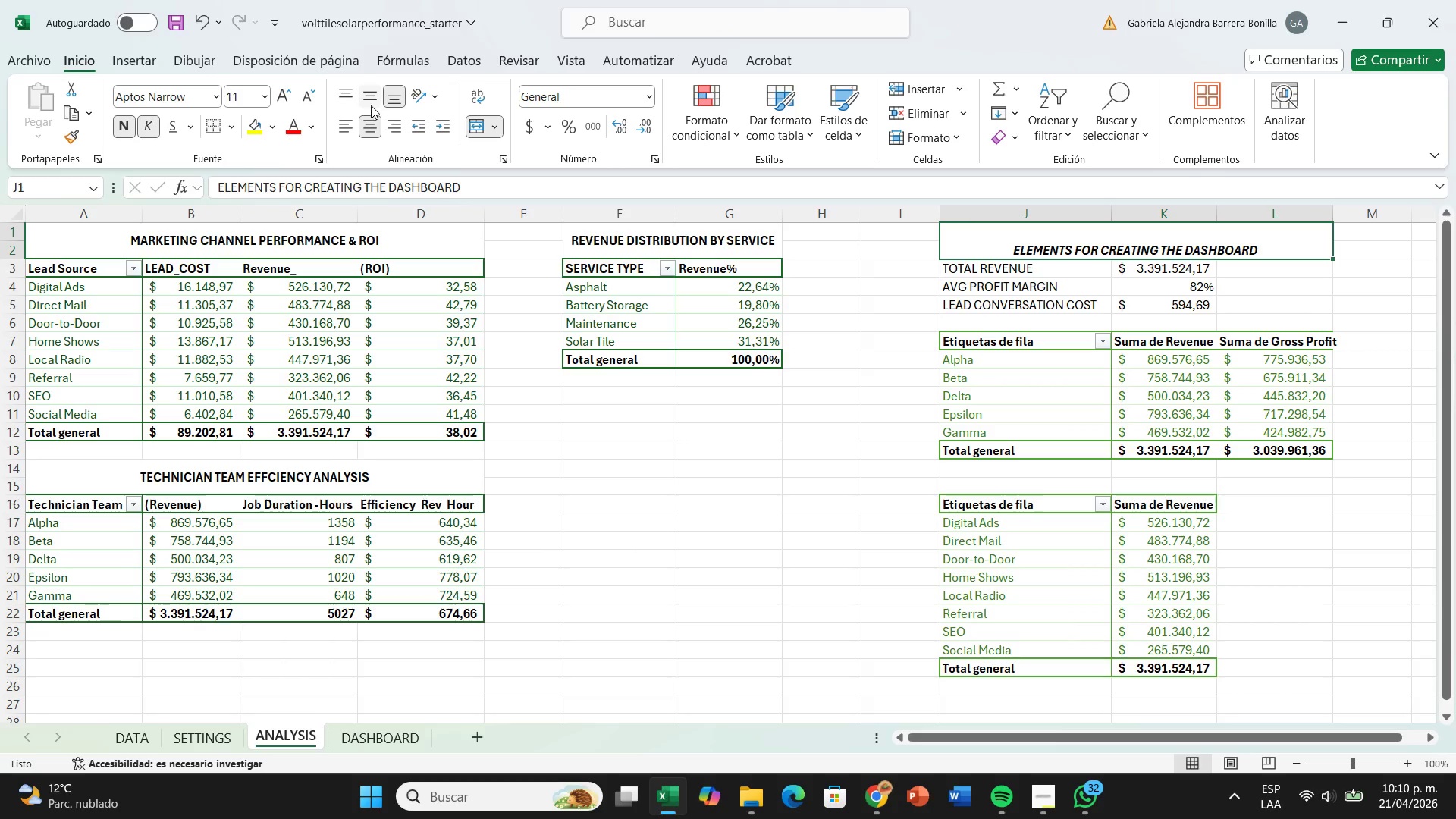 
left_click([369, 102])
 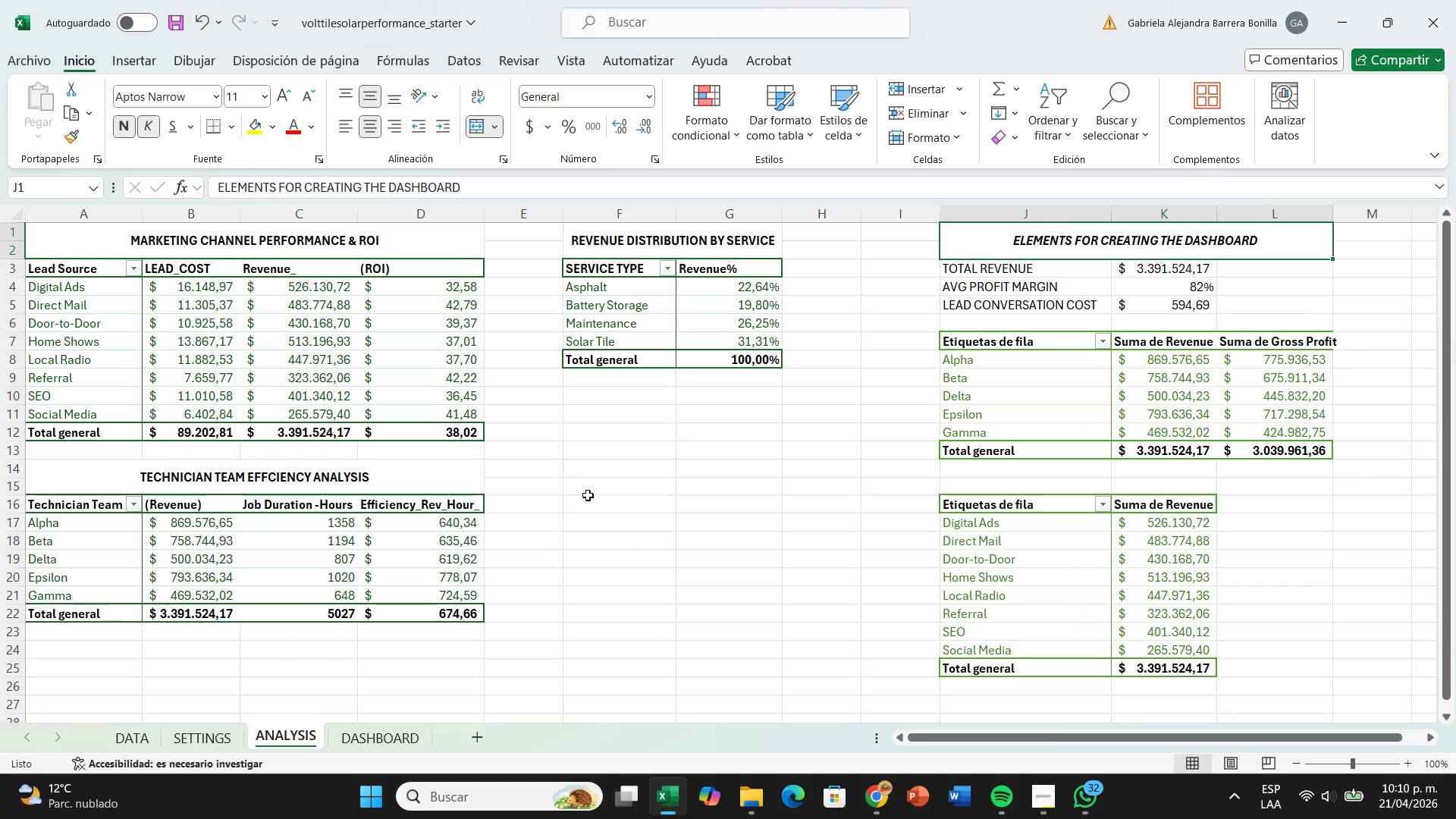 
left_click([588, 495])
 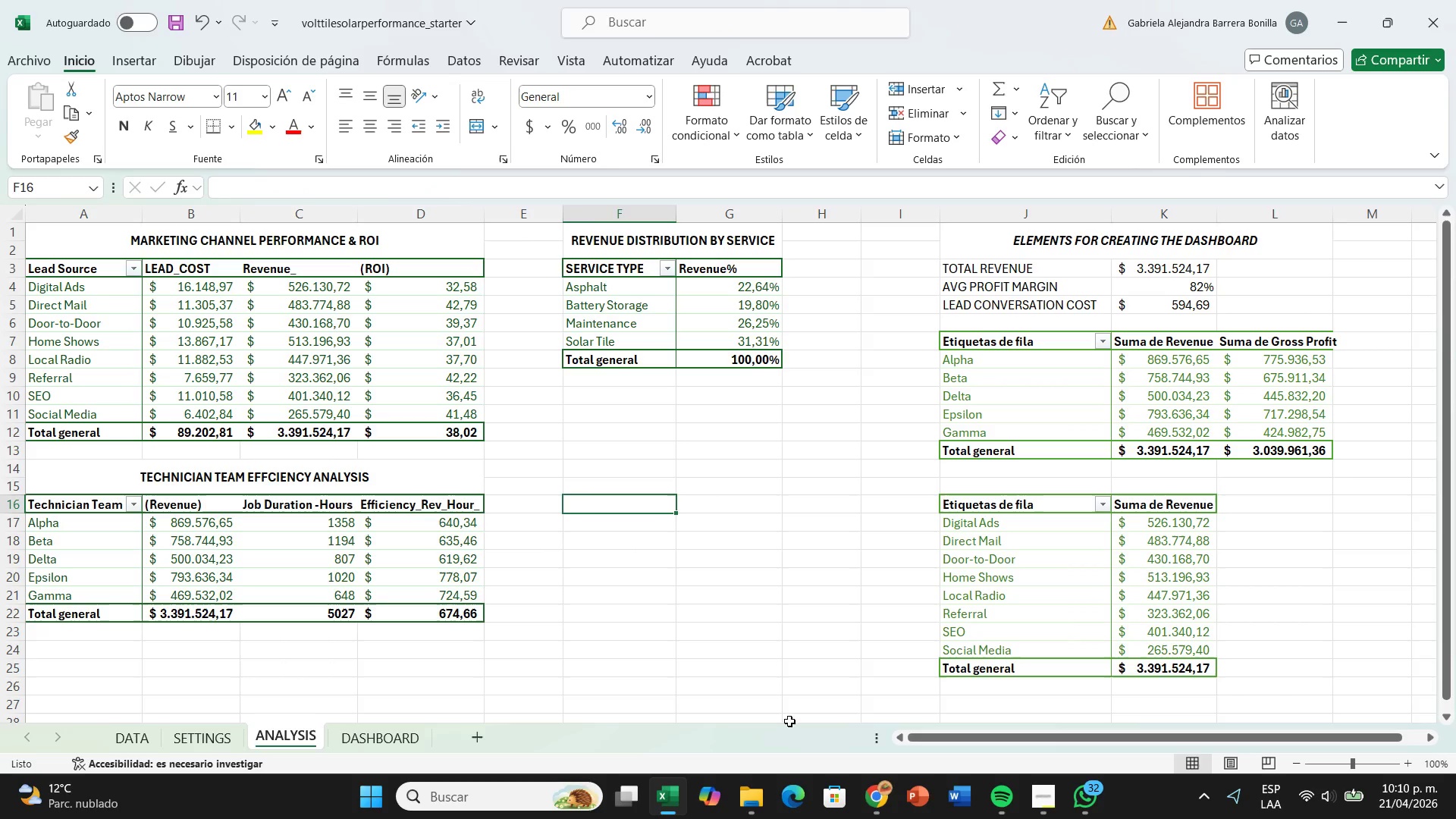 
left_click([397, 736])
 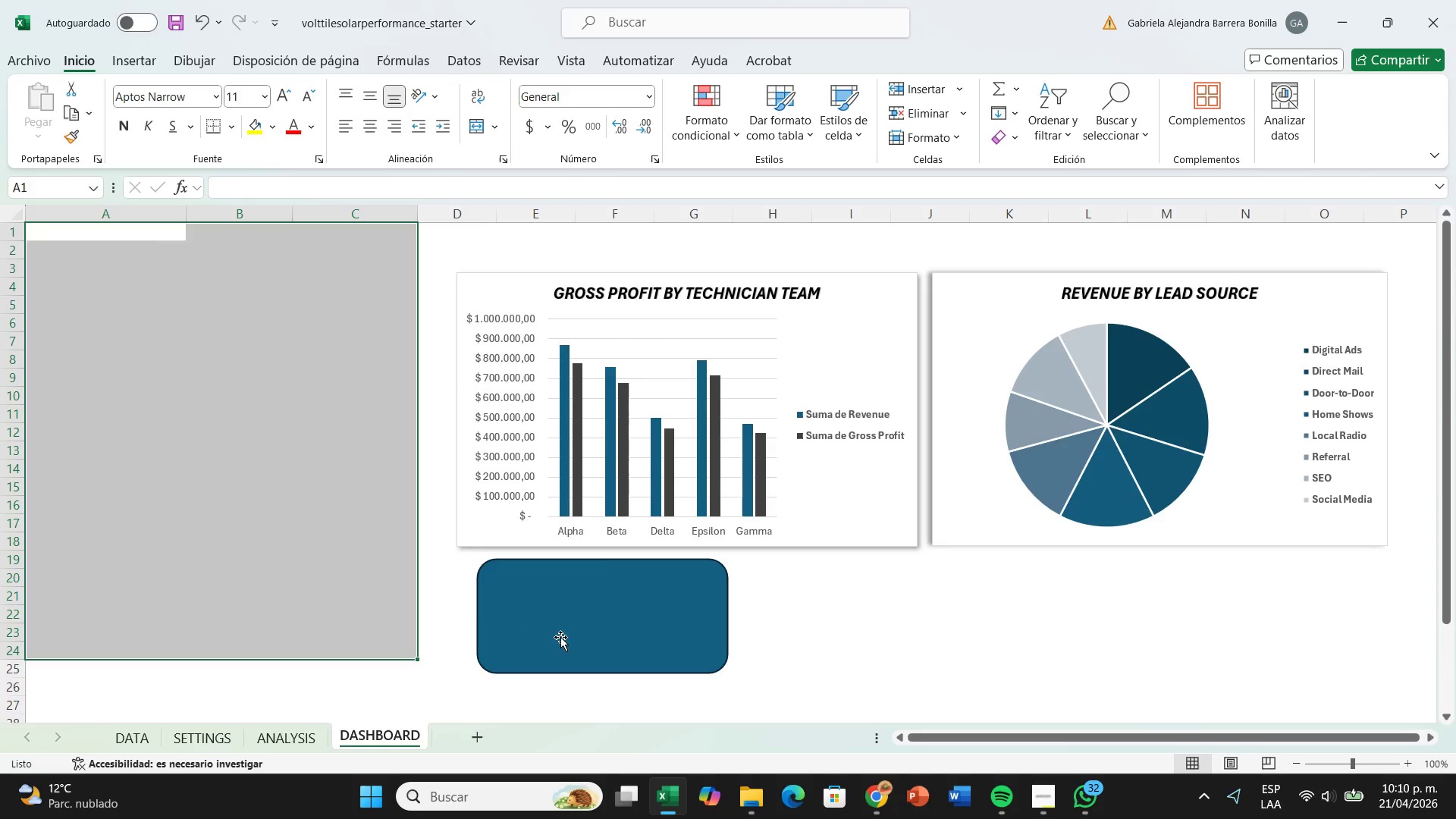 
left_click([598, 637])
 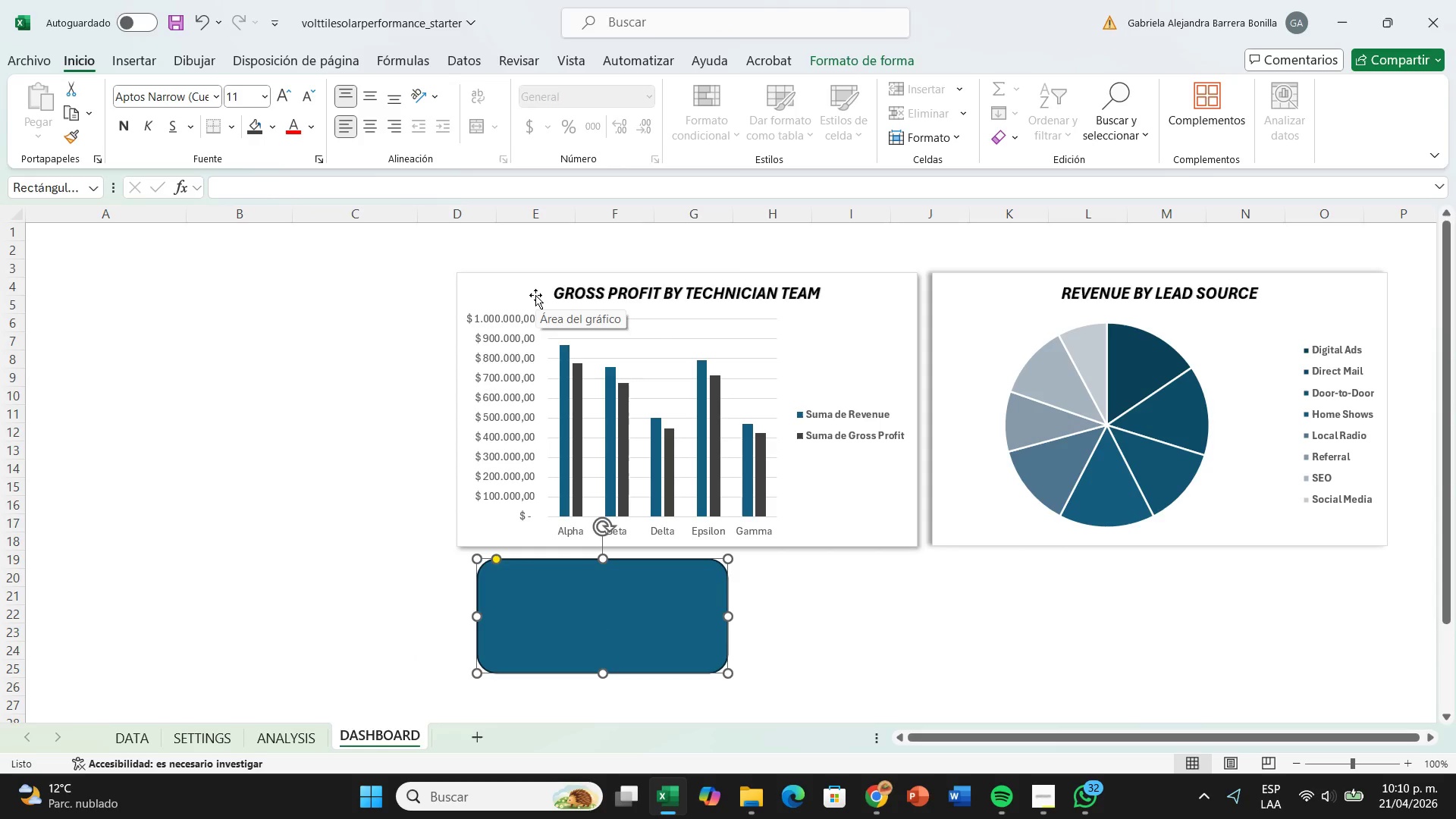 
left_click_drag(start_coordinate=[535, 295], to_coordinate=[131, 256])
 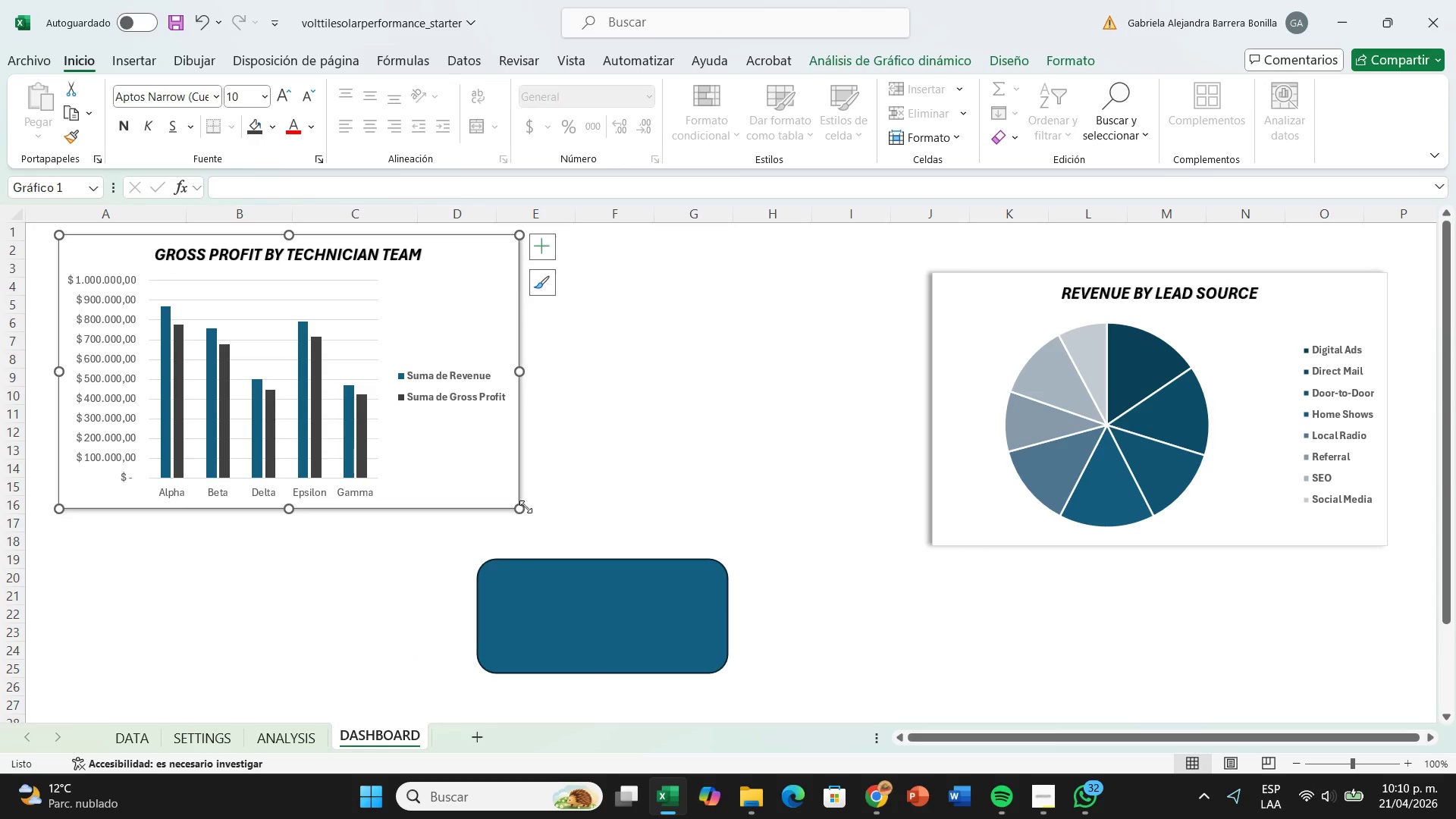 
left_click_drag(start_coordinate=[524, 507], to_coordinate=[588, 531])
 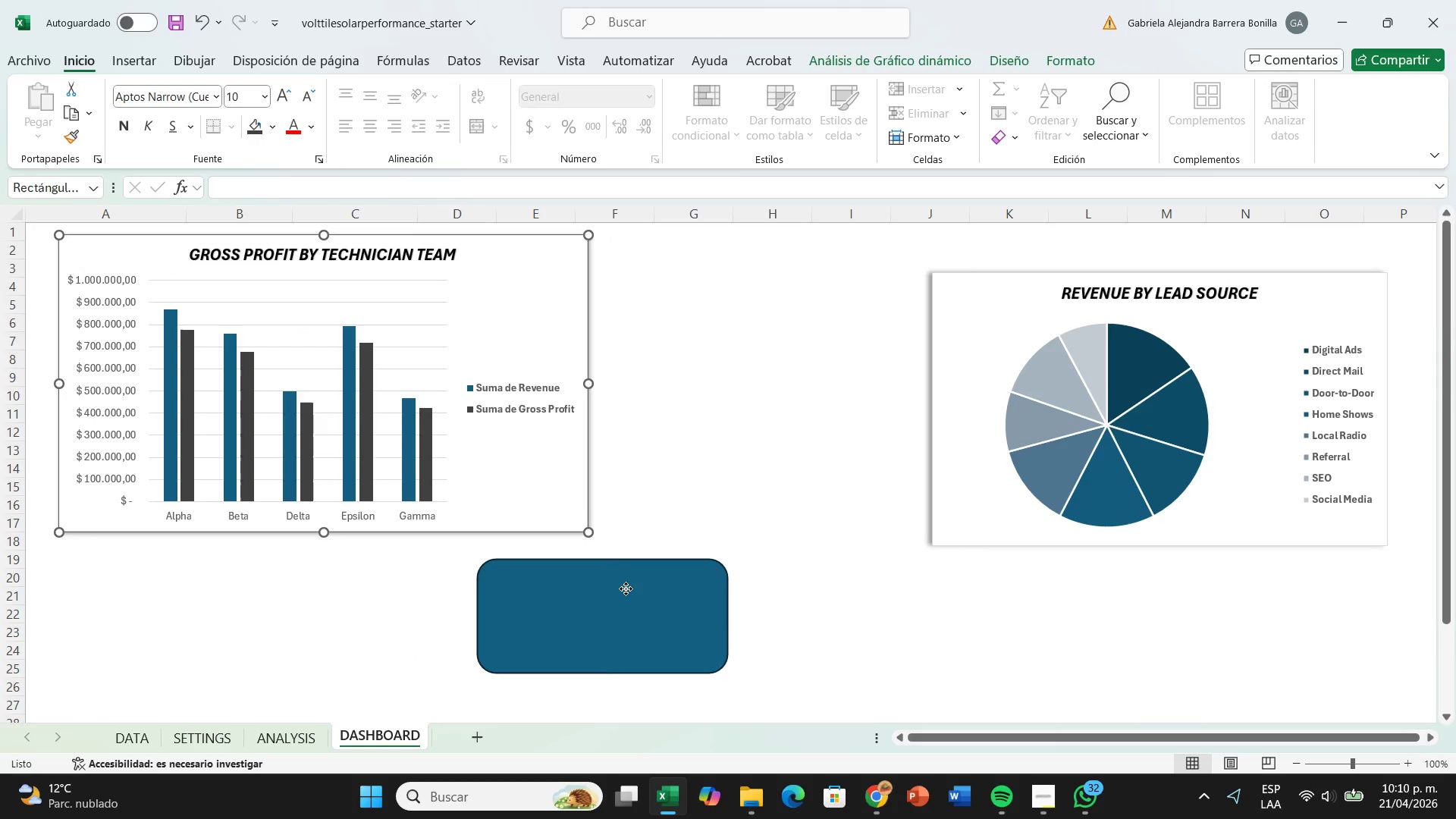 
left_click_drag(start_coordinate=[626, 588], to_coordinate=[281, 583])
 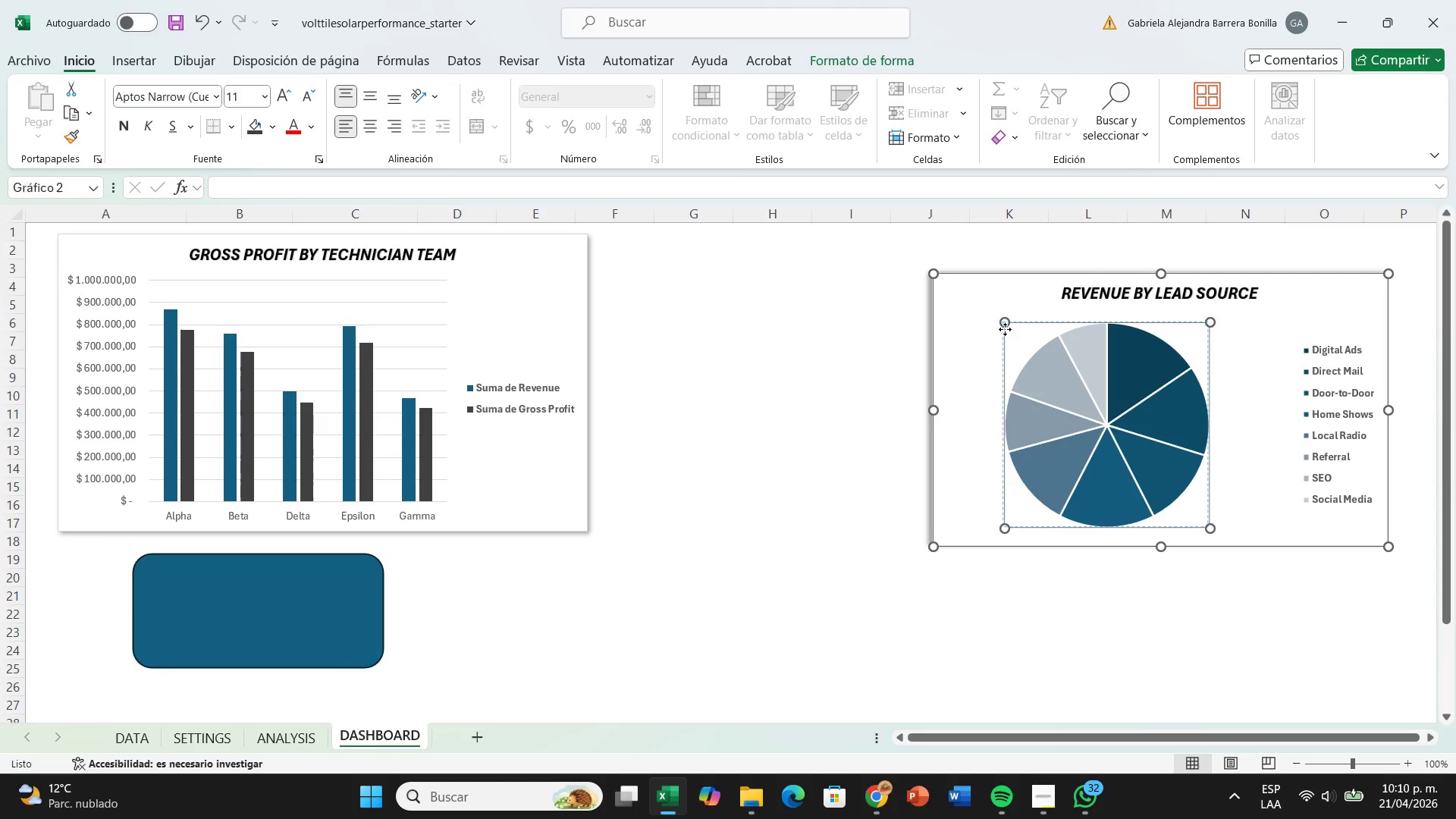 
left_click_drag(start_coordinate=[1009, 304], to_coordinate=[751, 272])
 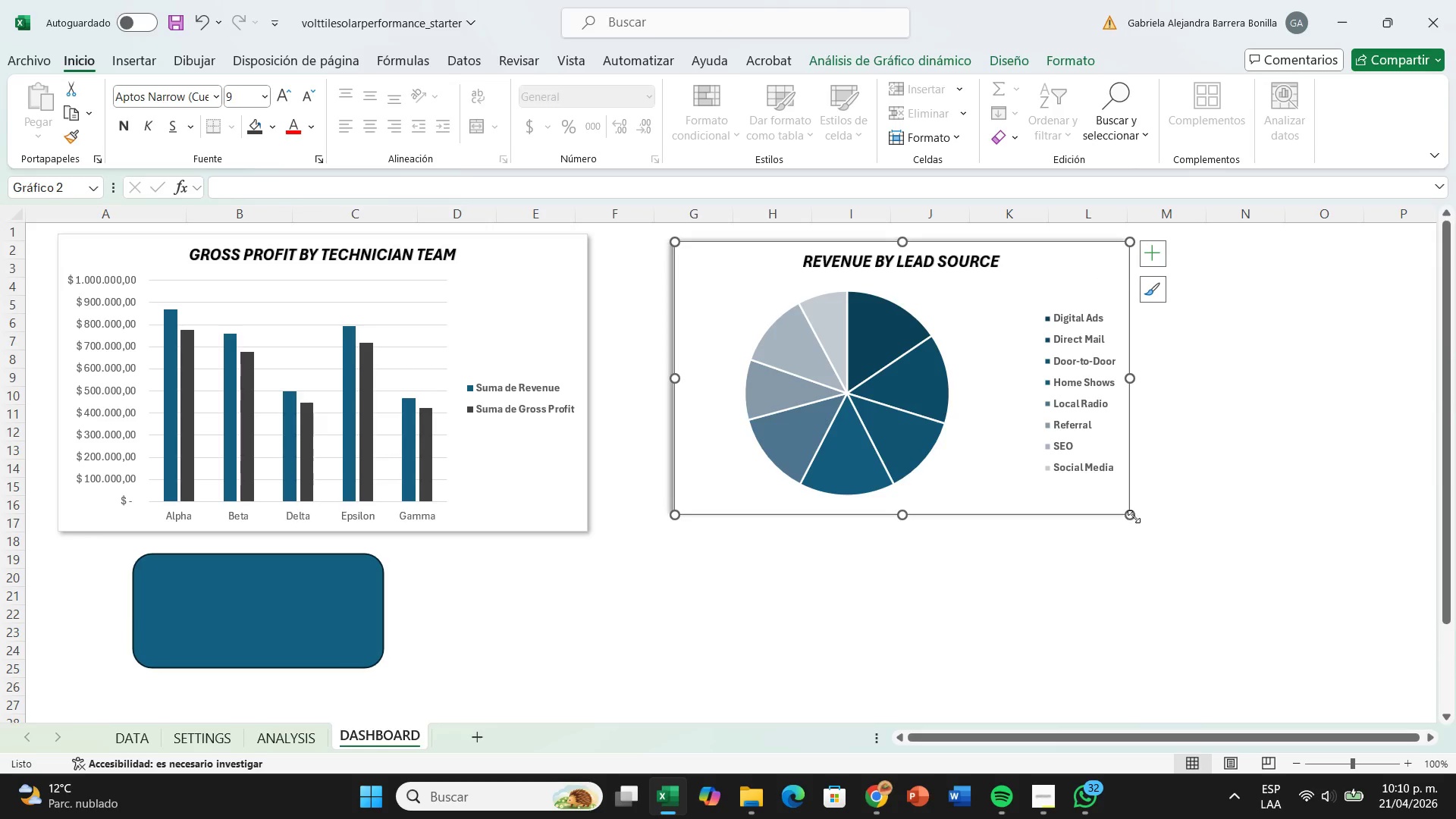 
left_click_drag(start_coordinate=[1132, 514], to_coordinate=[1184, 516])
 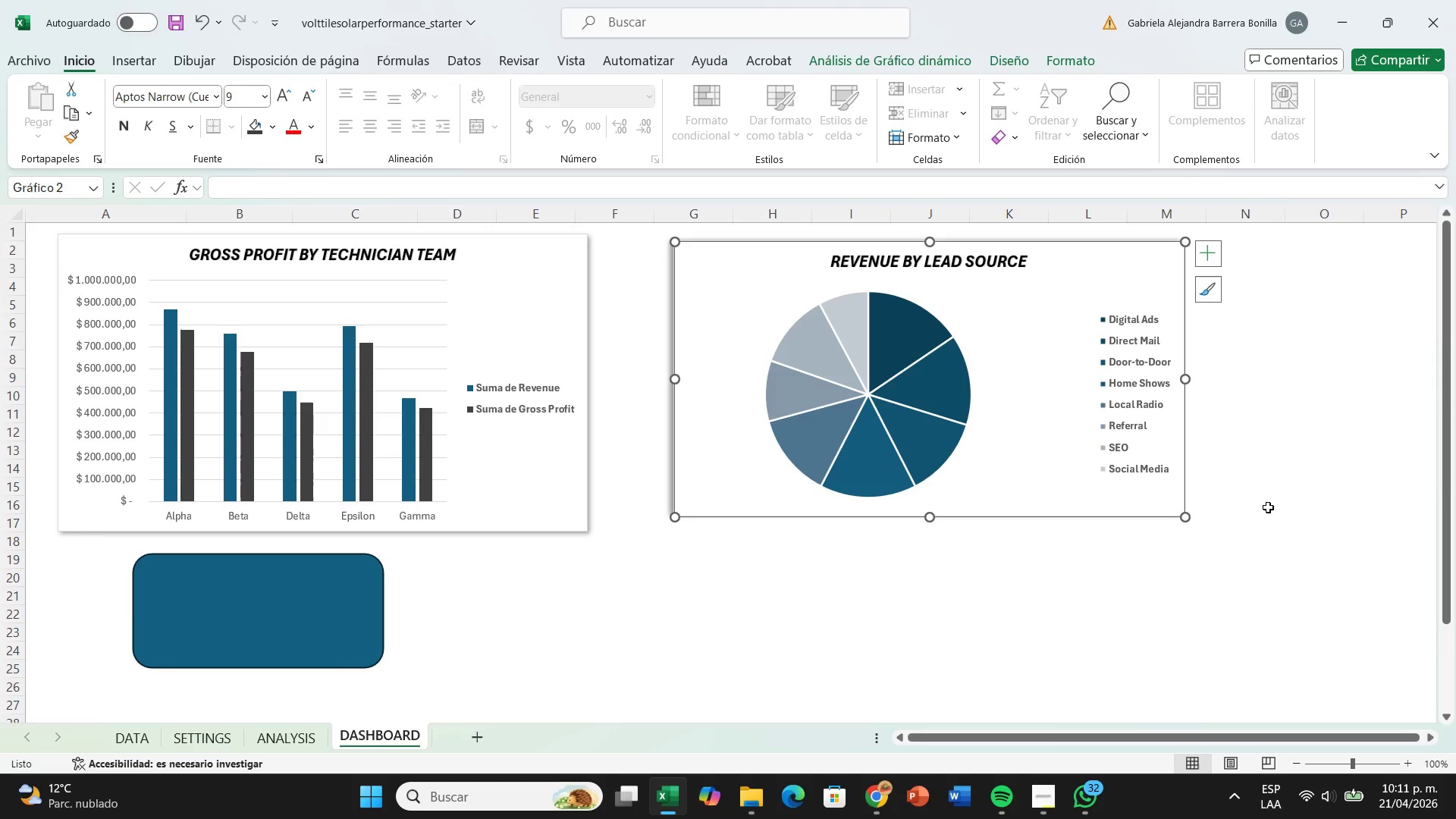 
left_click([1268, 507])
 